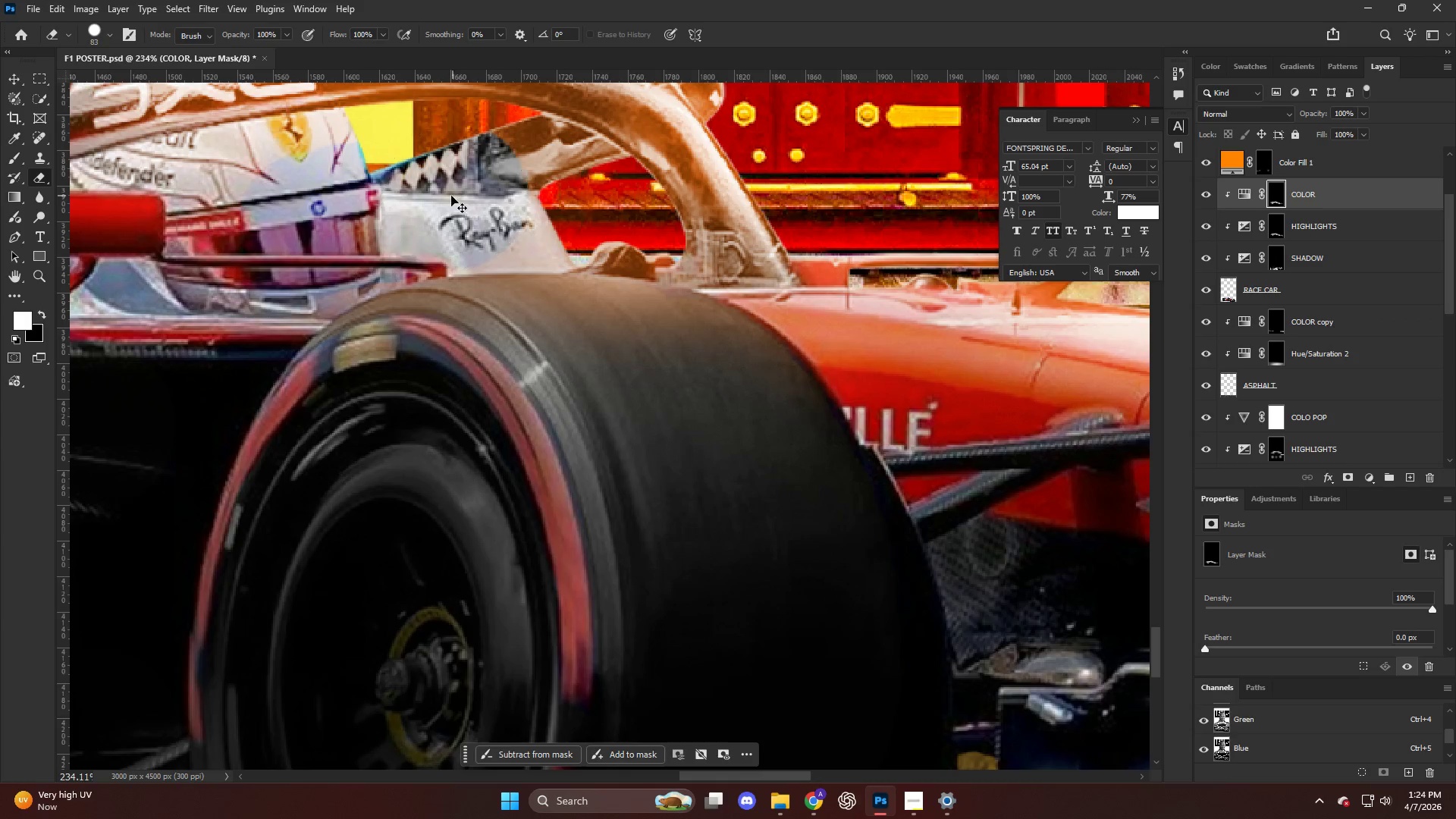 
key(Control+Z)
 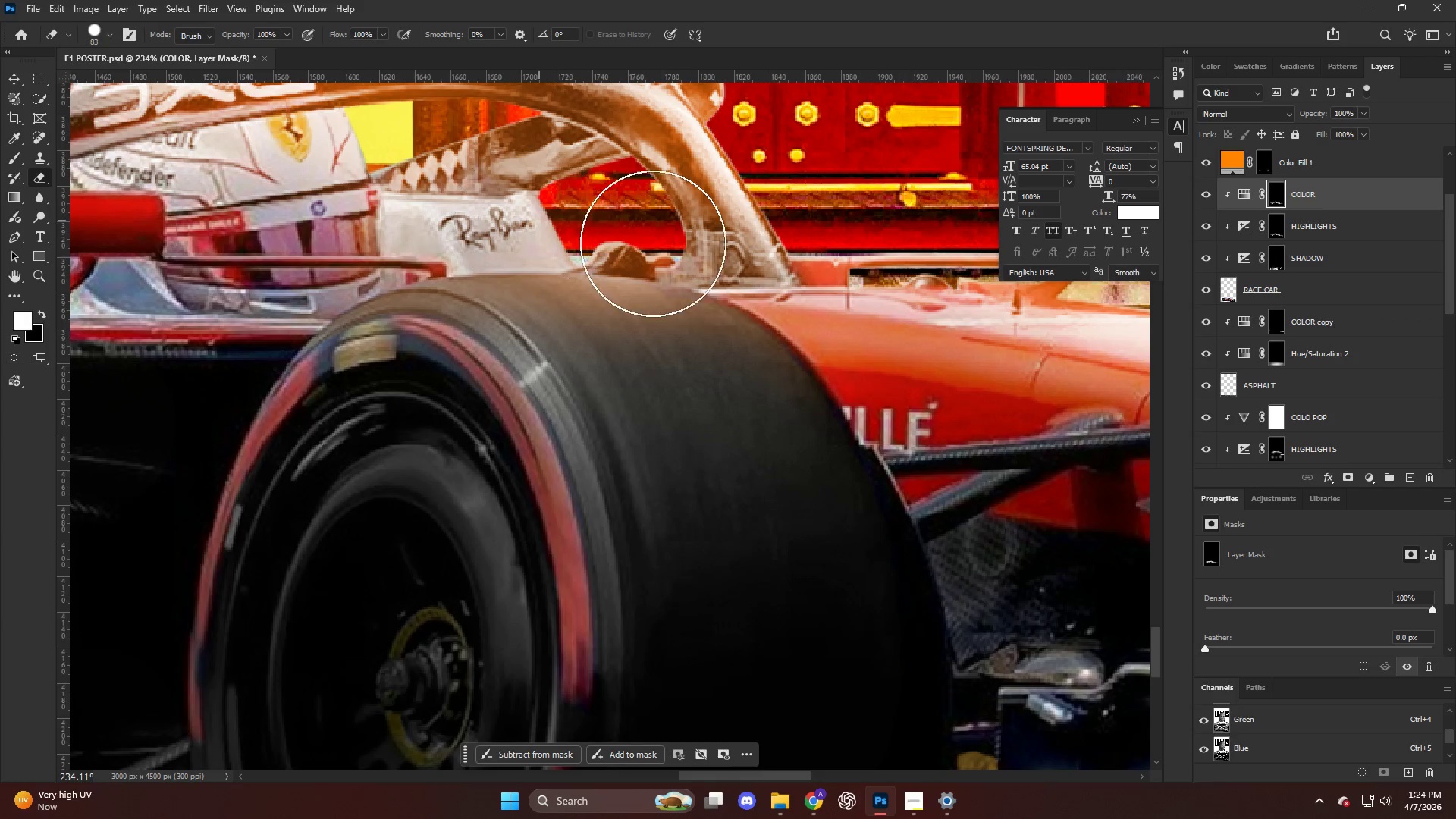 
key(Control+ControlLeft)
 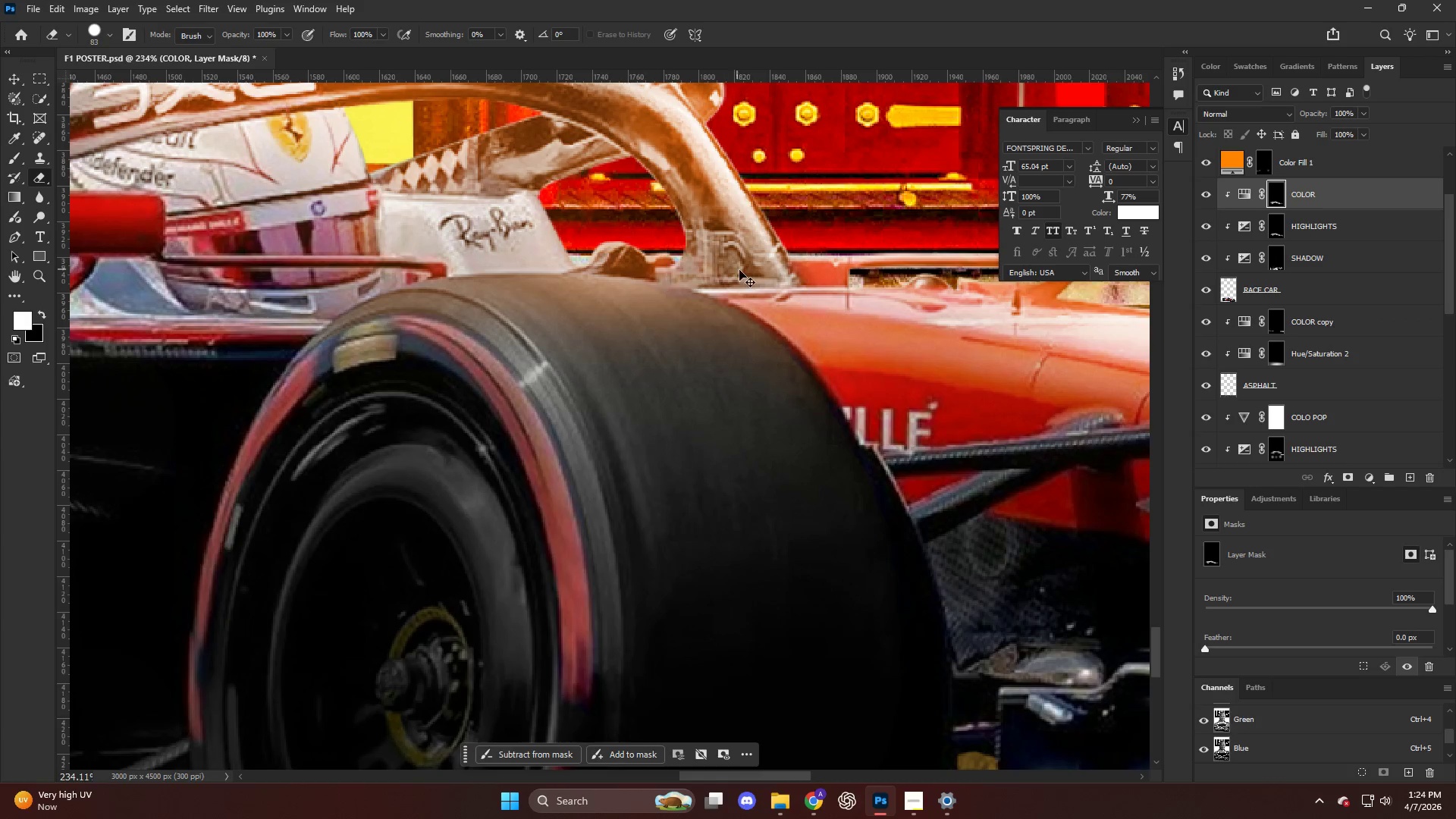 
key(Control+Z)
 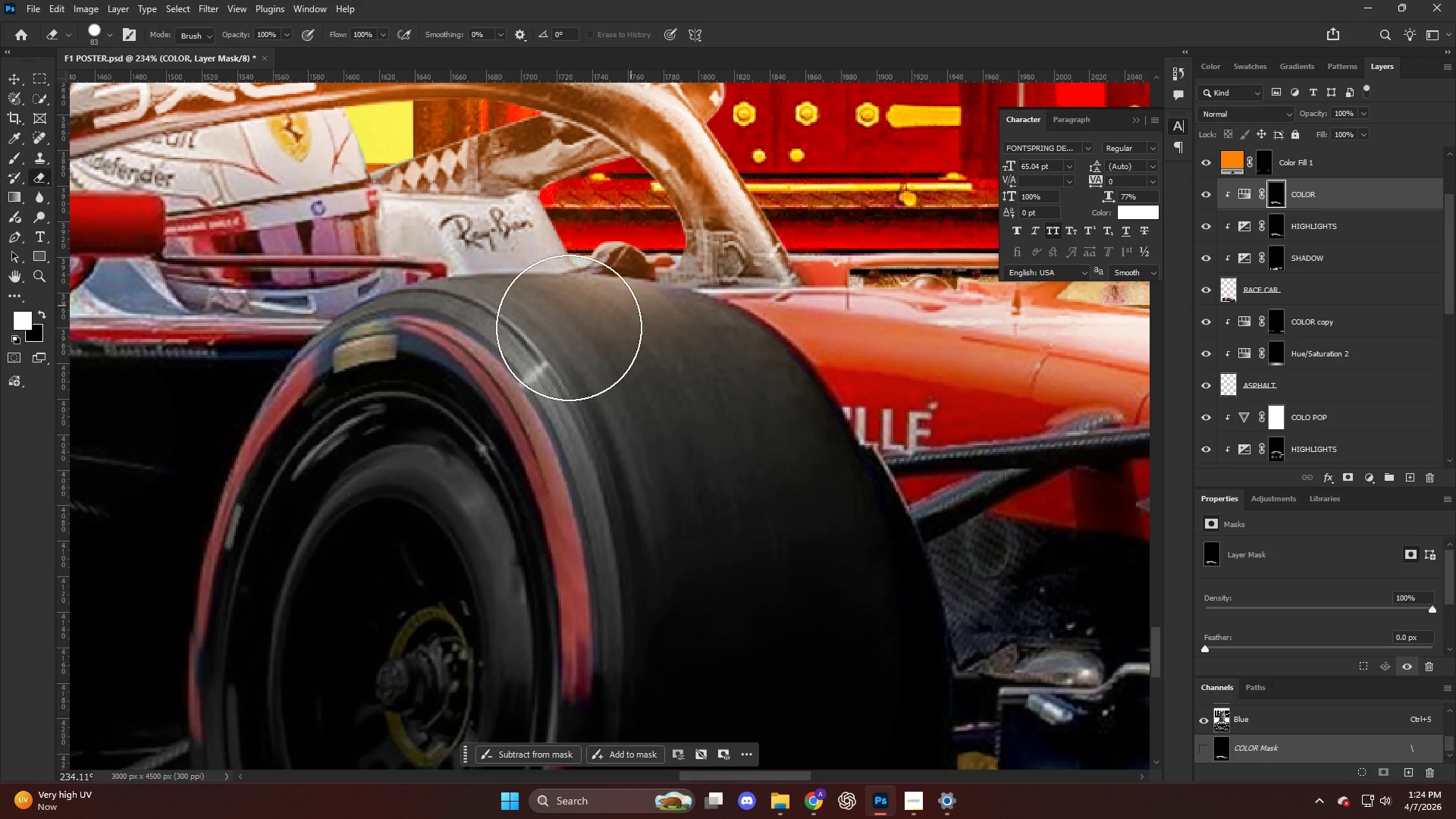 
hold_key(key=AltLeft, duration=0.55)
scroll: coordinate [535, 328], scroll_direction: down, amount: 13.0
 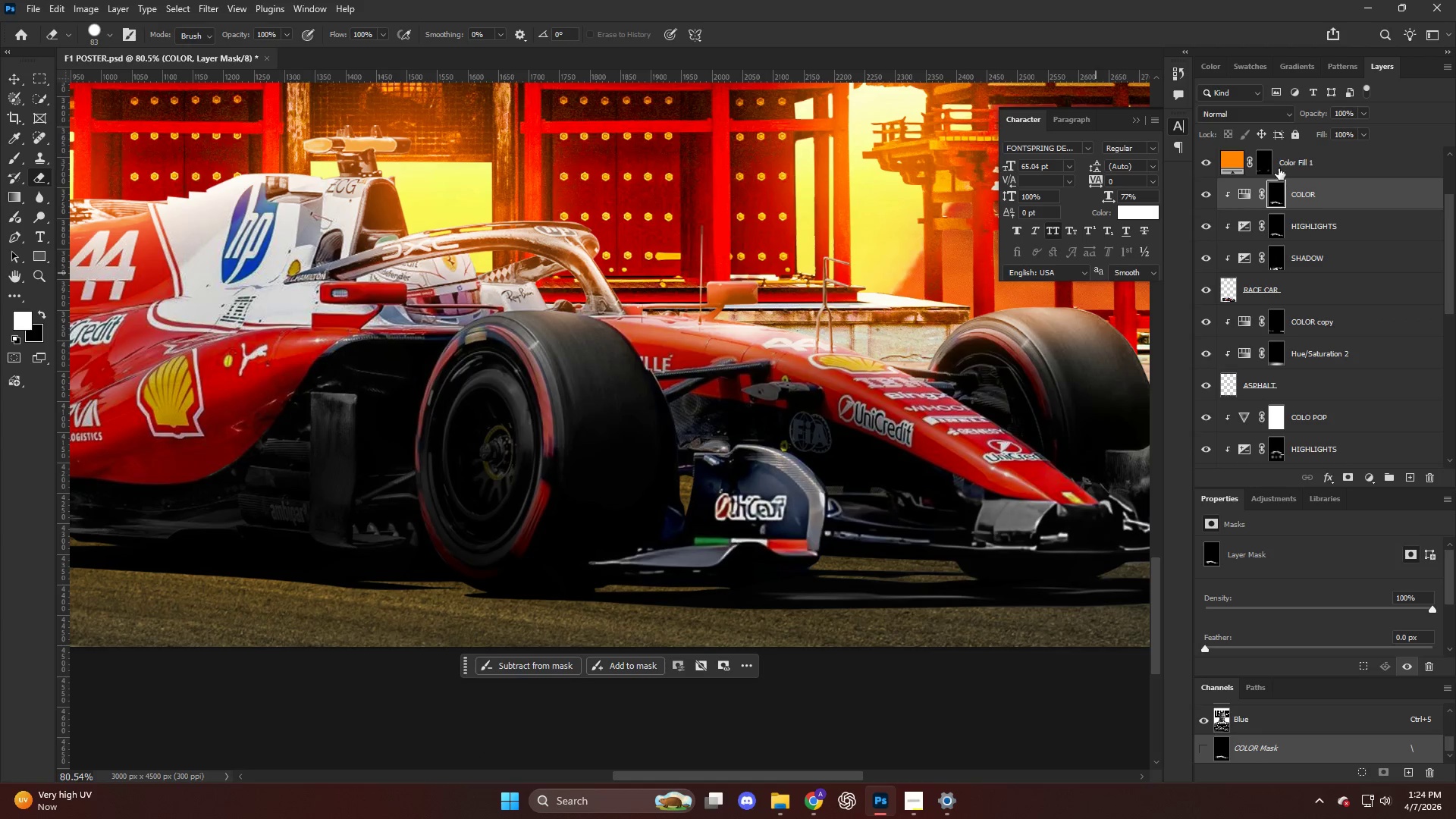 
left_click([1268, 157])
 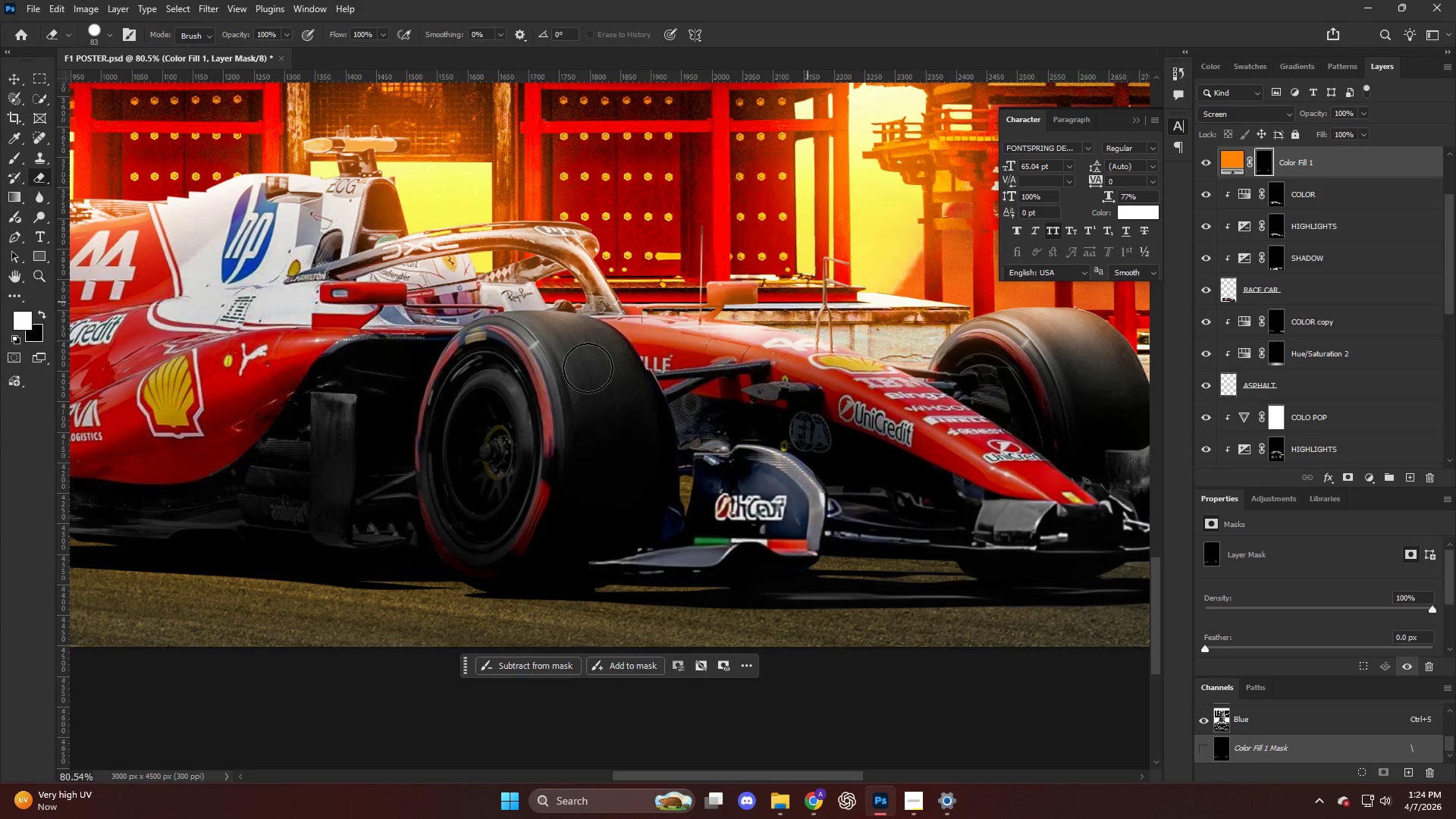 
key(B)
 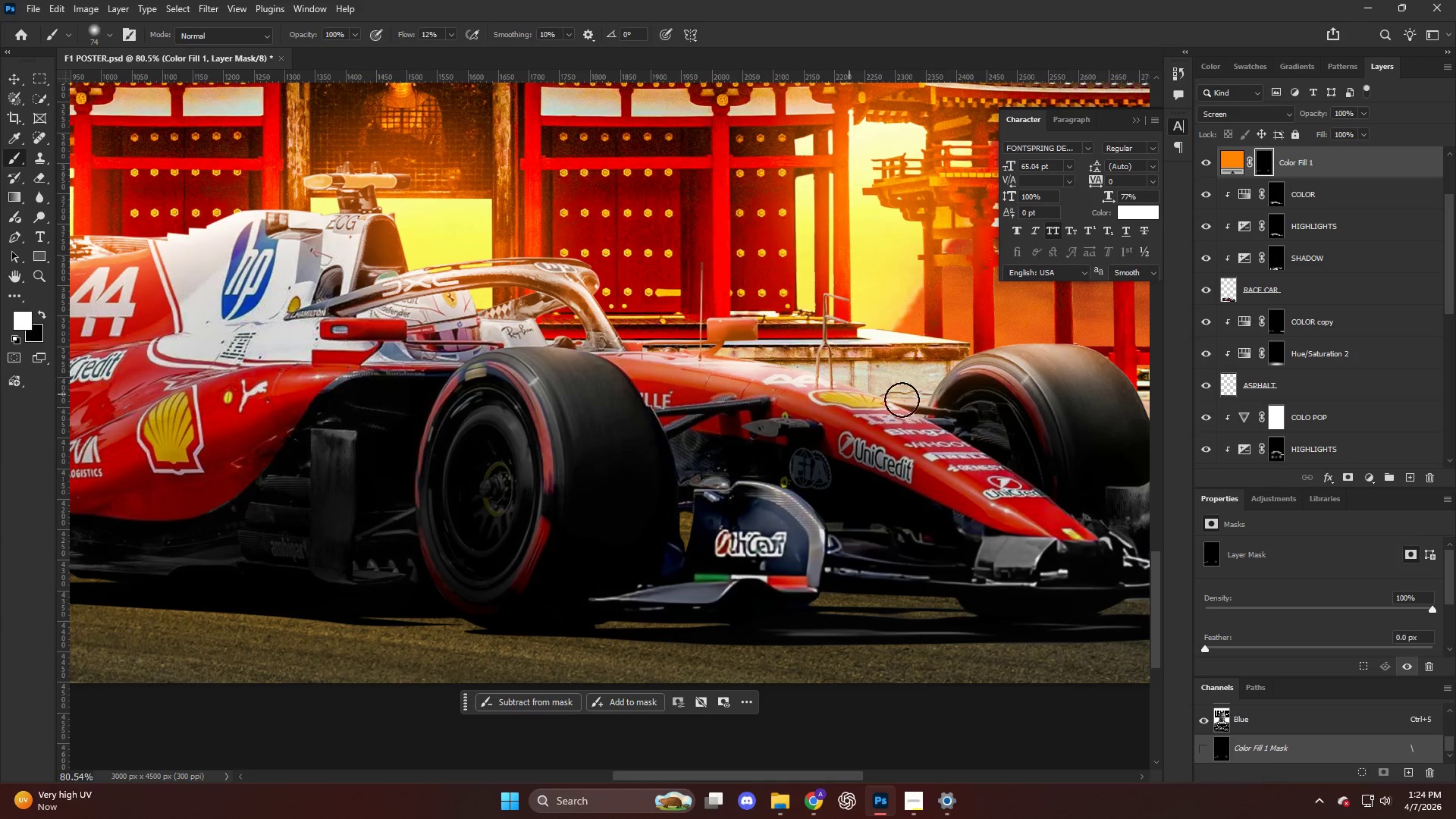 
scroll: coordinate [581, 373], scroll_direction: up, amount: 3.0
 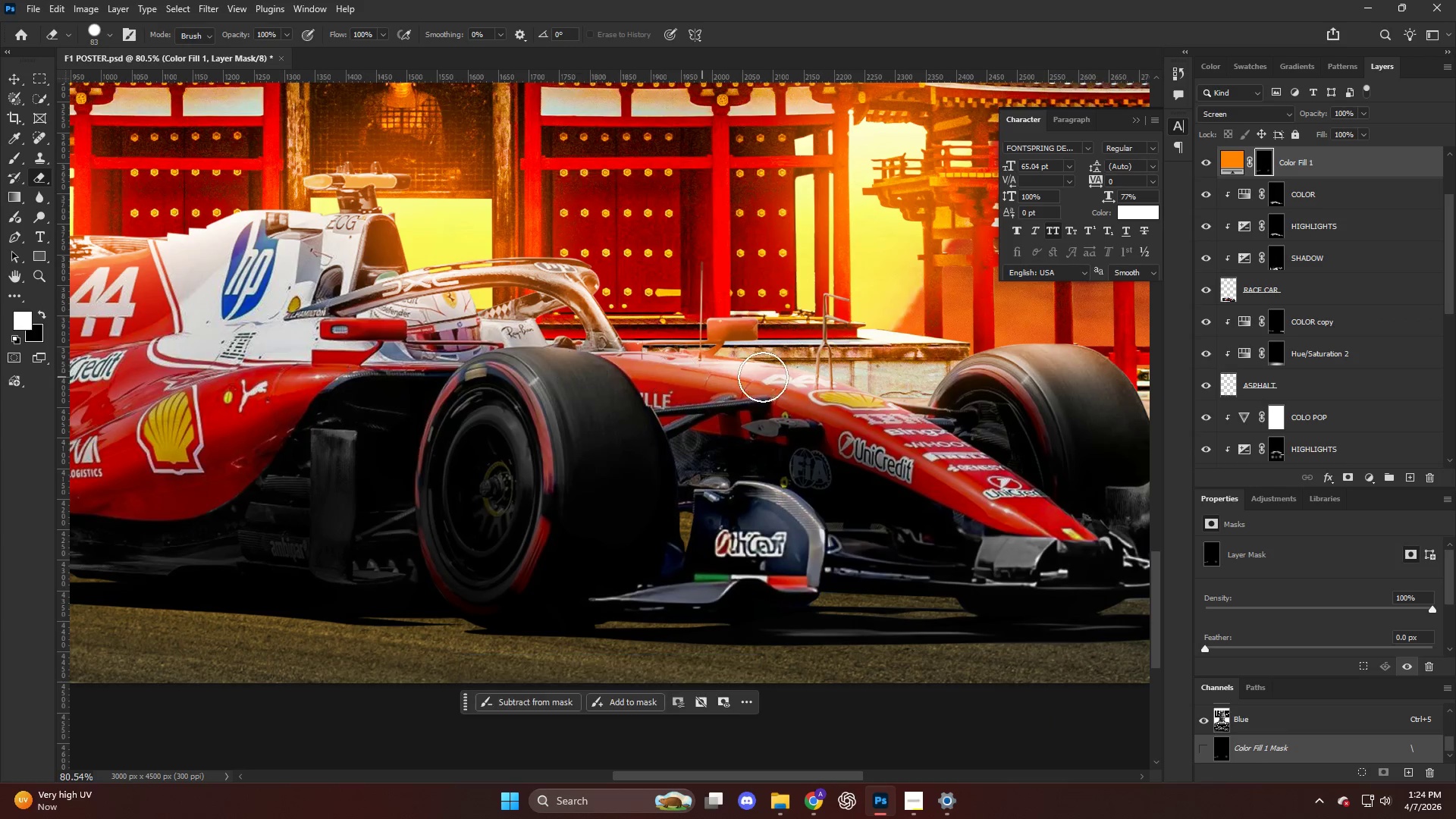 
hold_key(key=AltLeft, duration=0.33)
 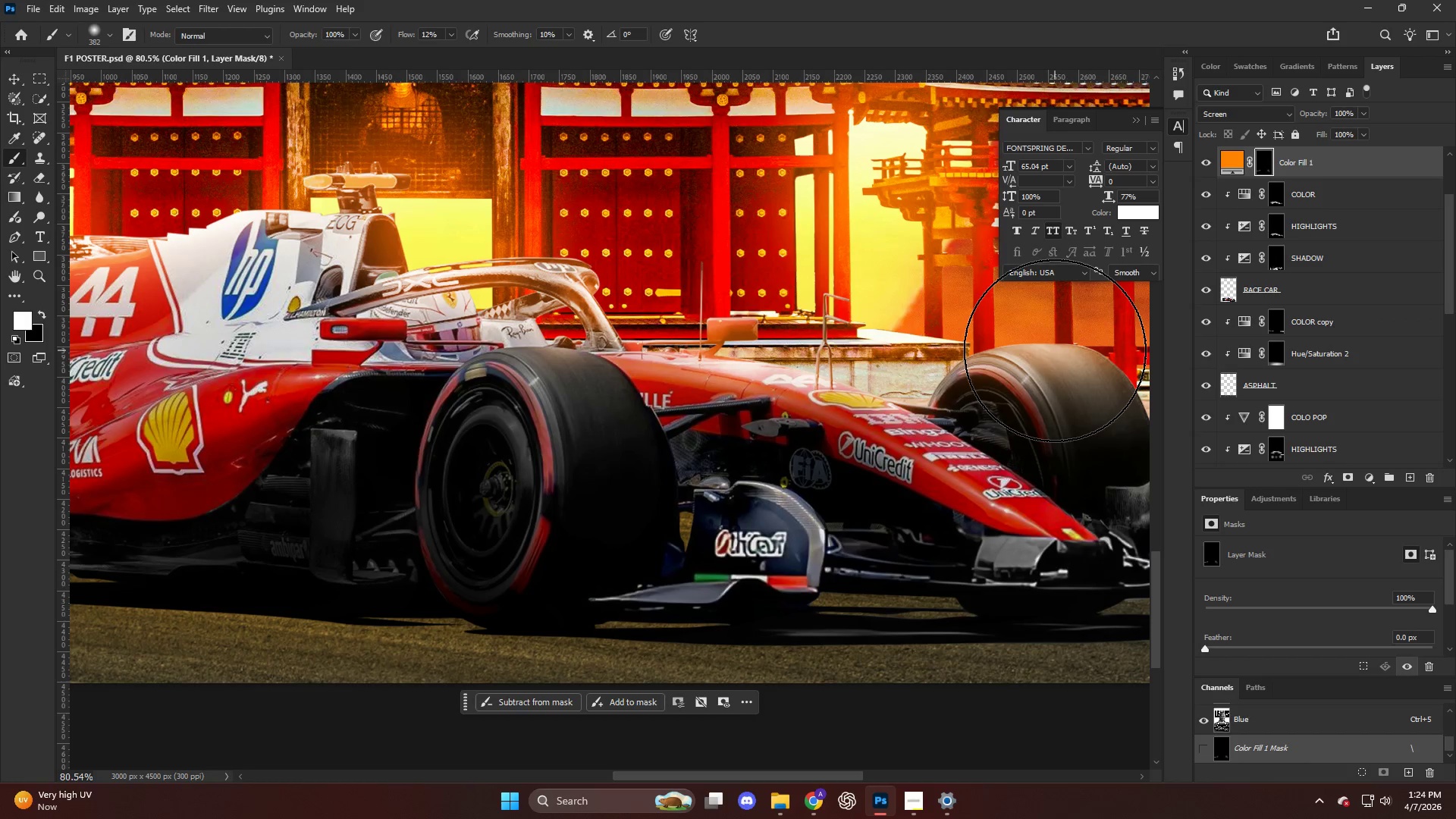 
left_click([1052, 350])
 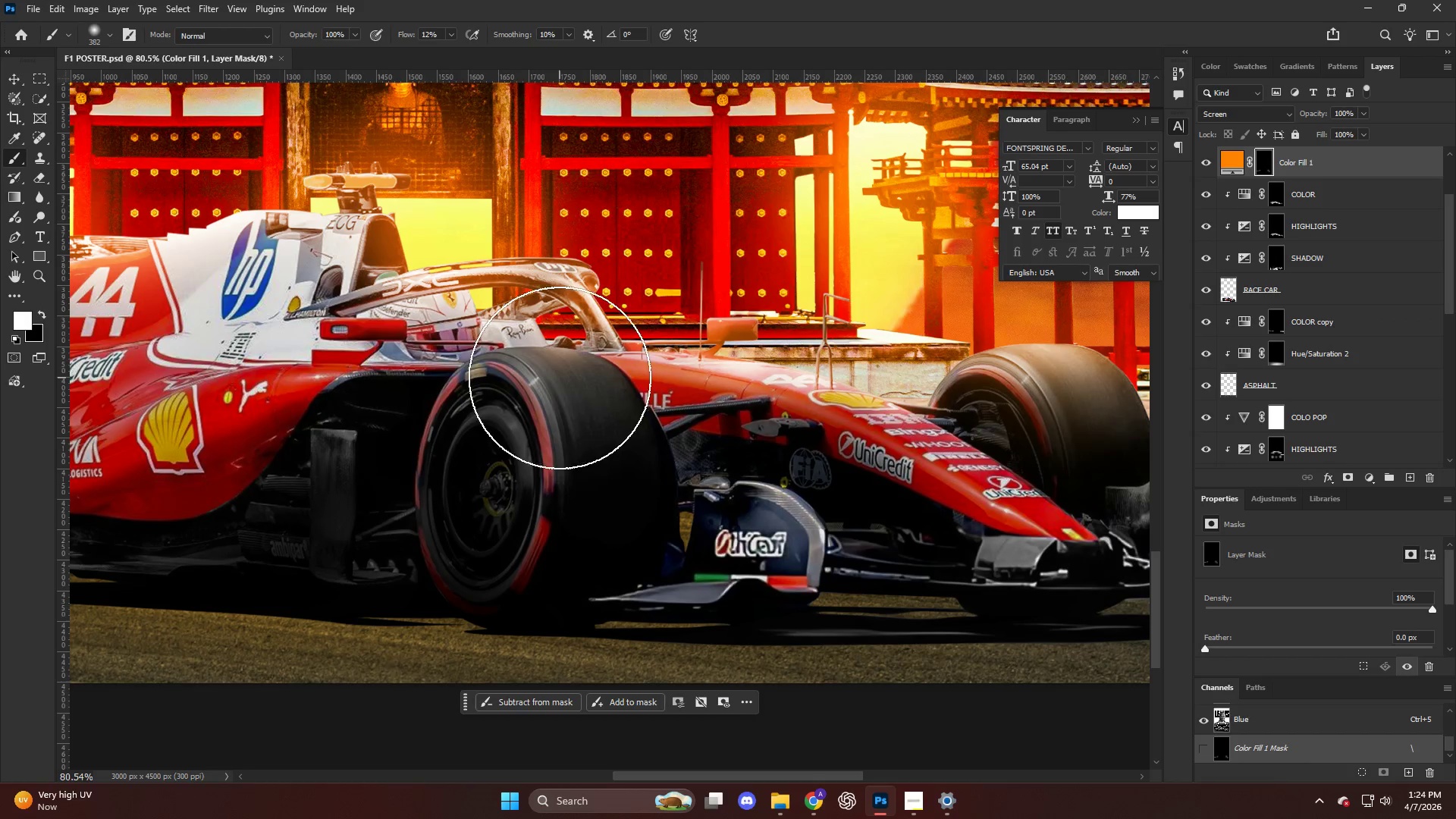 
double_click([557, 378])
 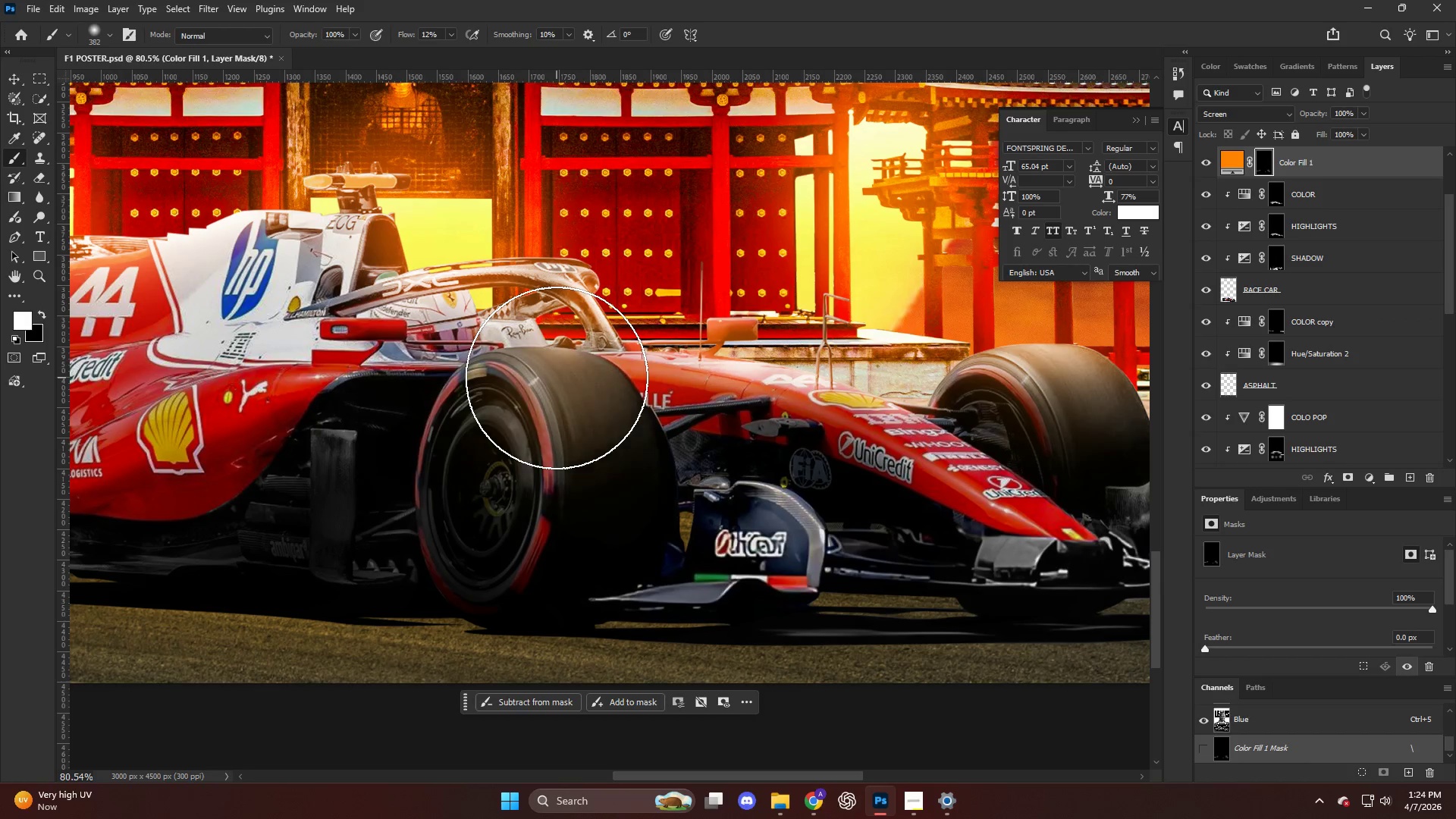 
hold_key(key=AltLeft, duration=0.39)
scroll: coordinate [554, 378], scroll_direction: down, amount: 5.0
 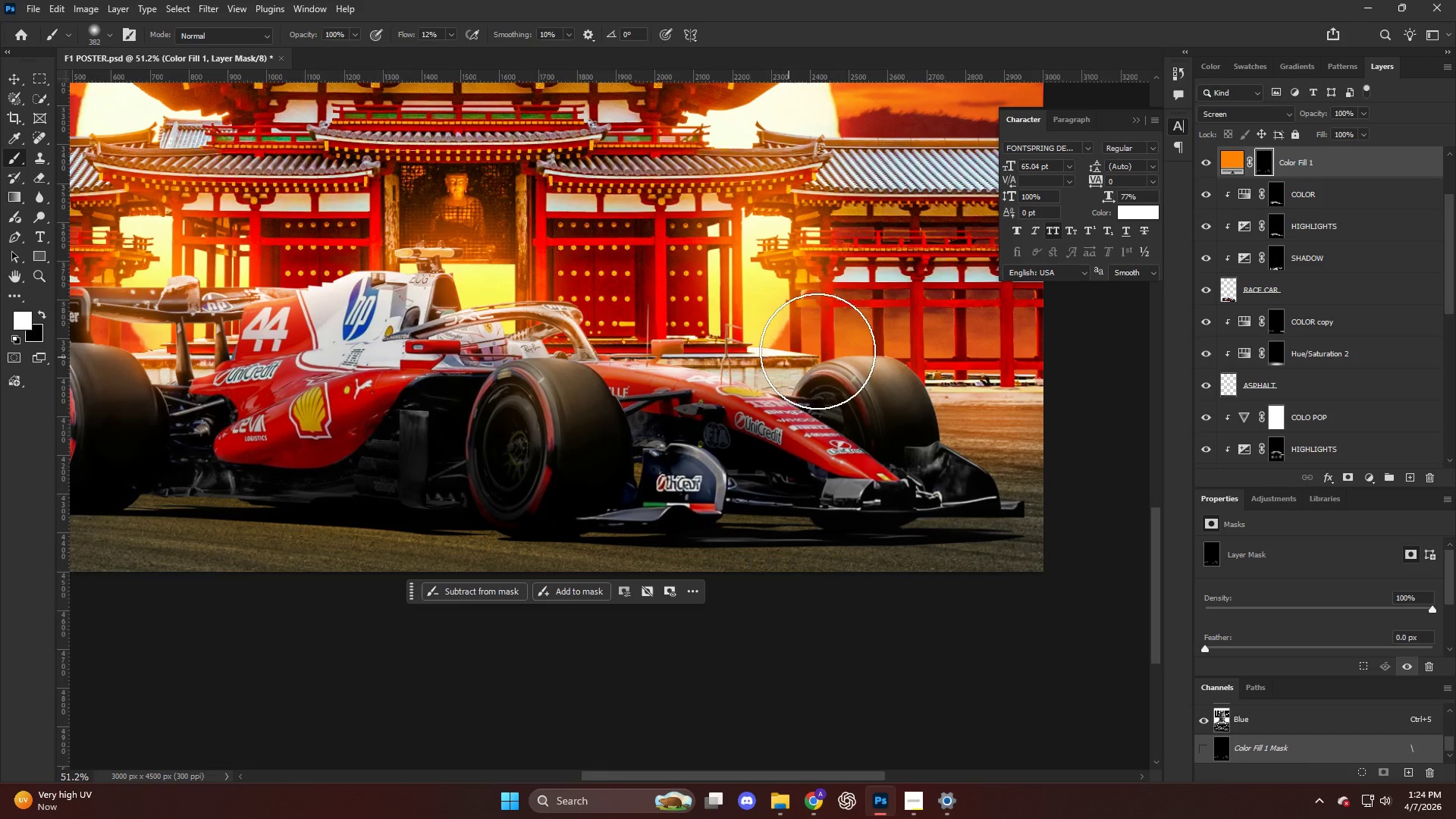 
key(Alt+AltLeft)
 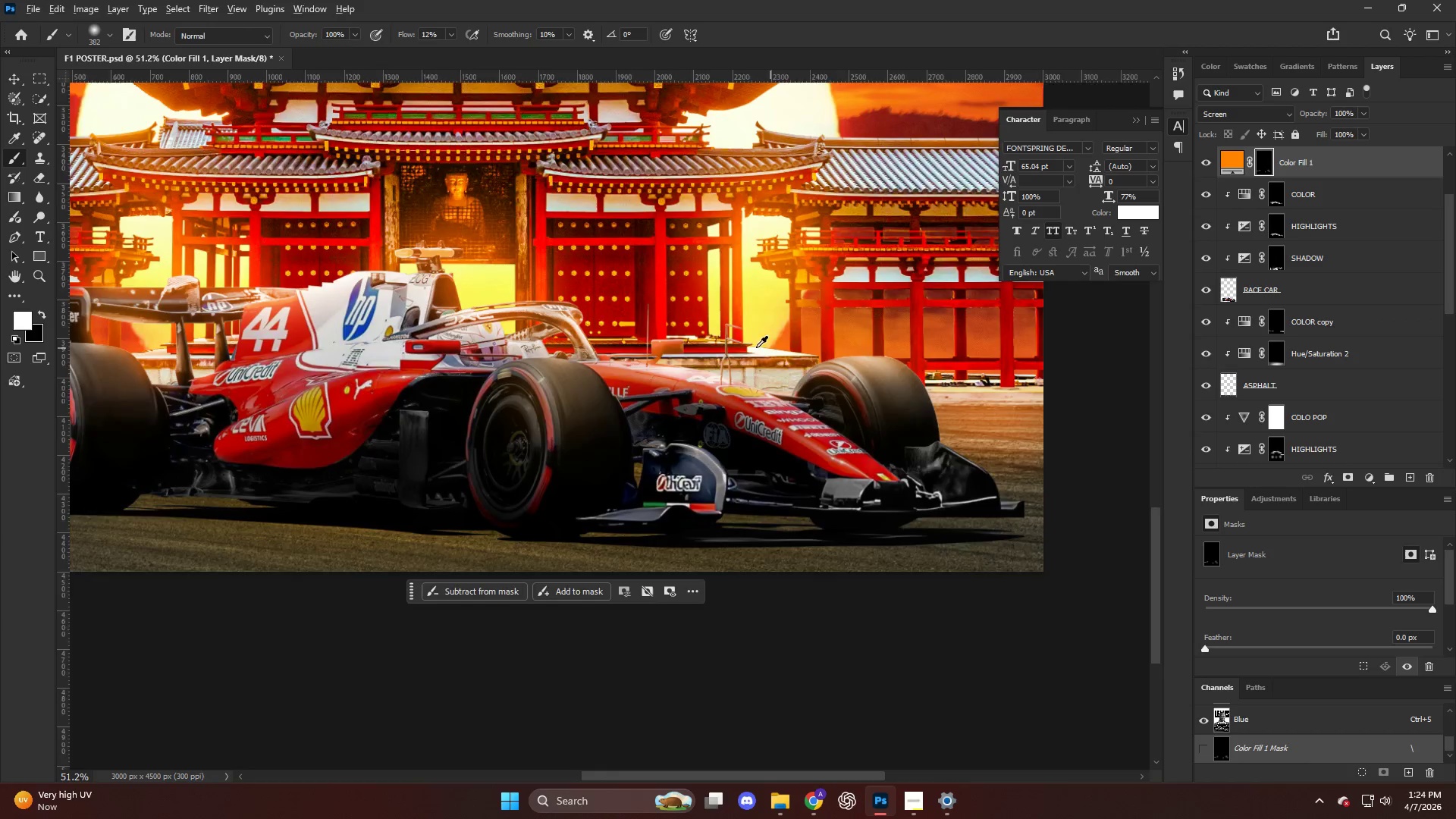 
key(Control+ControlLeft)
 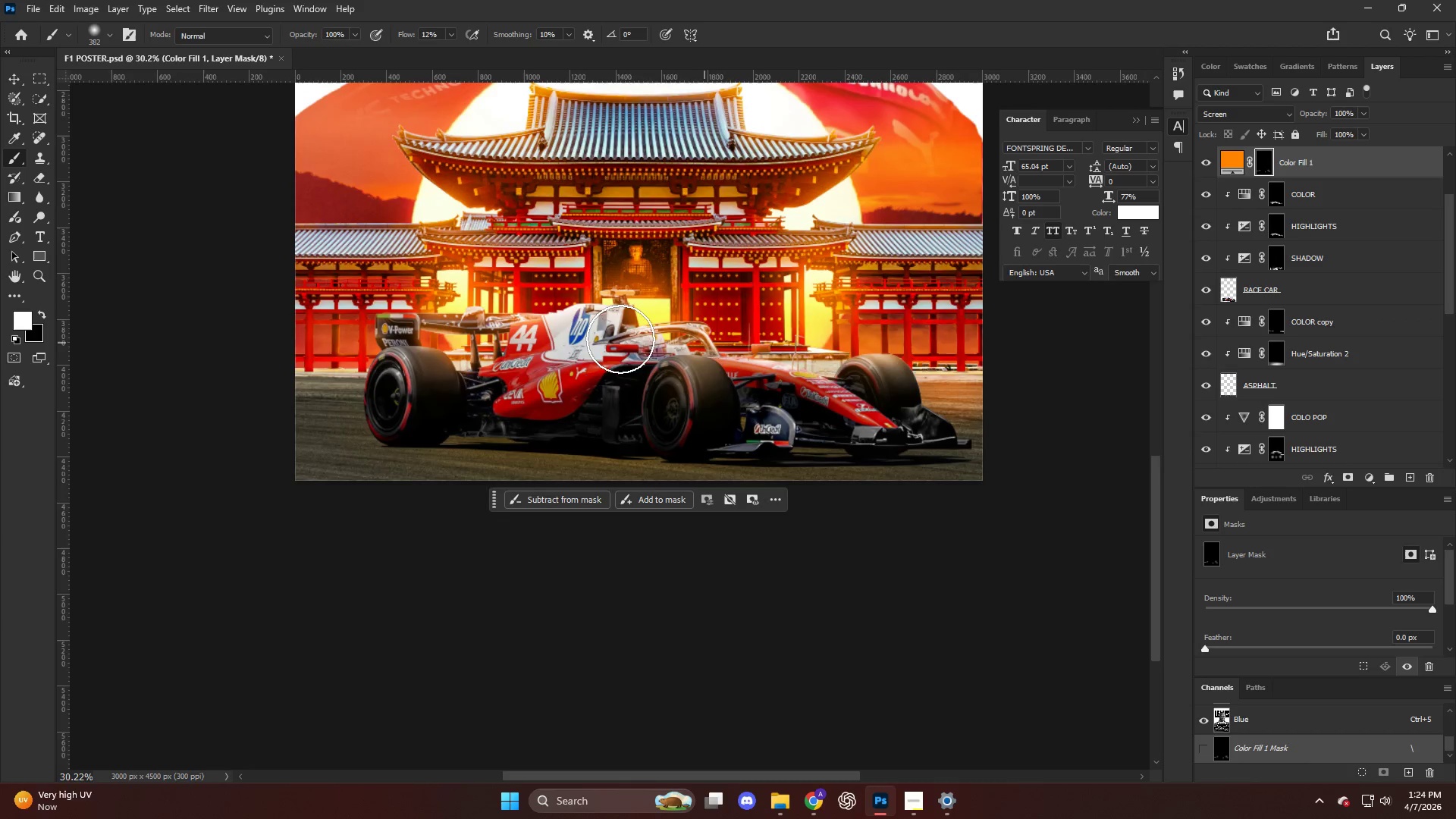 
key(Alt+AltLeft)
 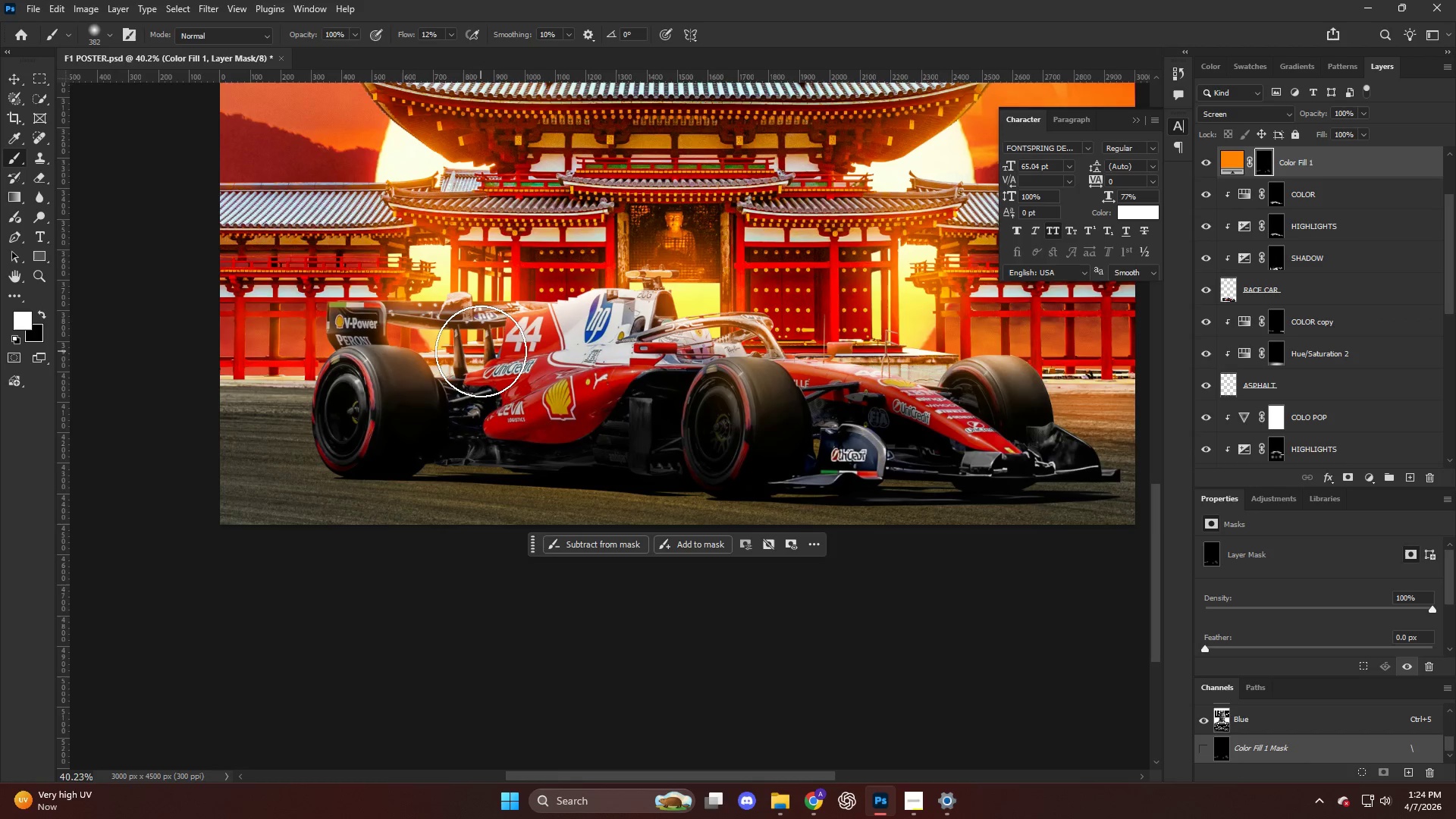 
scroll: coordinate [522, 347], scroll_direction: up, amount: 1.0
 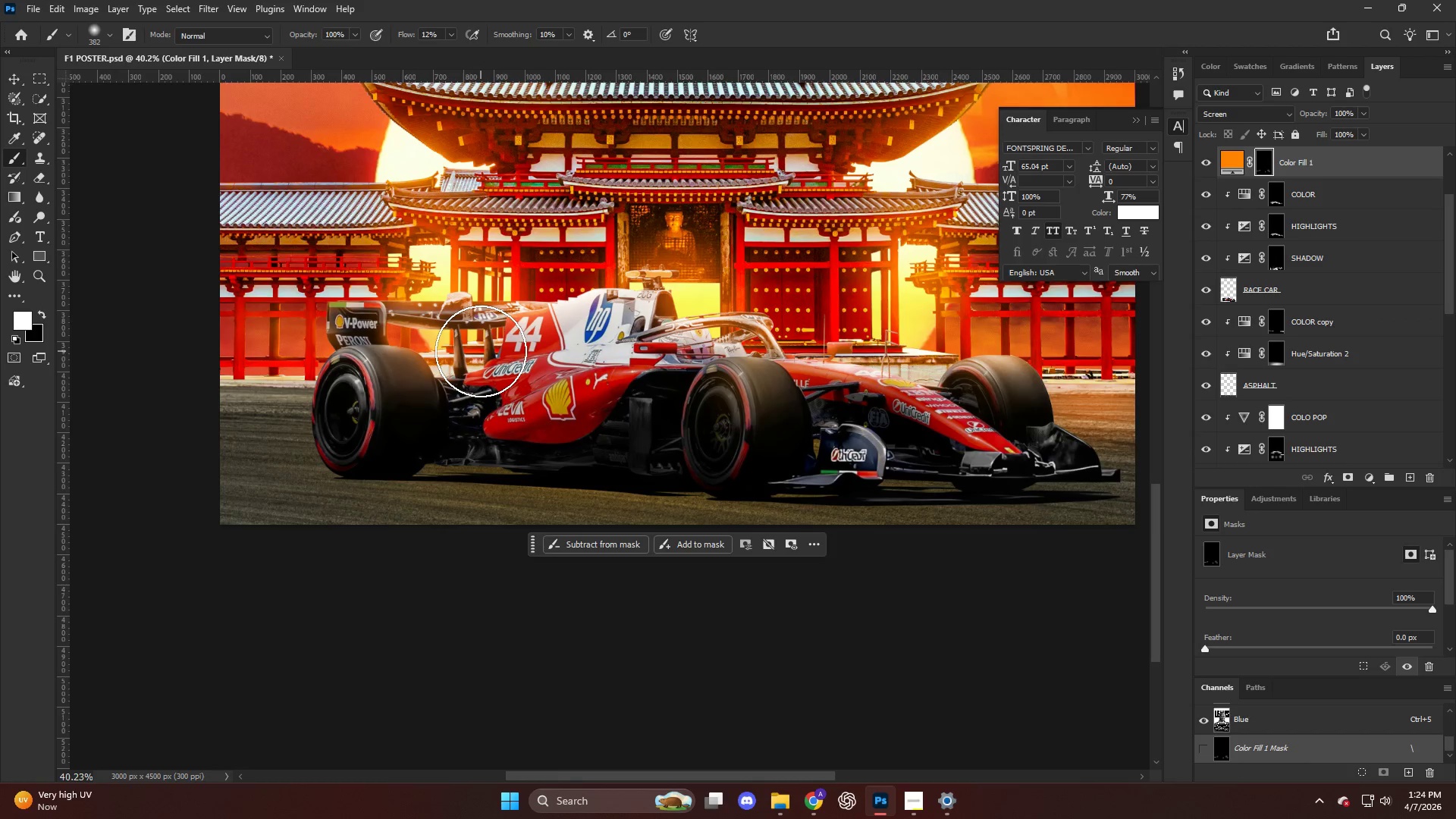 
key(Alt+AltLeft)
 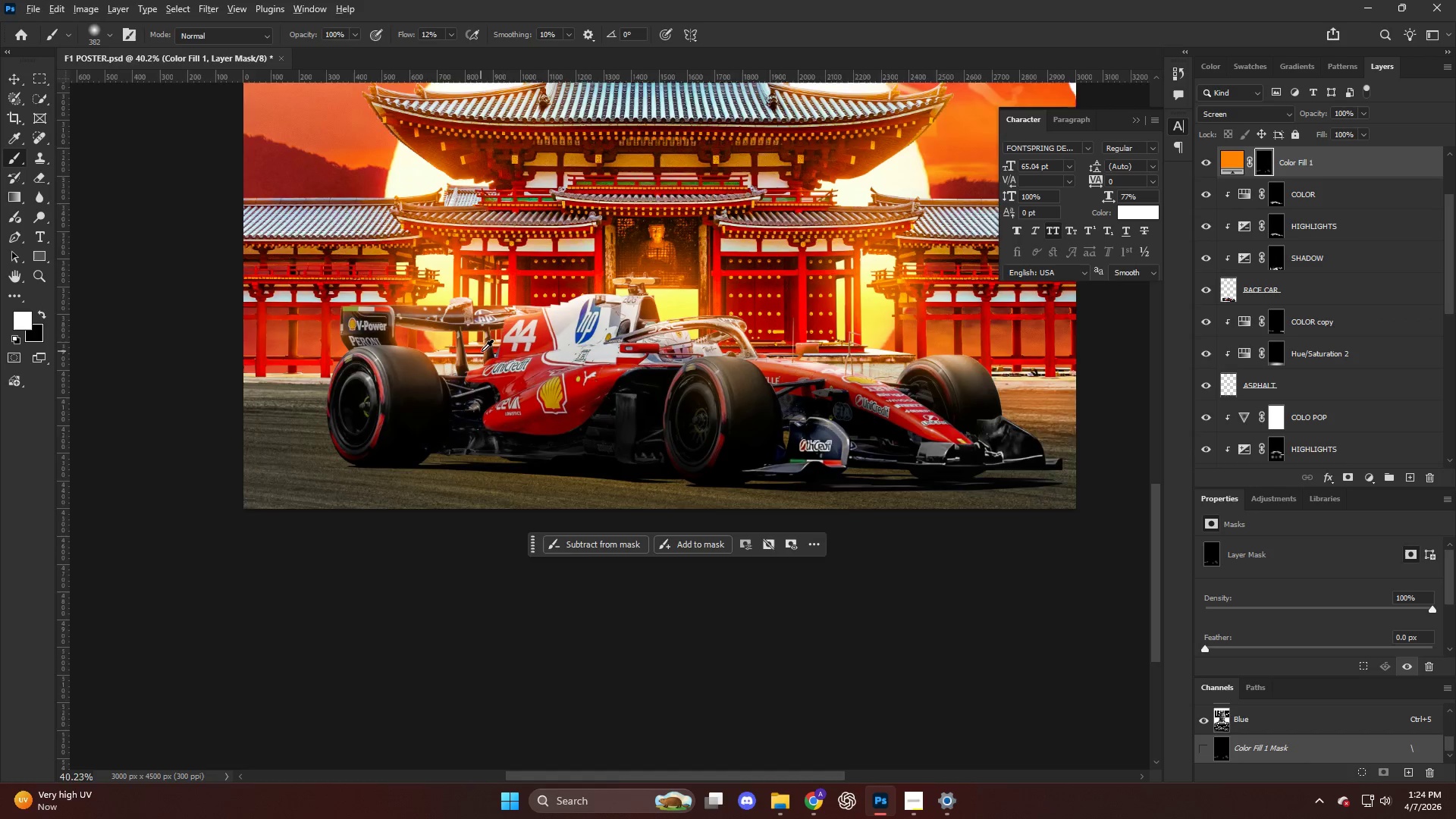 
hold_key(key=AltLeft, duration=0.38)
 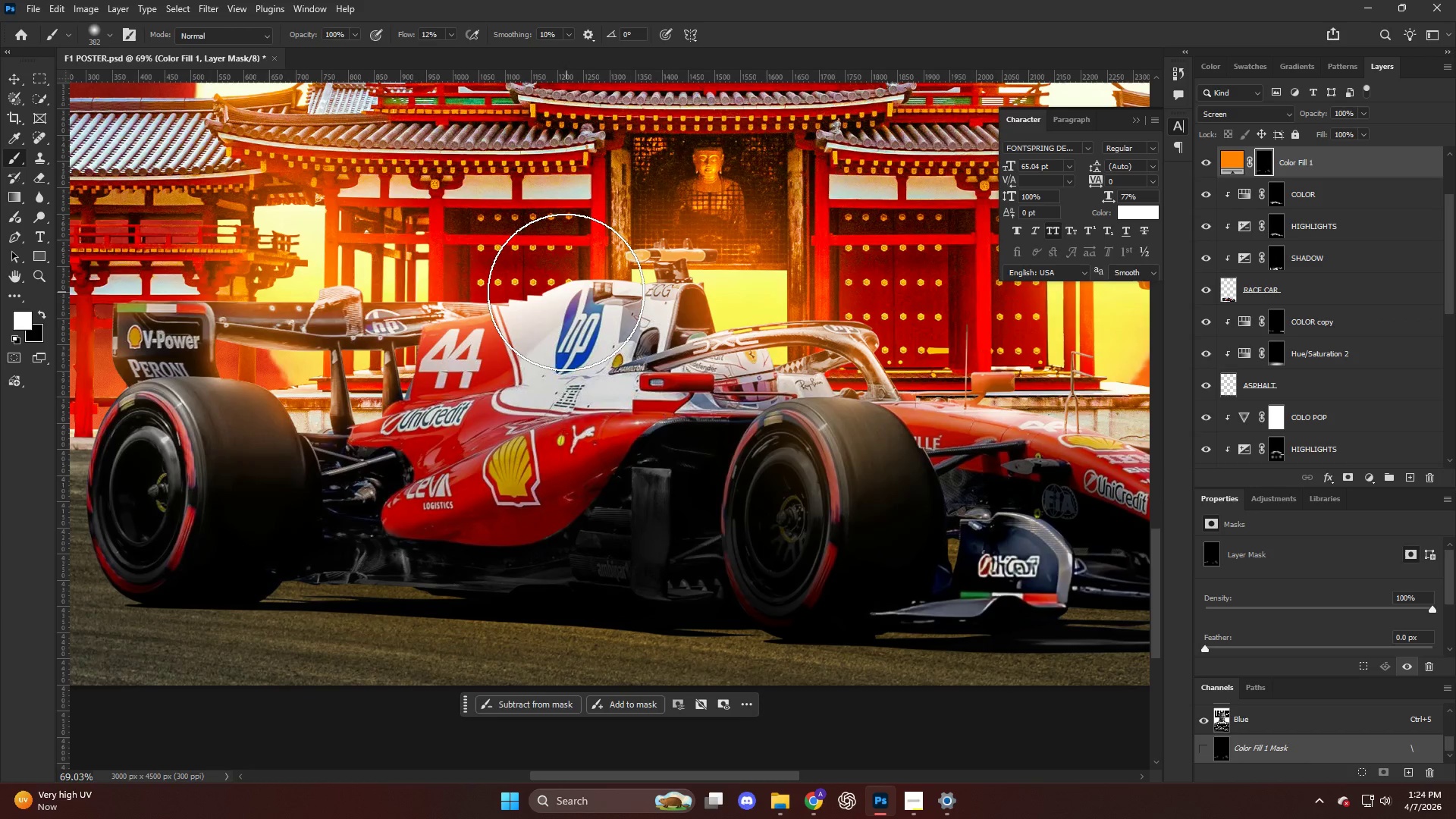 
left_click([566, 292])
 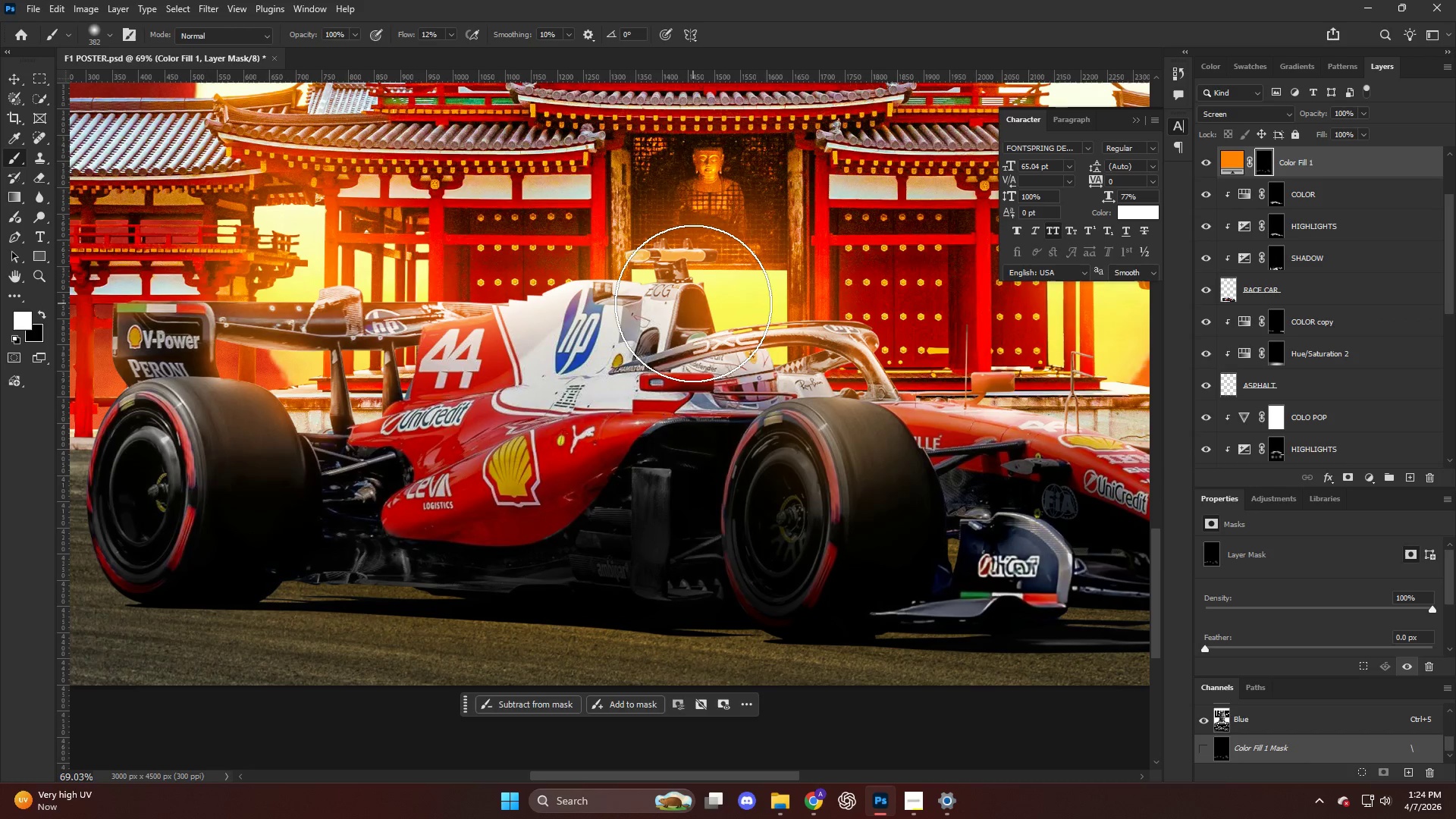 
scroll: coordinate [576, 312], scroll_direction: up, amount: 6.0
 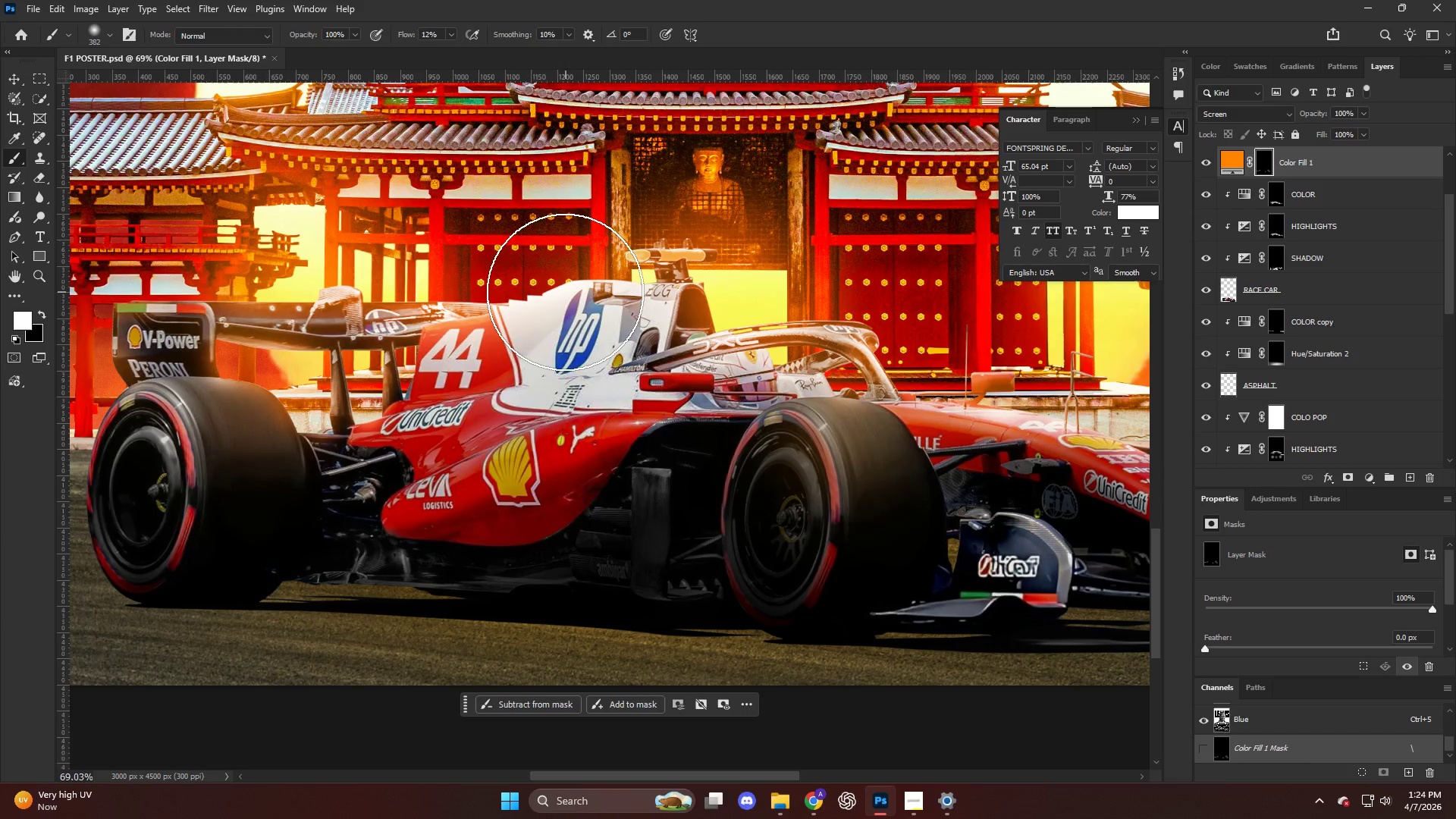 
double_click([770, 303])
 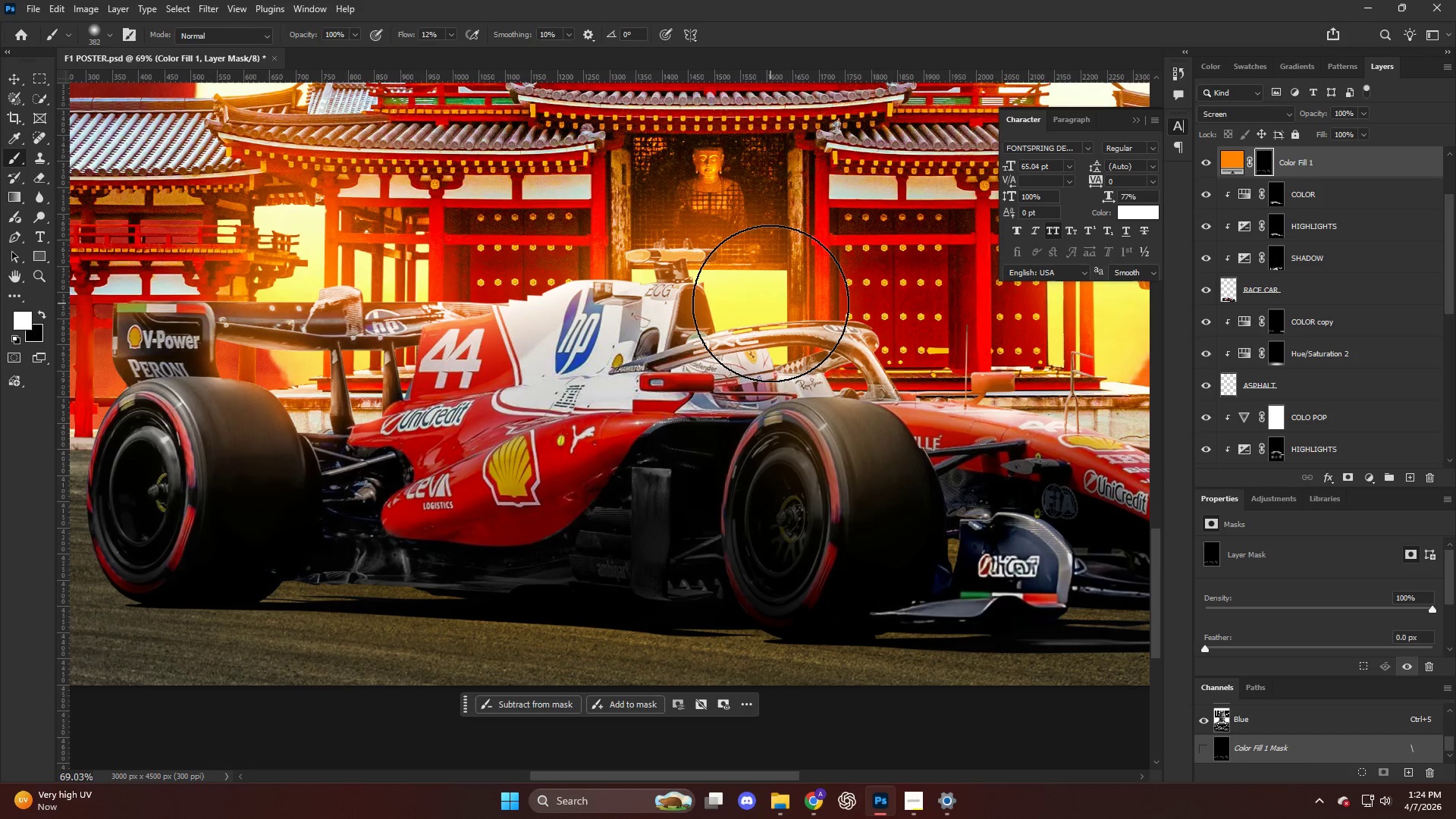 
triple_click([770, 303])
 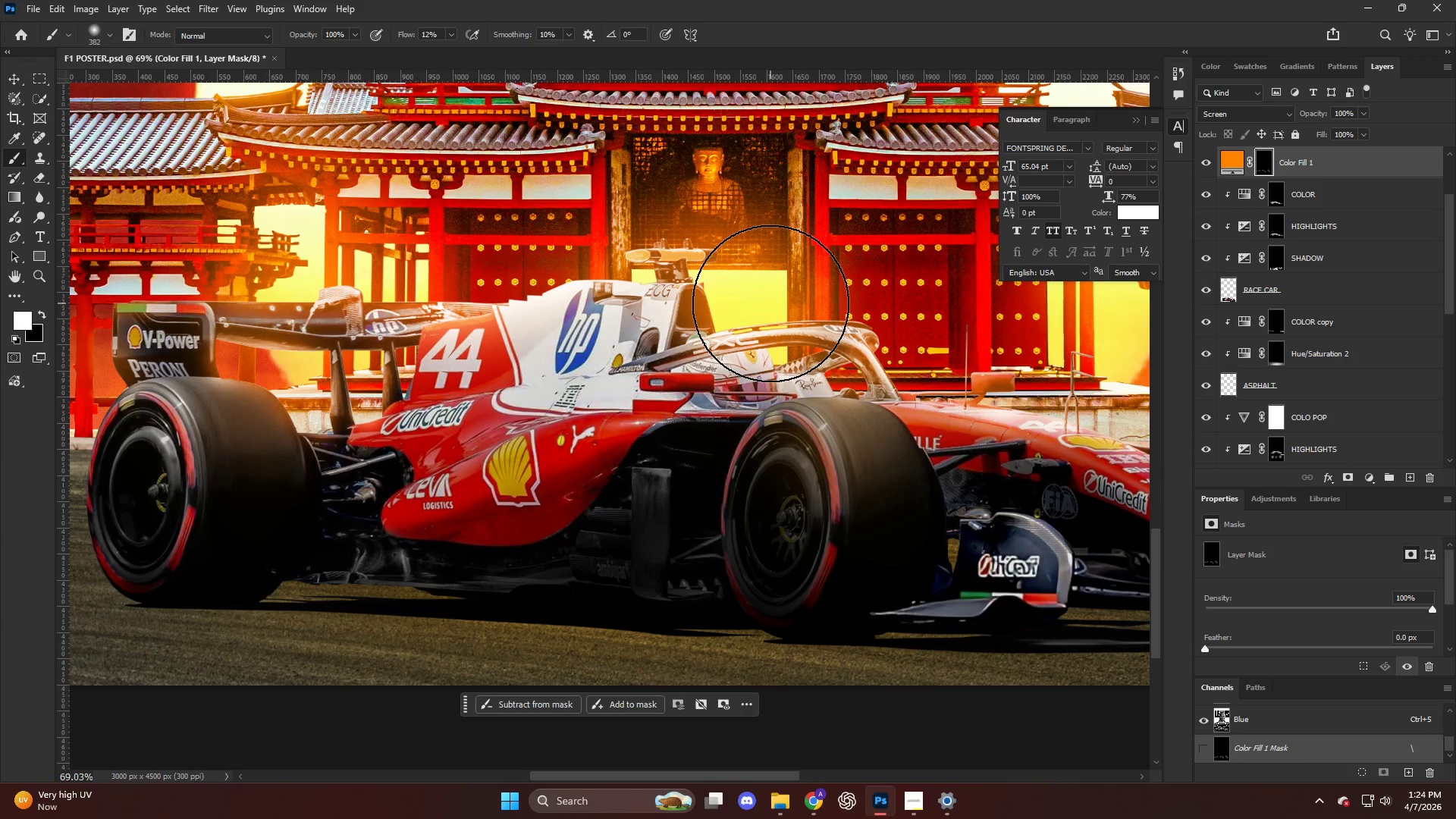 
key(Alt+AltLeft)
 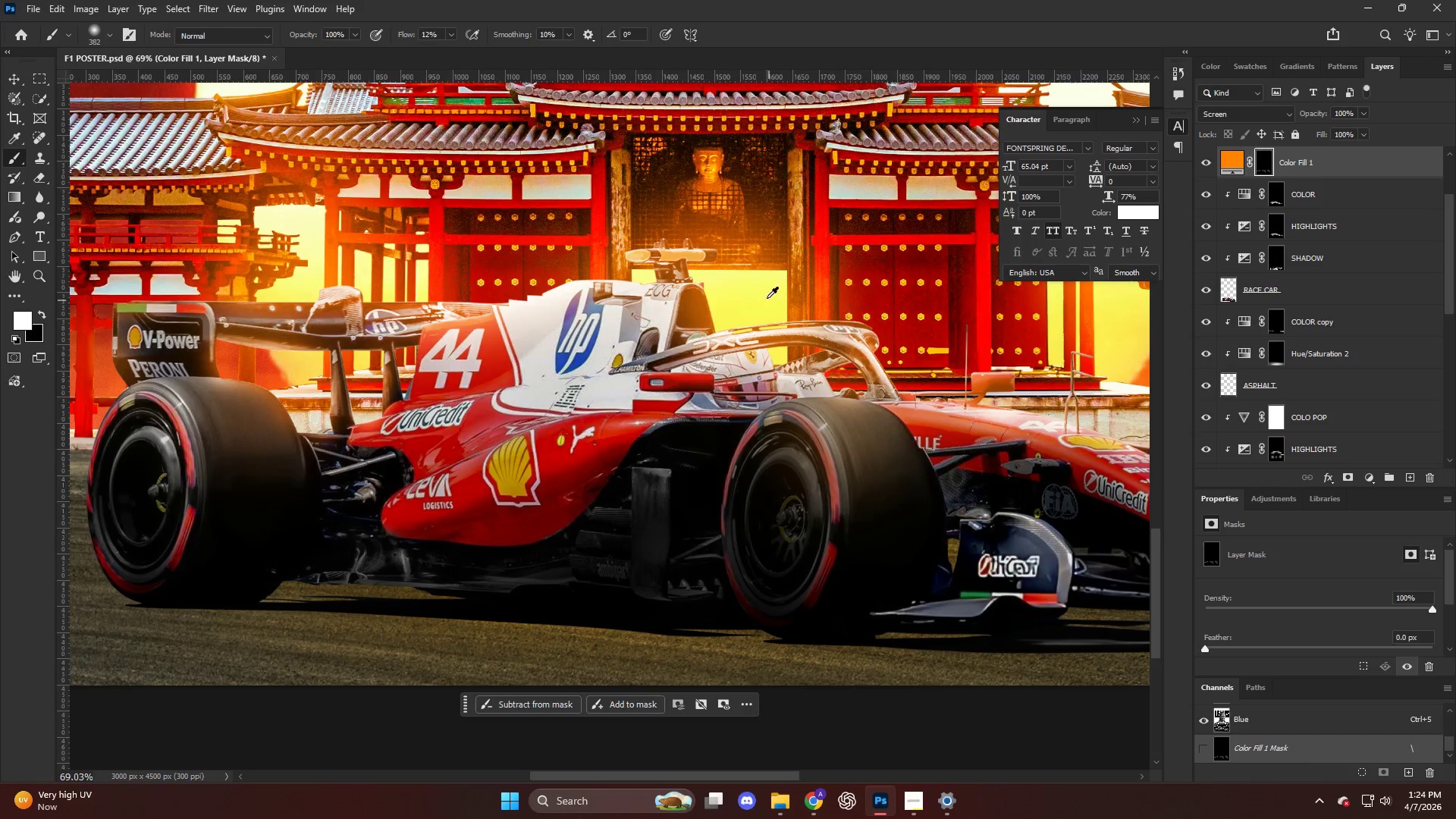 
key(Alt+AltLeft)
 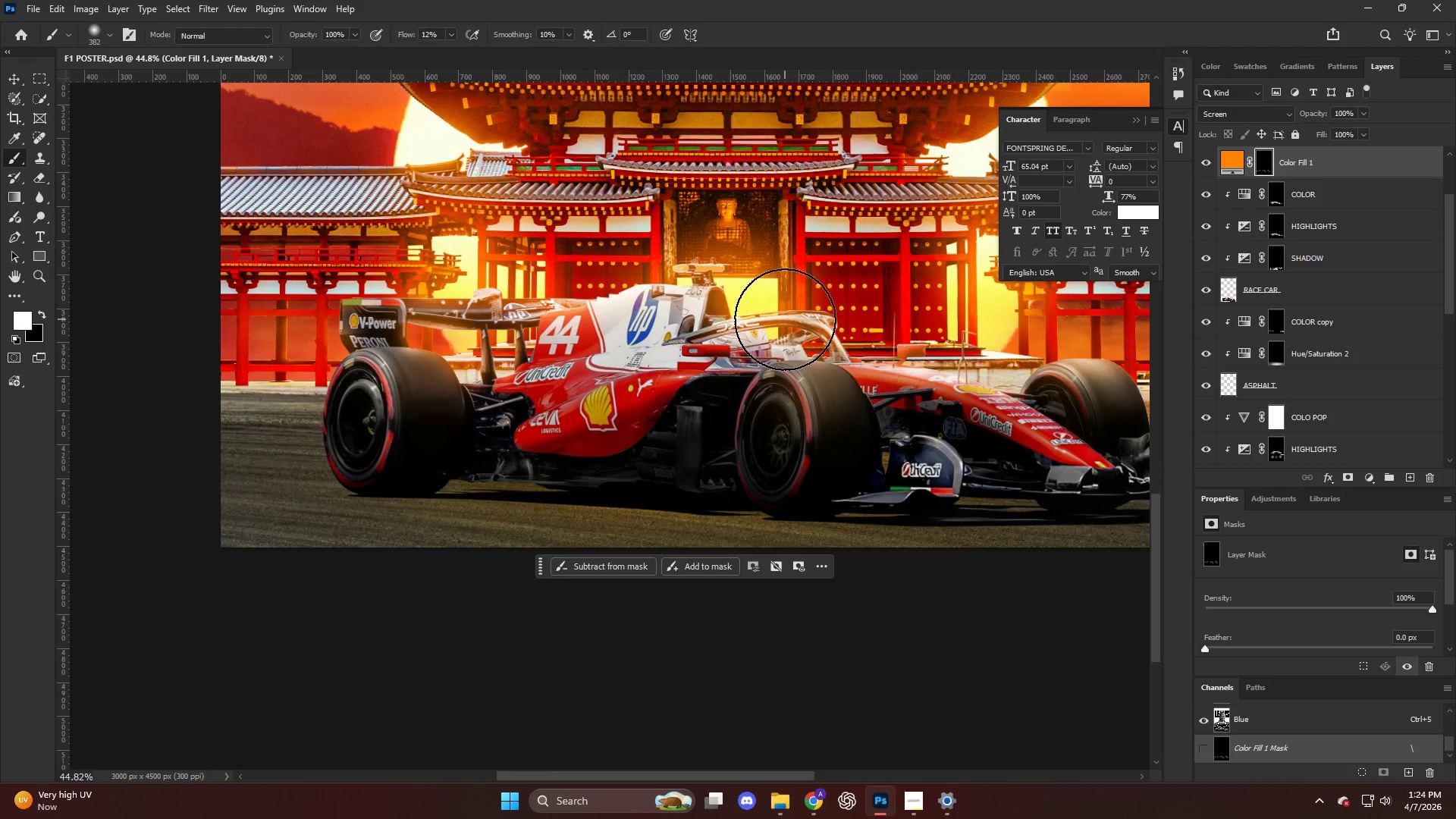 
key(Alt+AltLeft)
 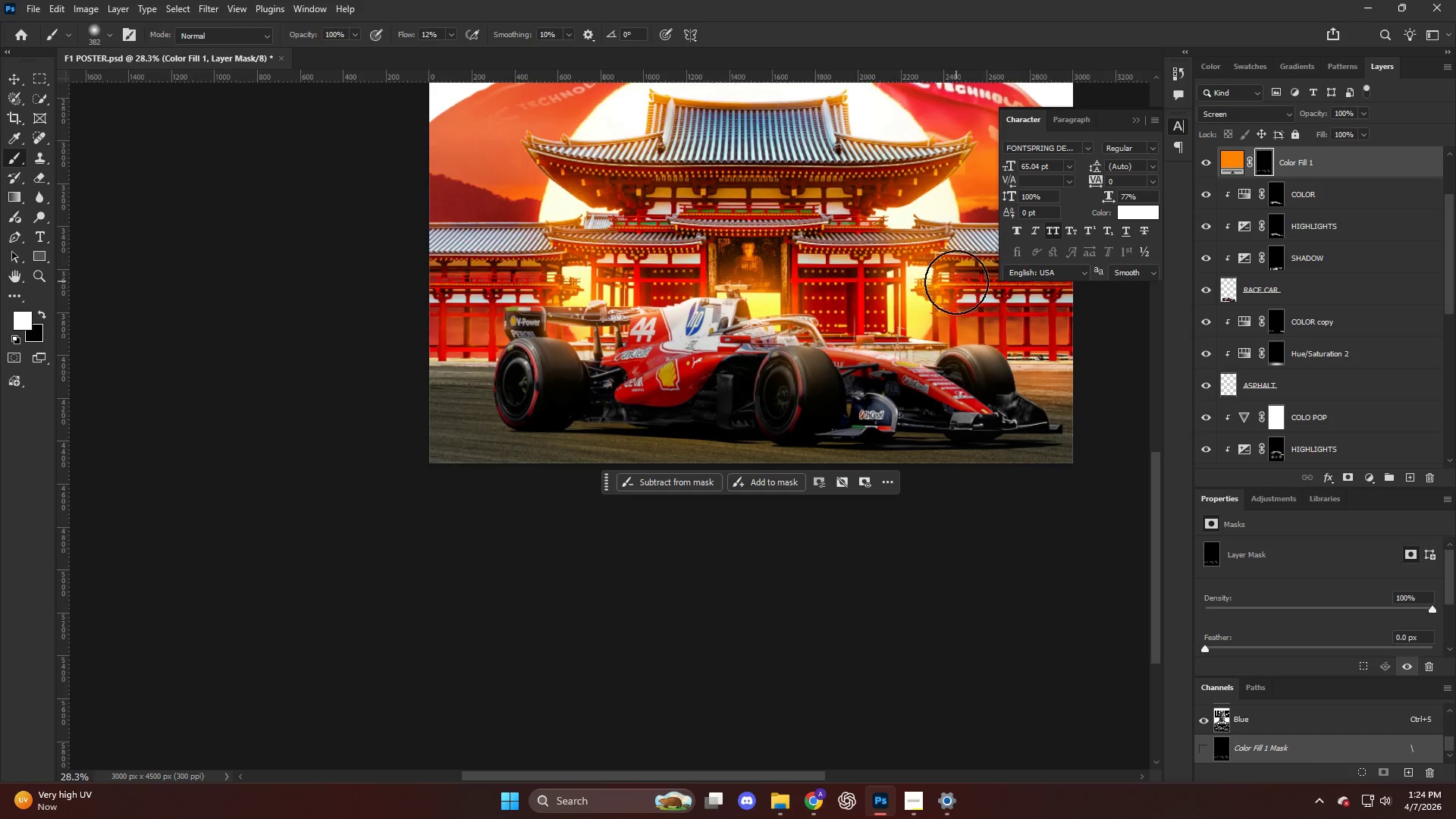 
scroll: coordinate [786, 319], scroll_direction: down, amount: 10.0
 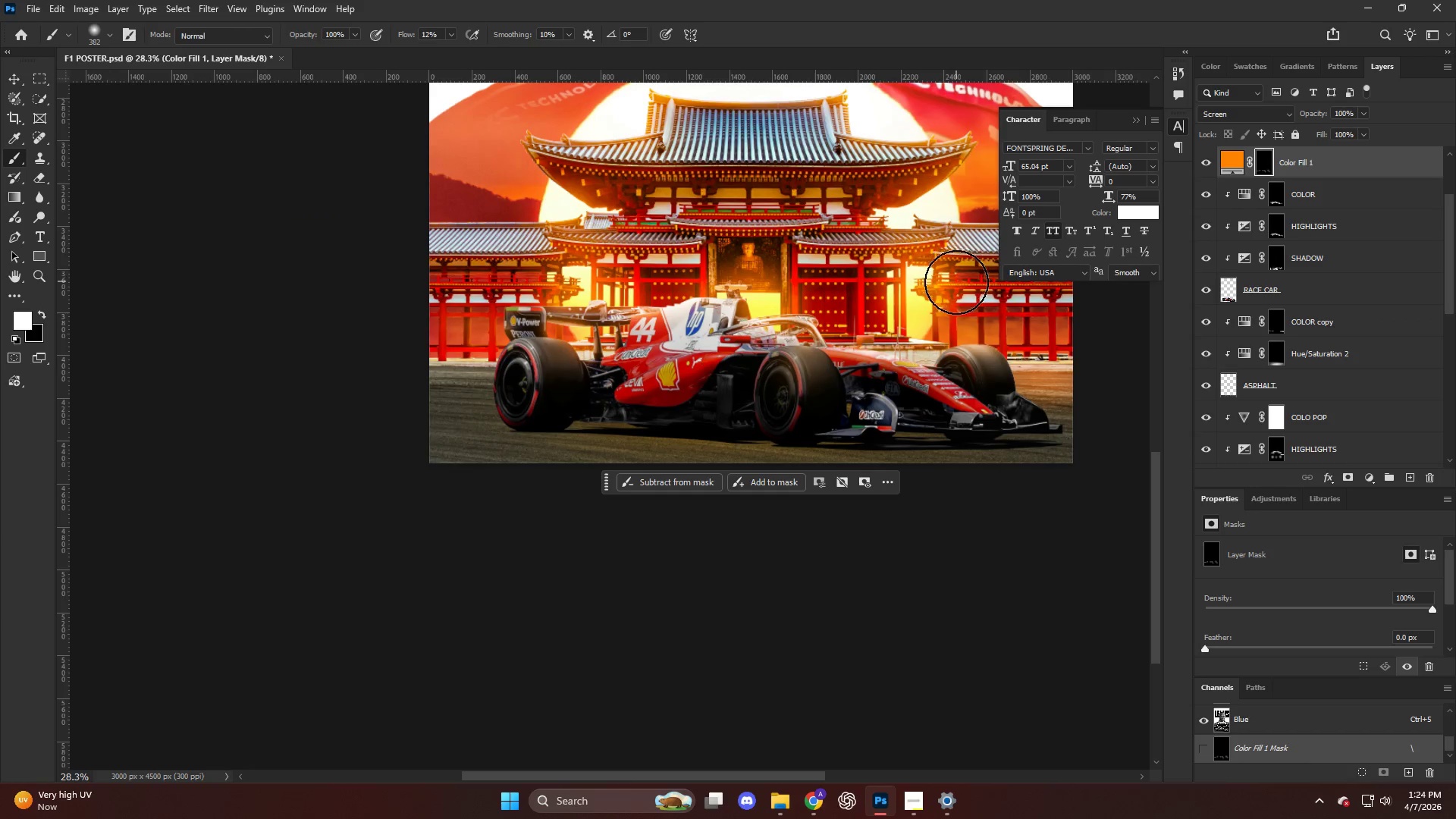 
hold_key(key=AltLeft, duration=0.38)
scroll: coordinate [926, 343], scroll_direction: up, amount: 2.0
 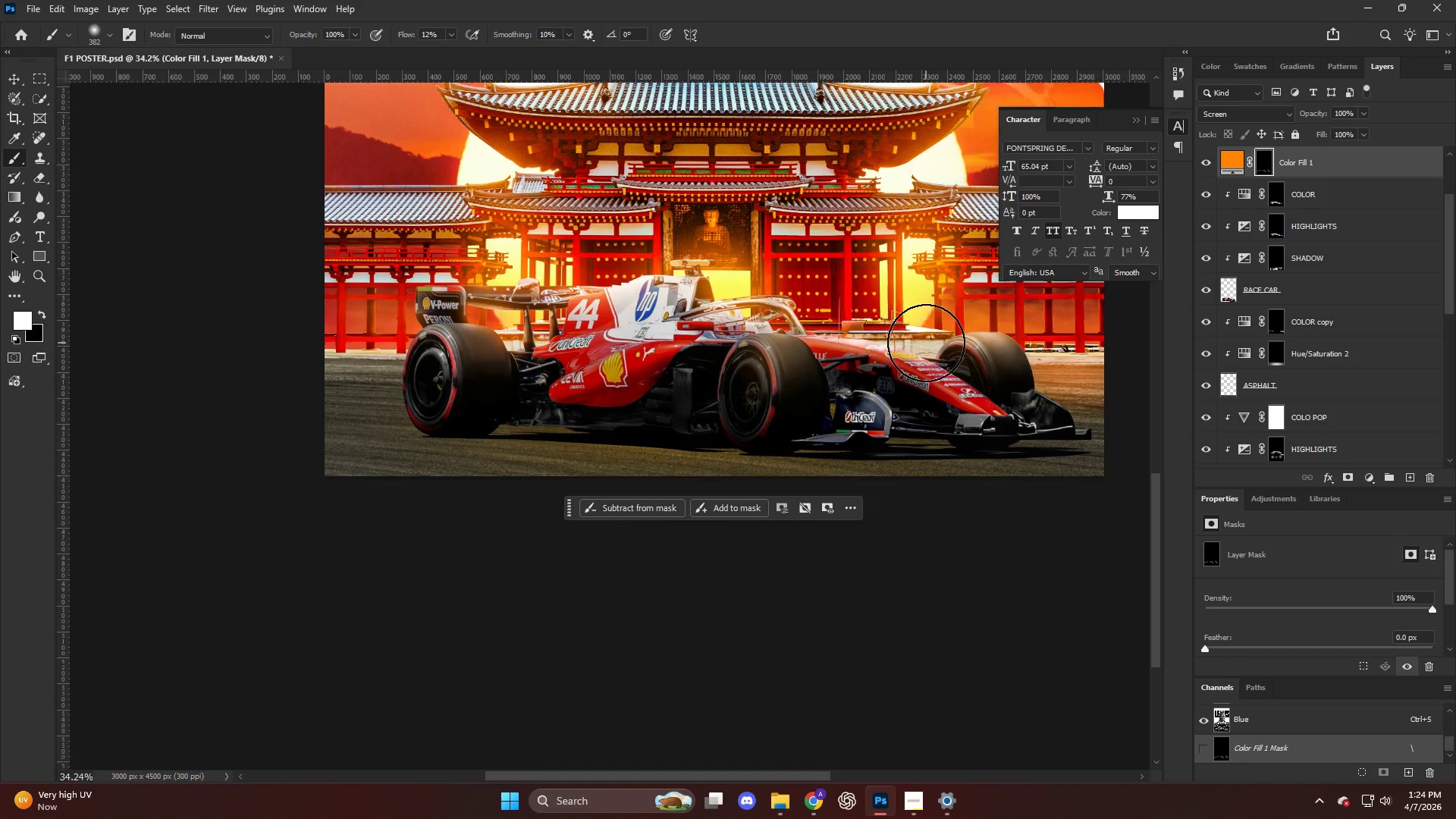 
key(Alt+AltLeft)
 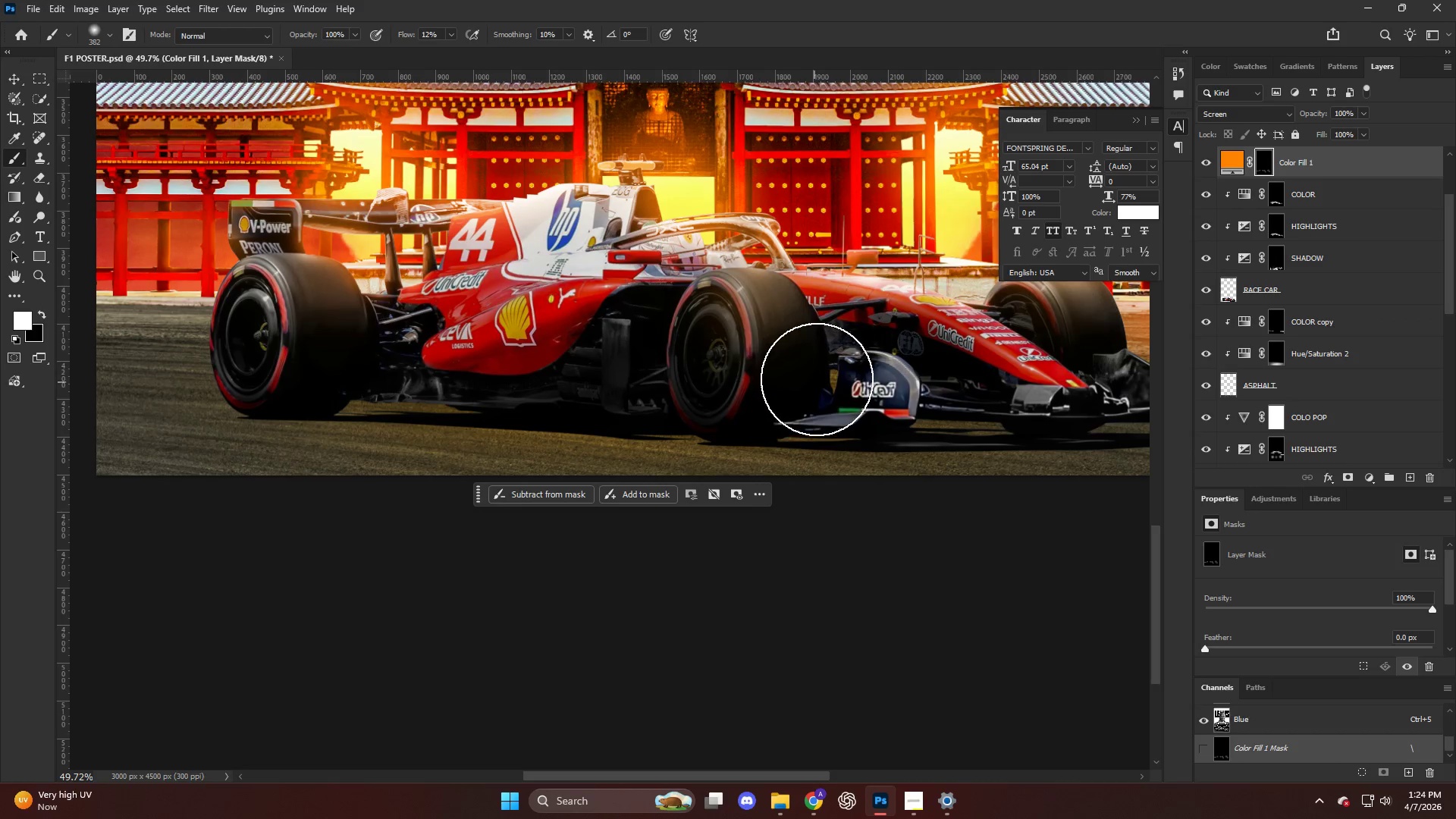 
scroll: coordinate [829, 362], scroll_direction: none, amount: 0.0
 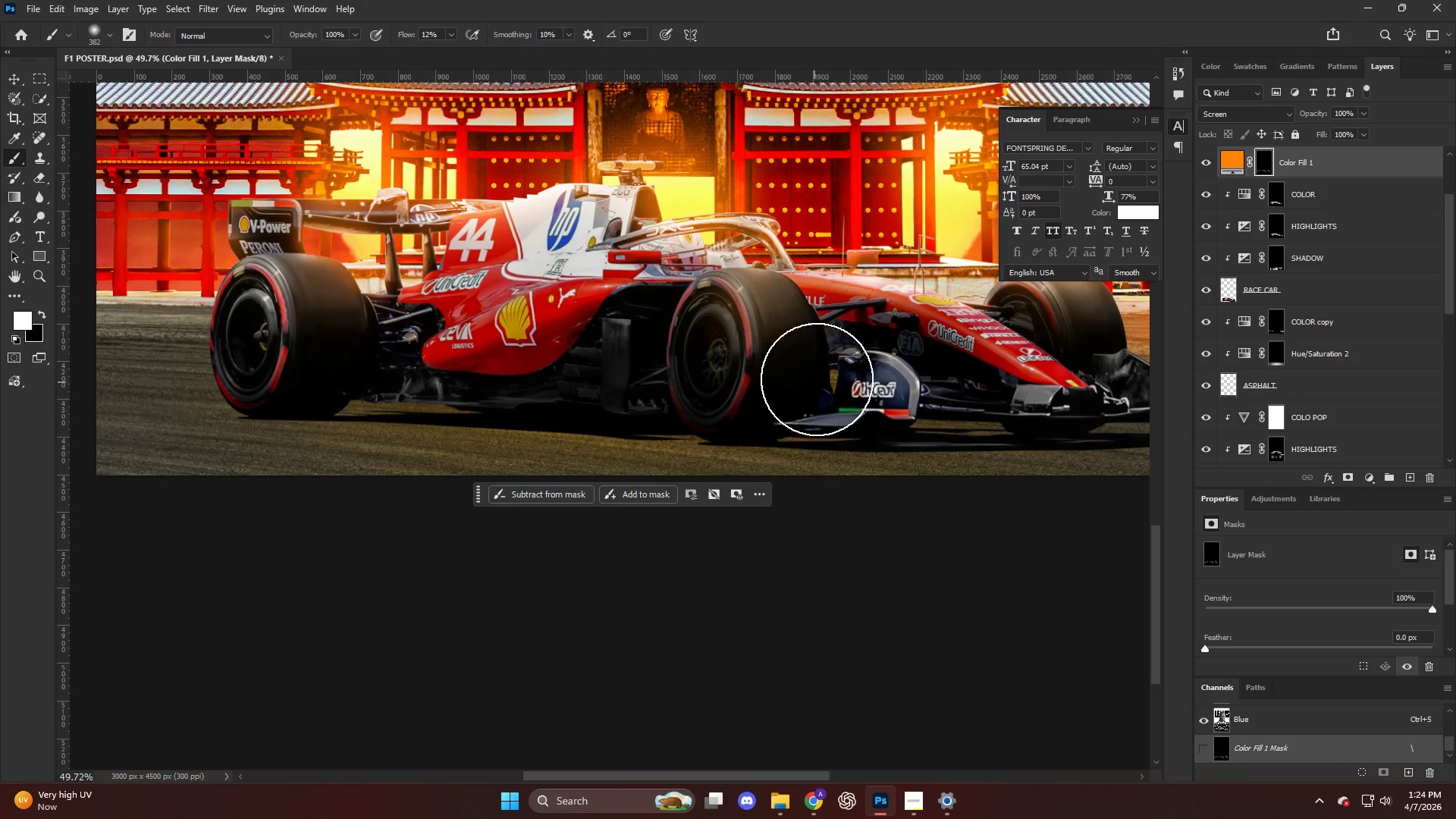 
left_click([817, 378])
 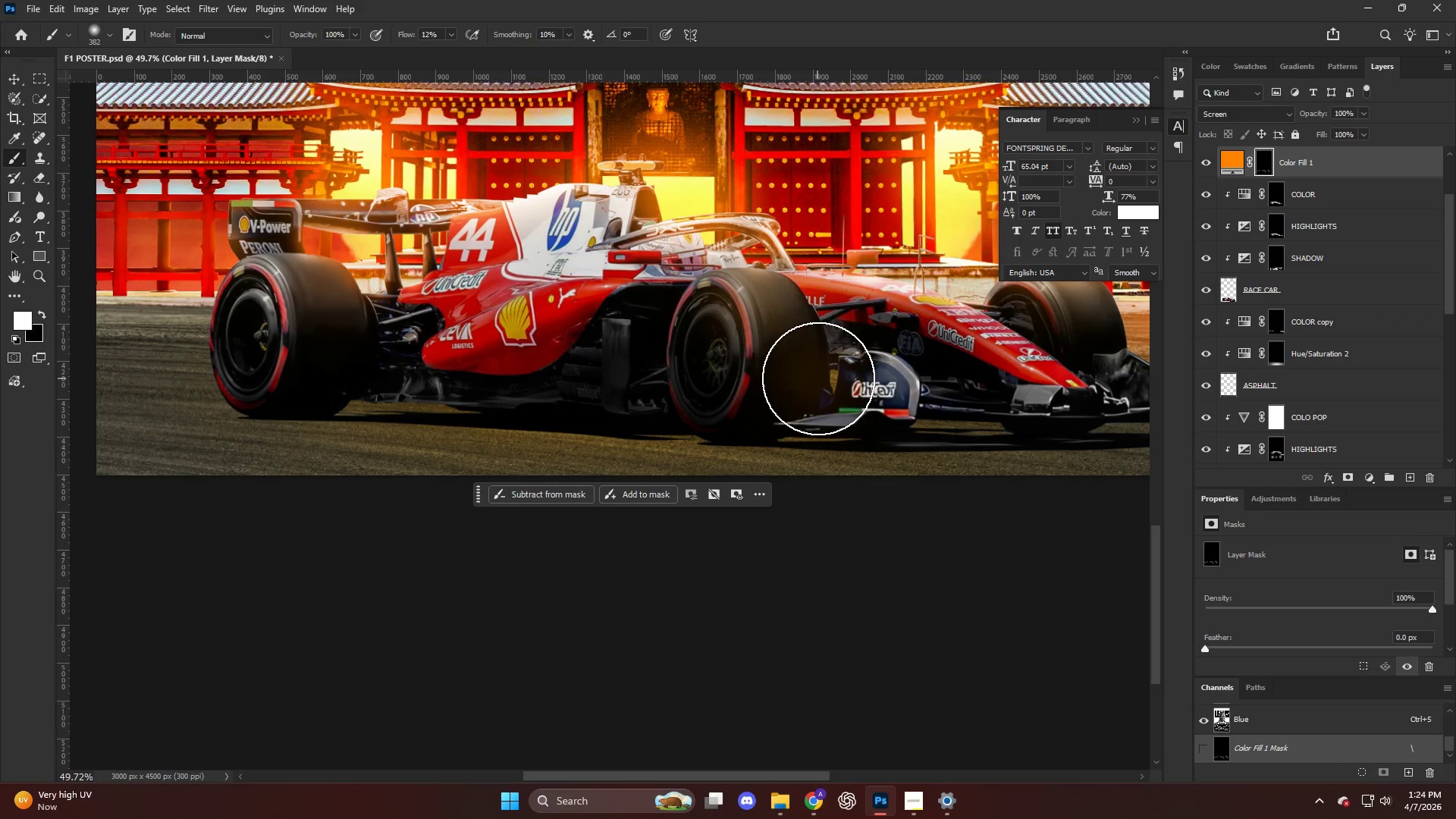 
key(Alt+AltLeft)
 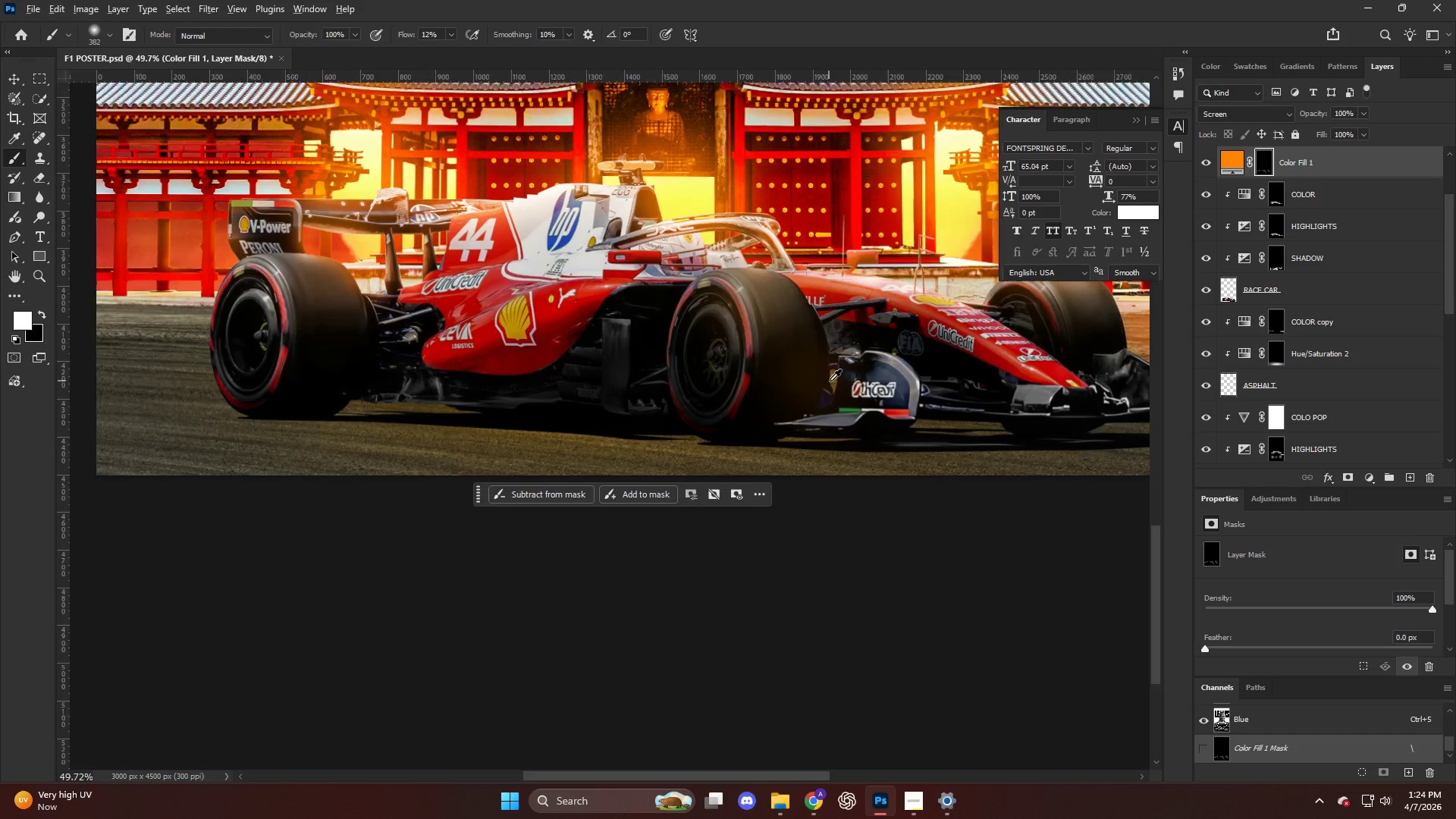 
key(Control+ControlLeft)
 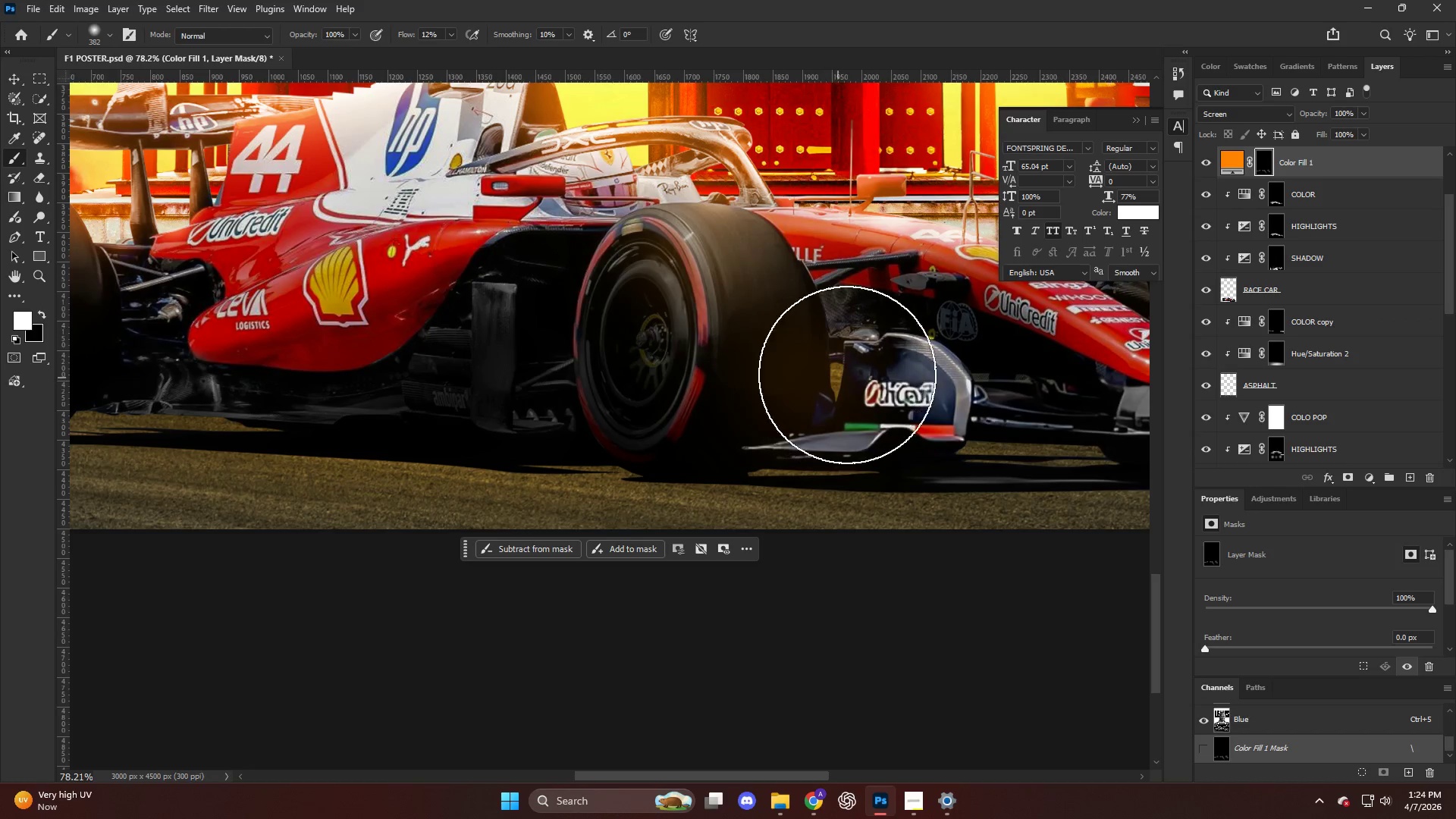 
key(Control+Z)
 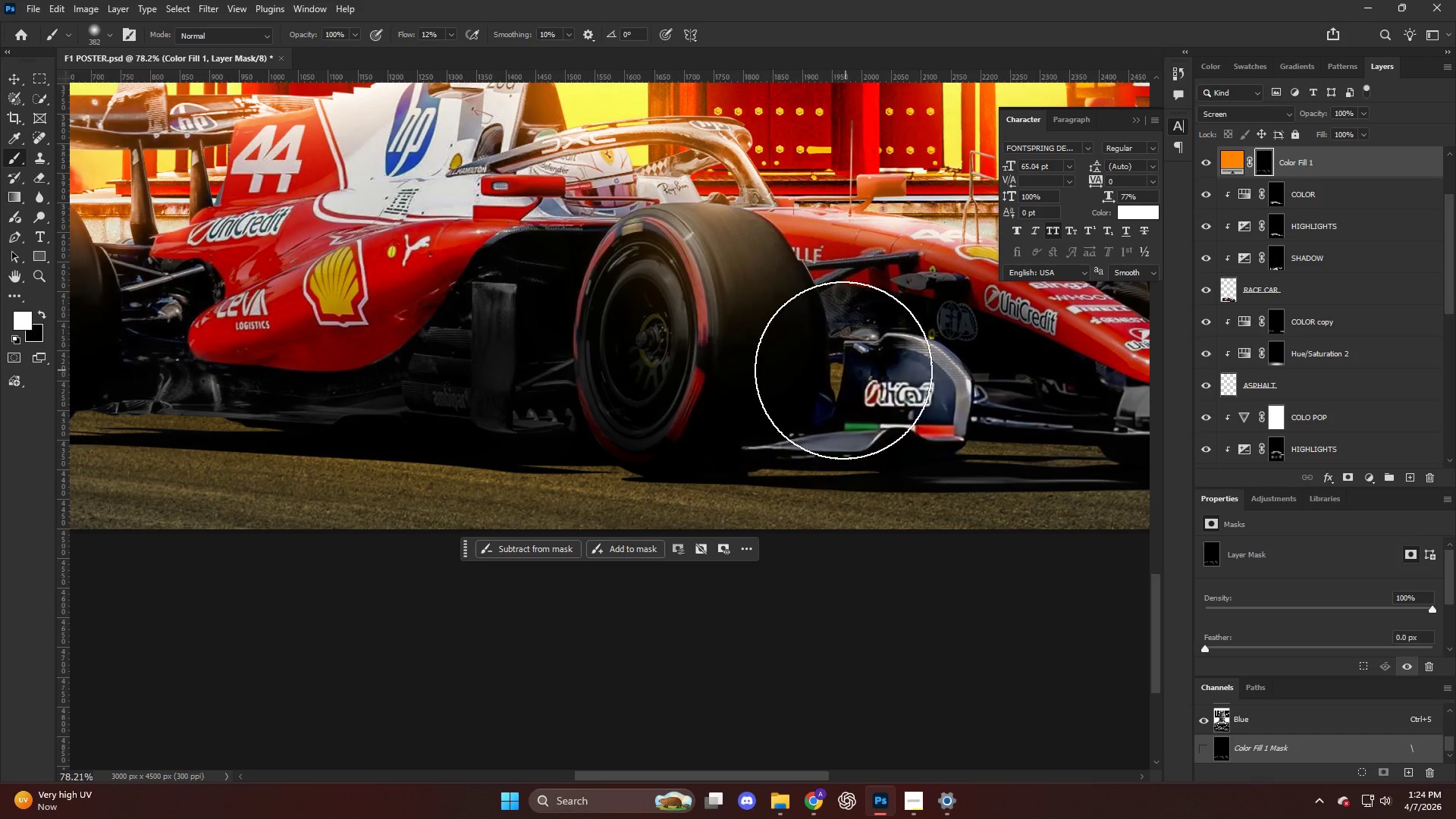 
scroll: coordinate [831, 381], scroll_direction: up, amount: 5.0
 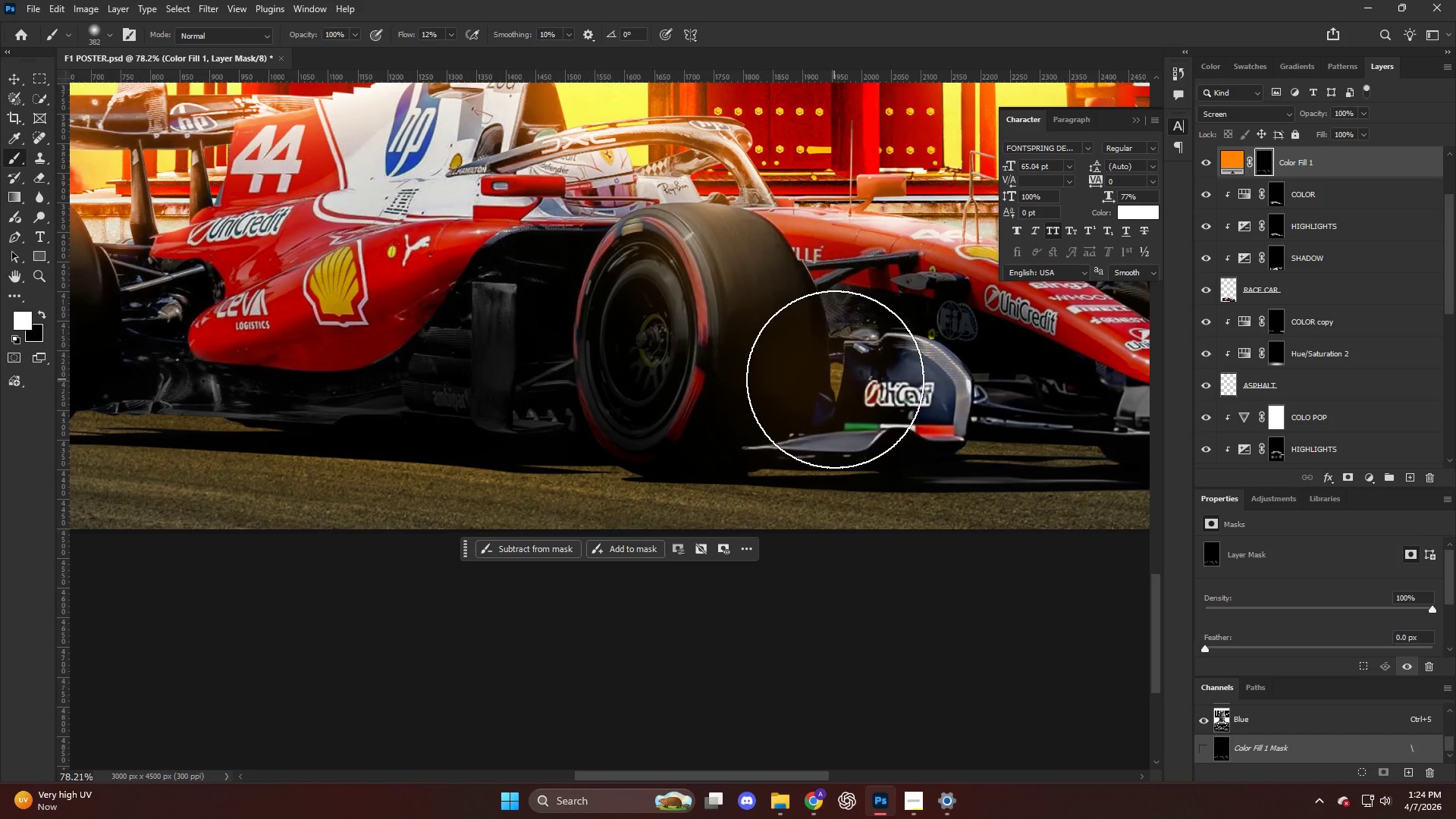 
hold_key(key=AltLeft, duration=1.41)
scroll: coordinate [826, 373], scroll_direction: up, amount: 14.0
 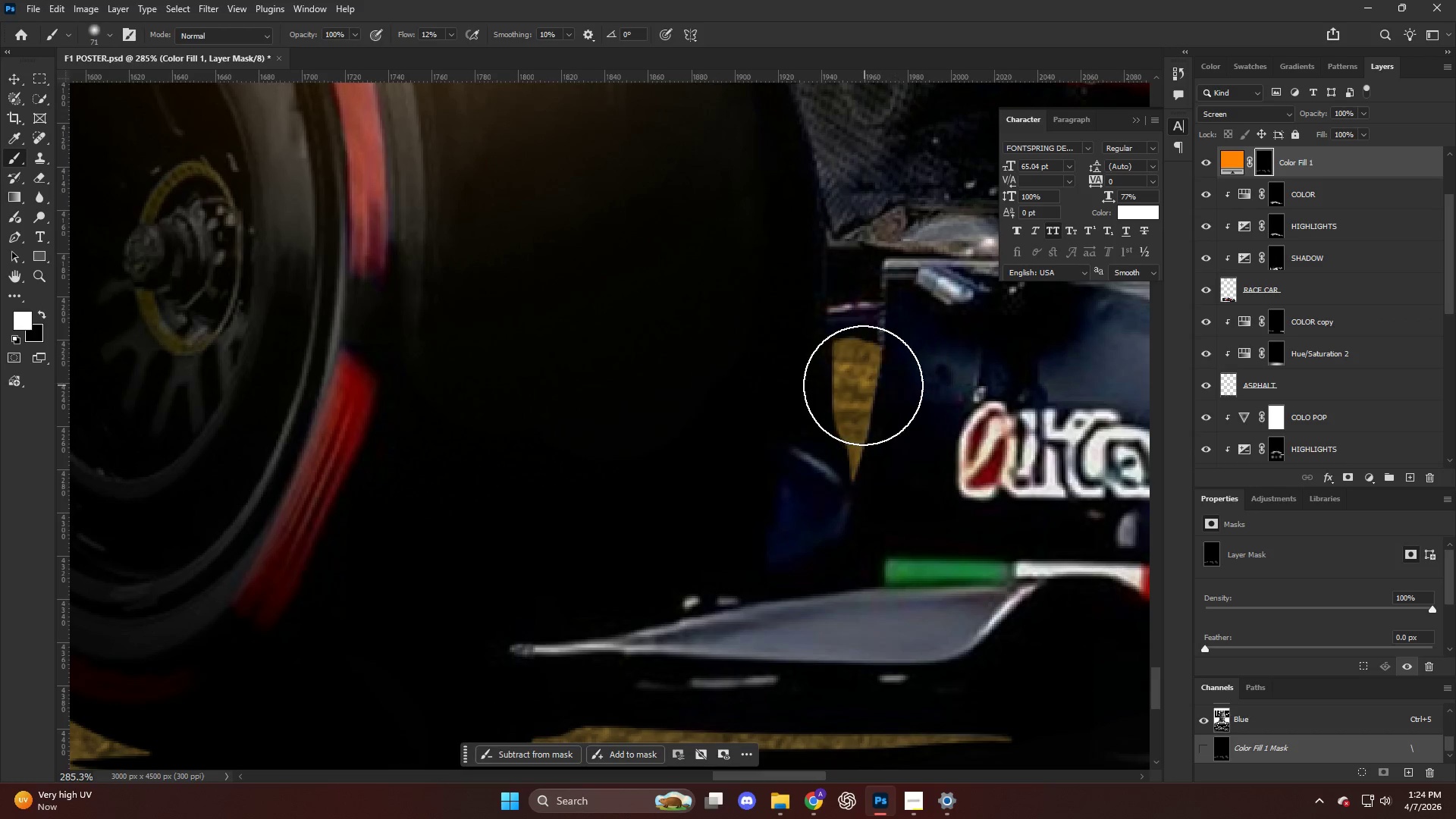 
double_click([864, 384])
 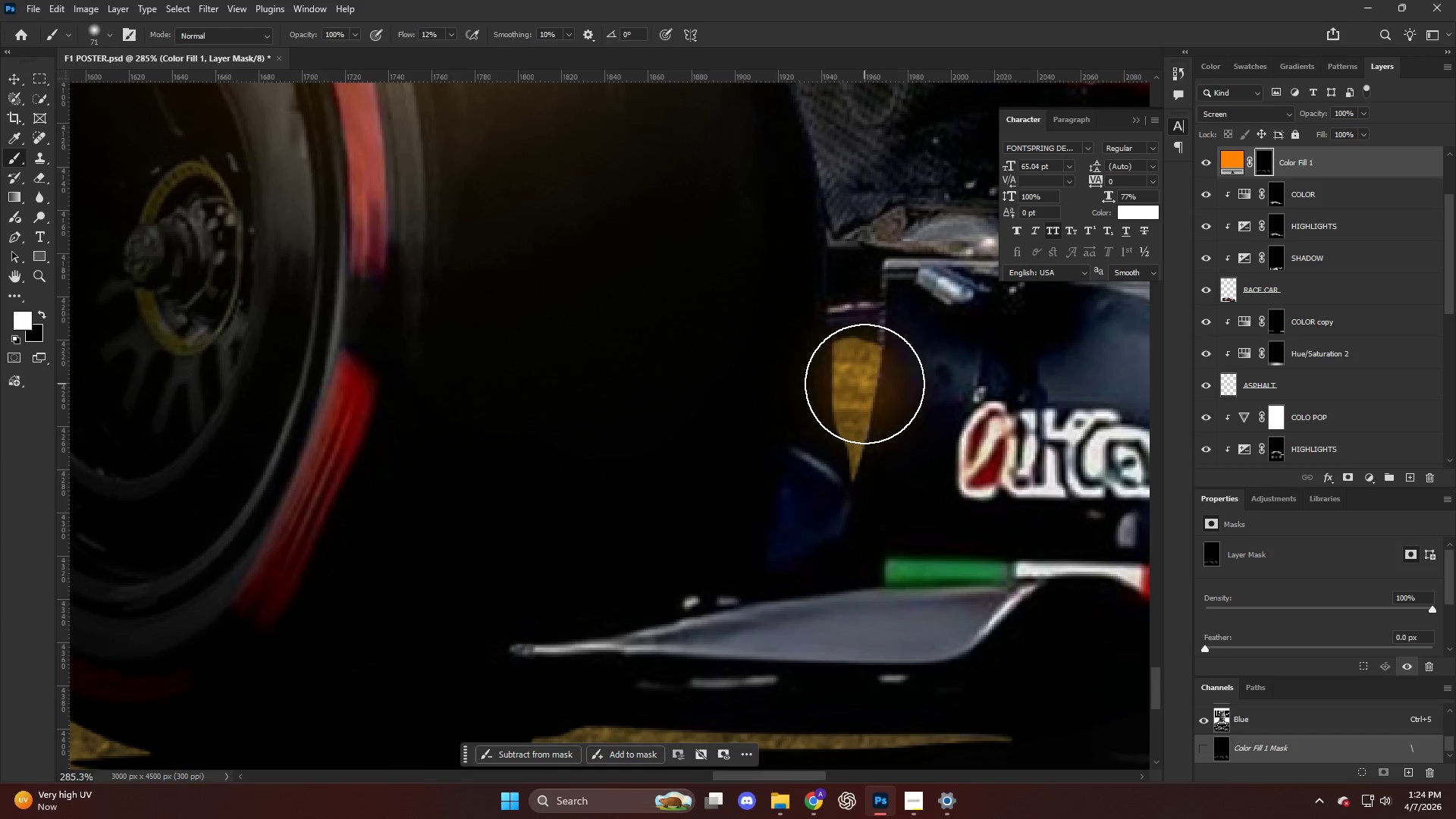 
hold_key(key=AltLeft, duration=0.84)
scroll: coordinate [857, 360], scroll_direction: down, amount: 20.0
 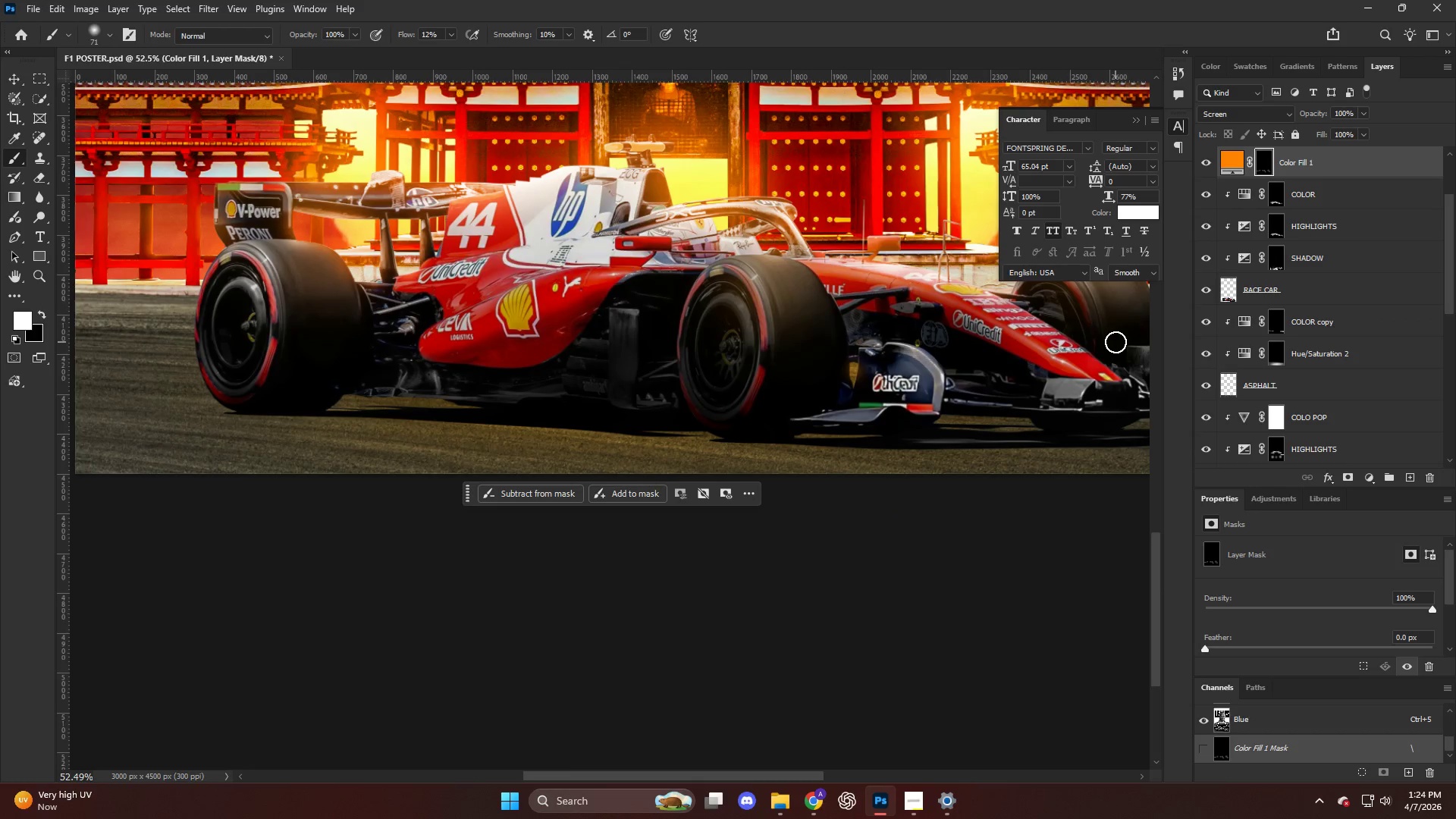 
key(Alt+AltLeft)
 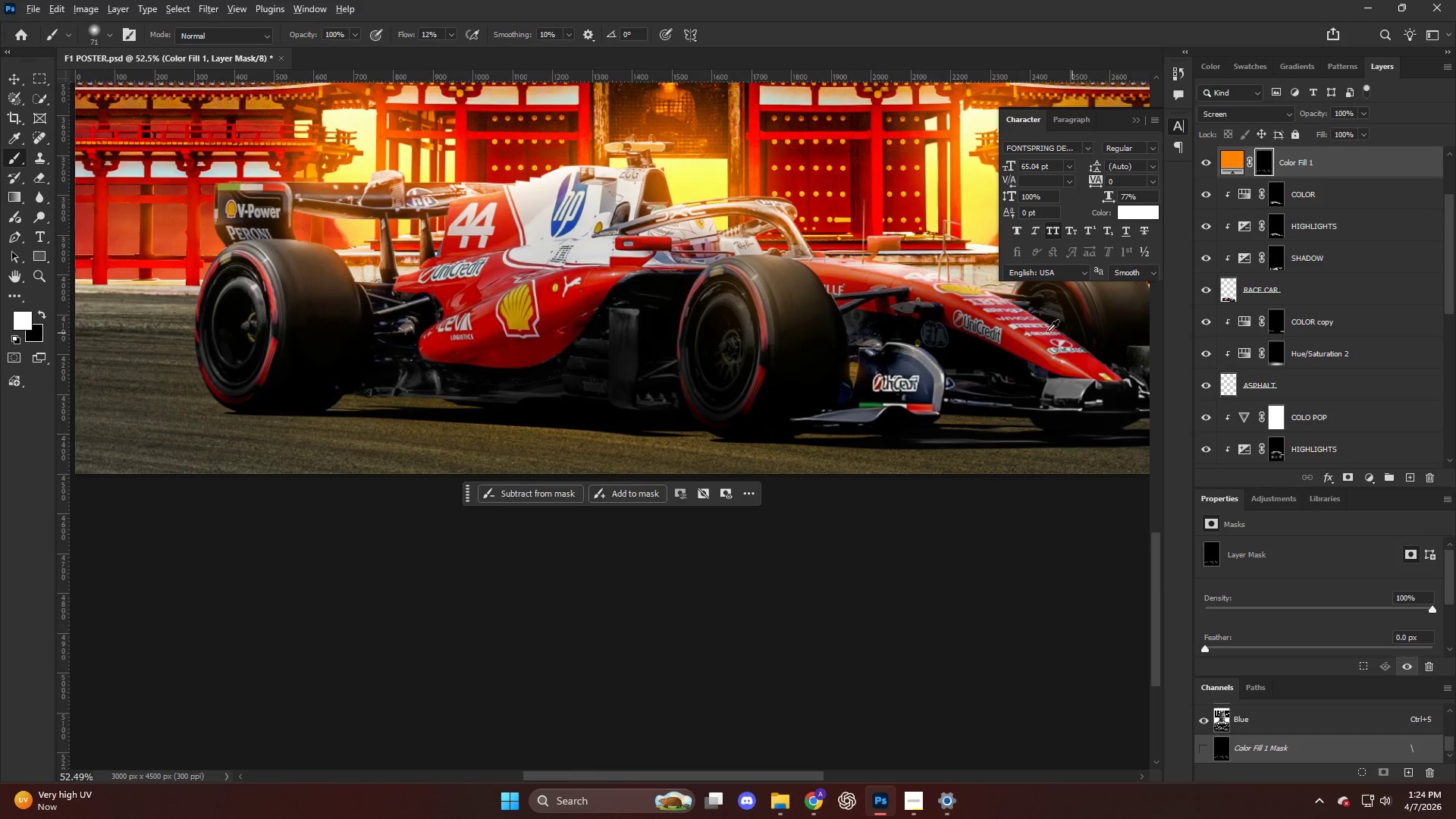 
key(Control+ControlLeft)
 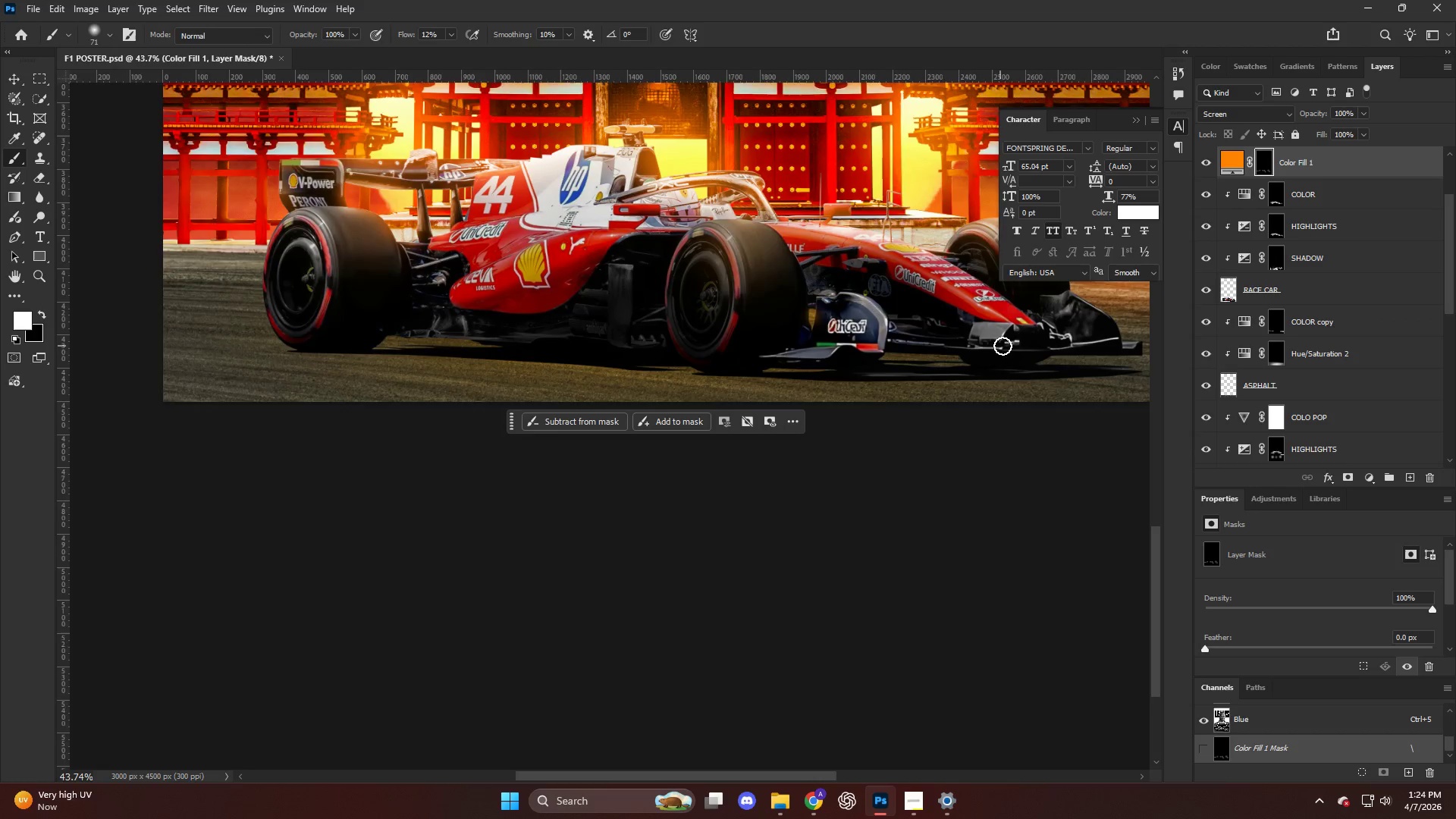 
hold_key(key=AltLeft, duration=0.48)
scroll: coordinate [1005, 347], scroll_direction: down, amount: 1.0
 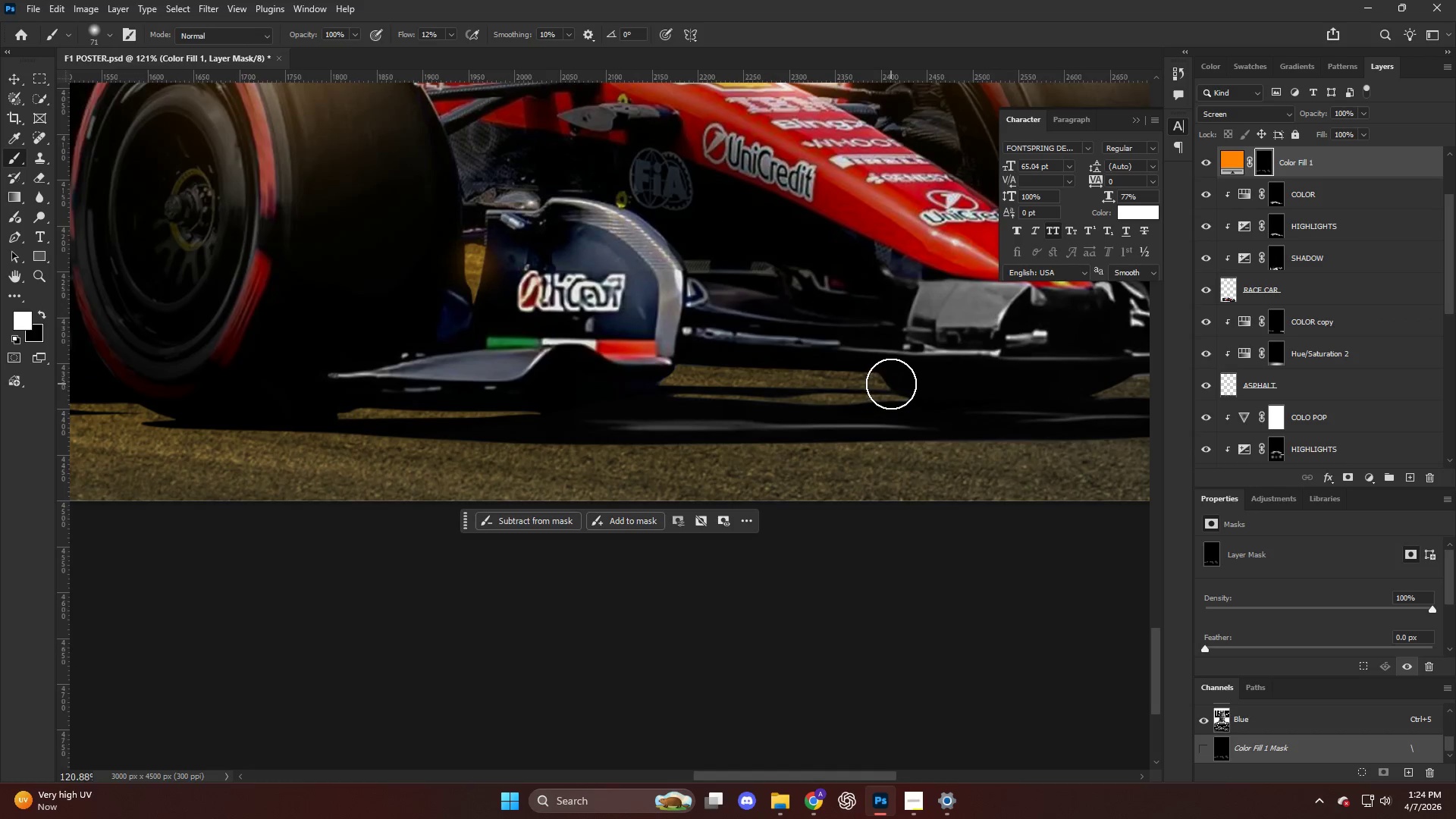 
left_click([891, 384])
 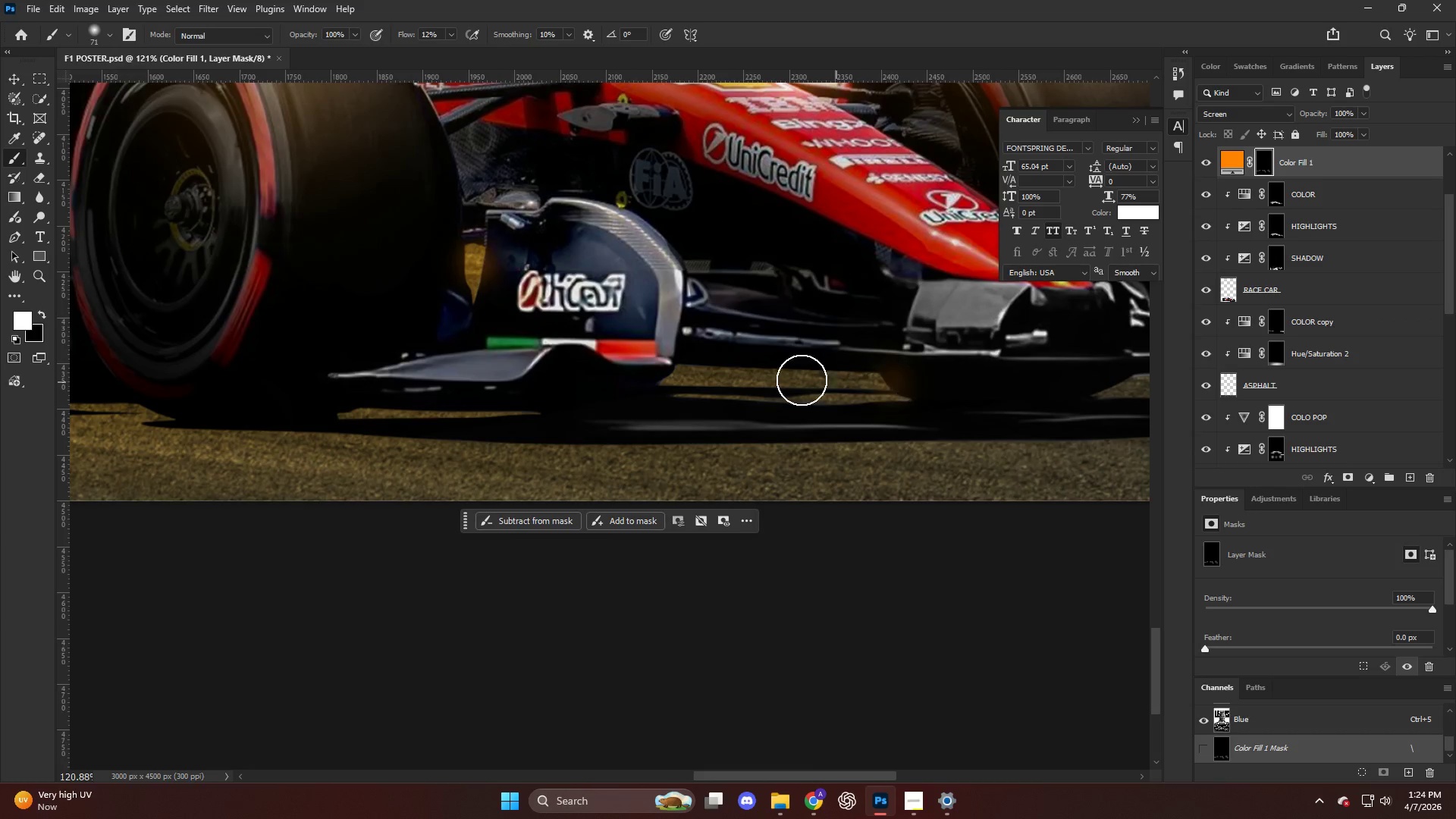 
hold_key(key=ShiftLeft, duration=0.44)
double_click([626, 363])
 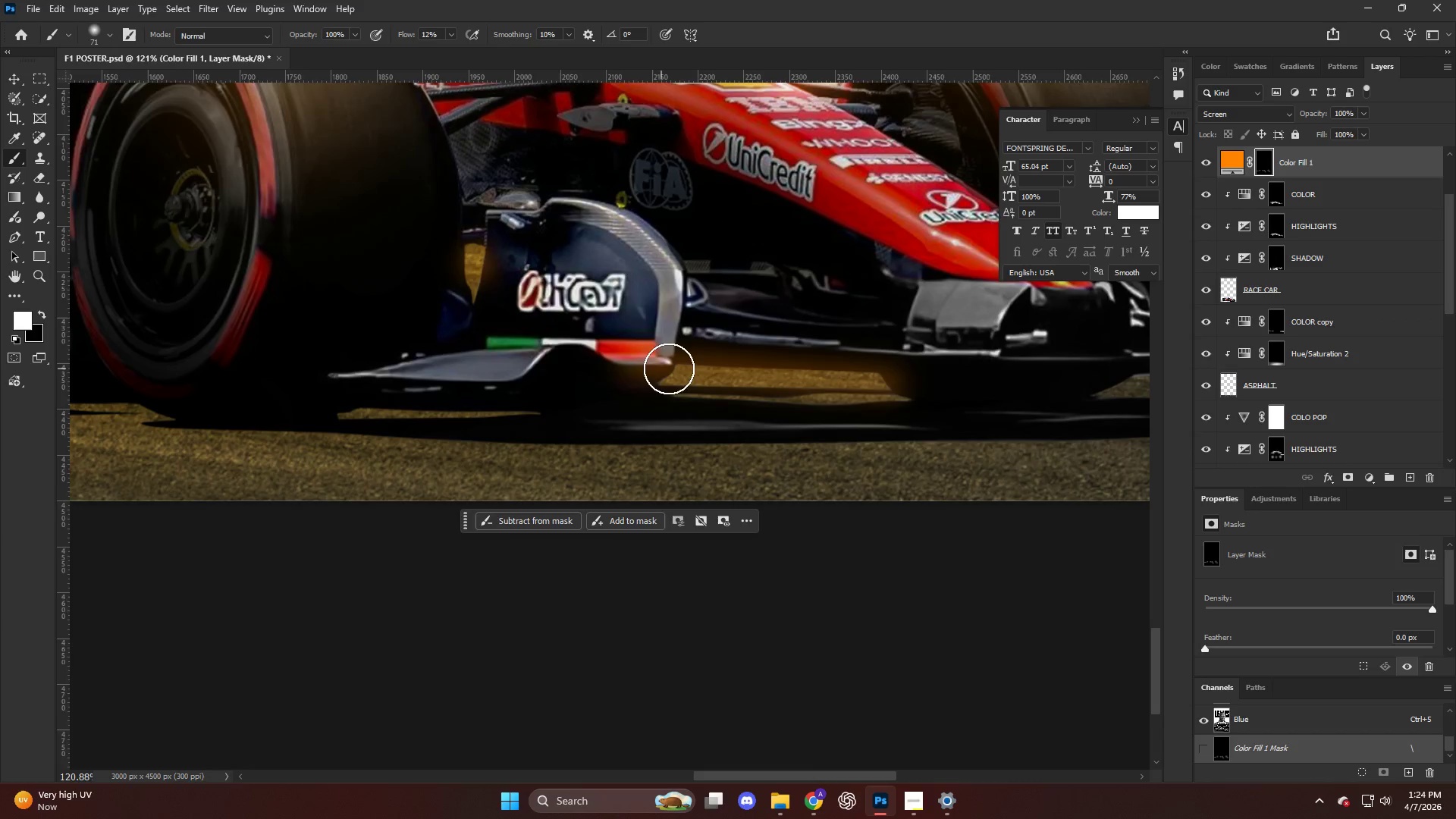 
hold_key(key=AltLeft, duration=0.52)
scroll: coordinate [698, 356], scroll_direction: down, amount: 13.0
 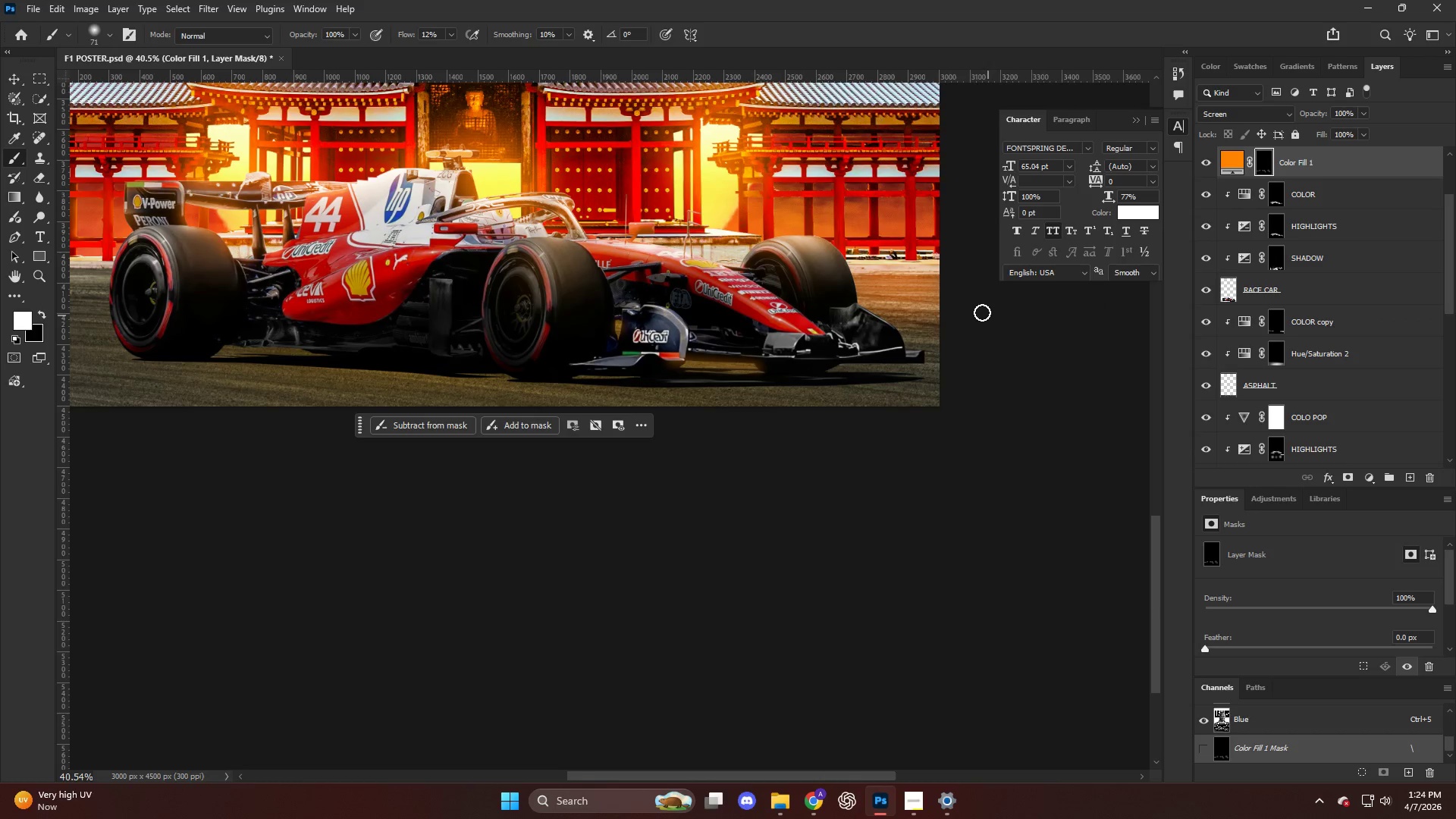 
key(Alt+AltLeft)
 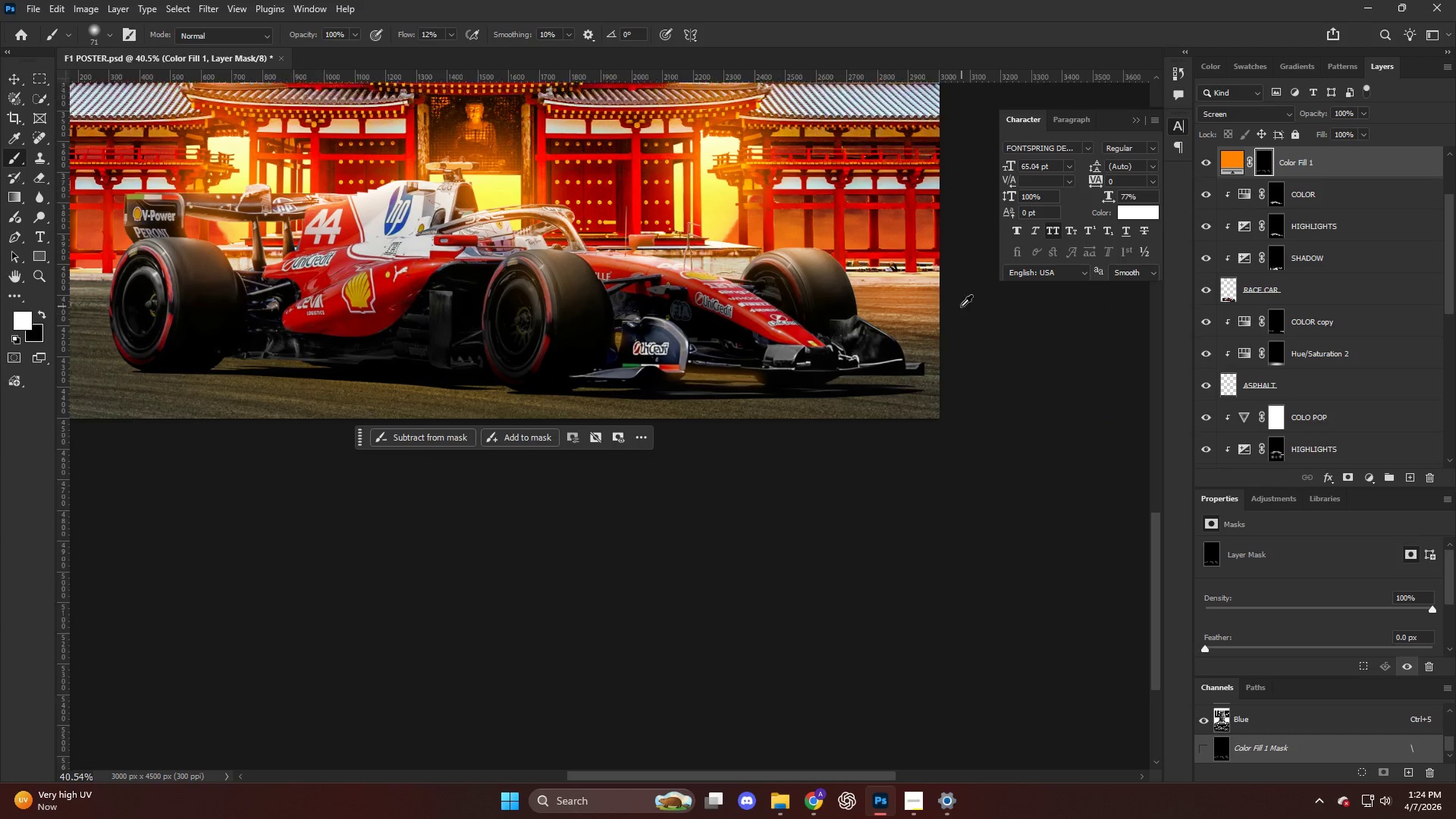 
key(Control+ControlLeft)
 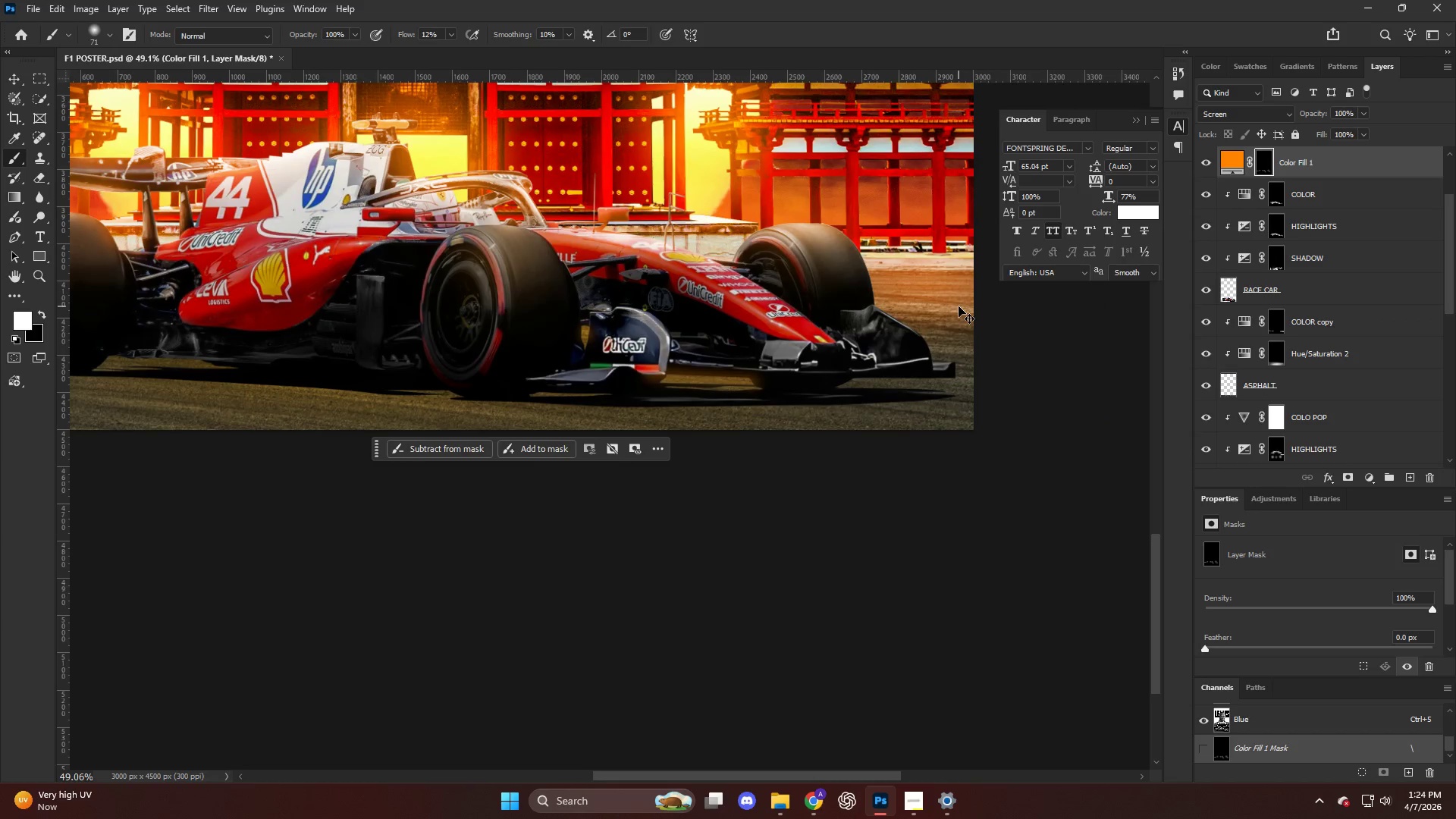 
key(Control+Z)
 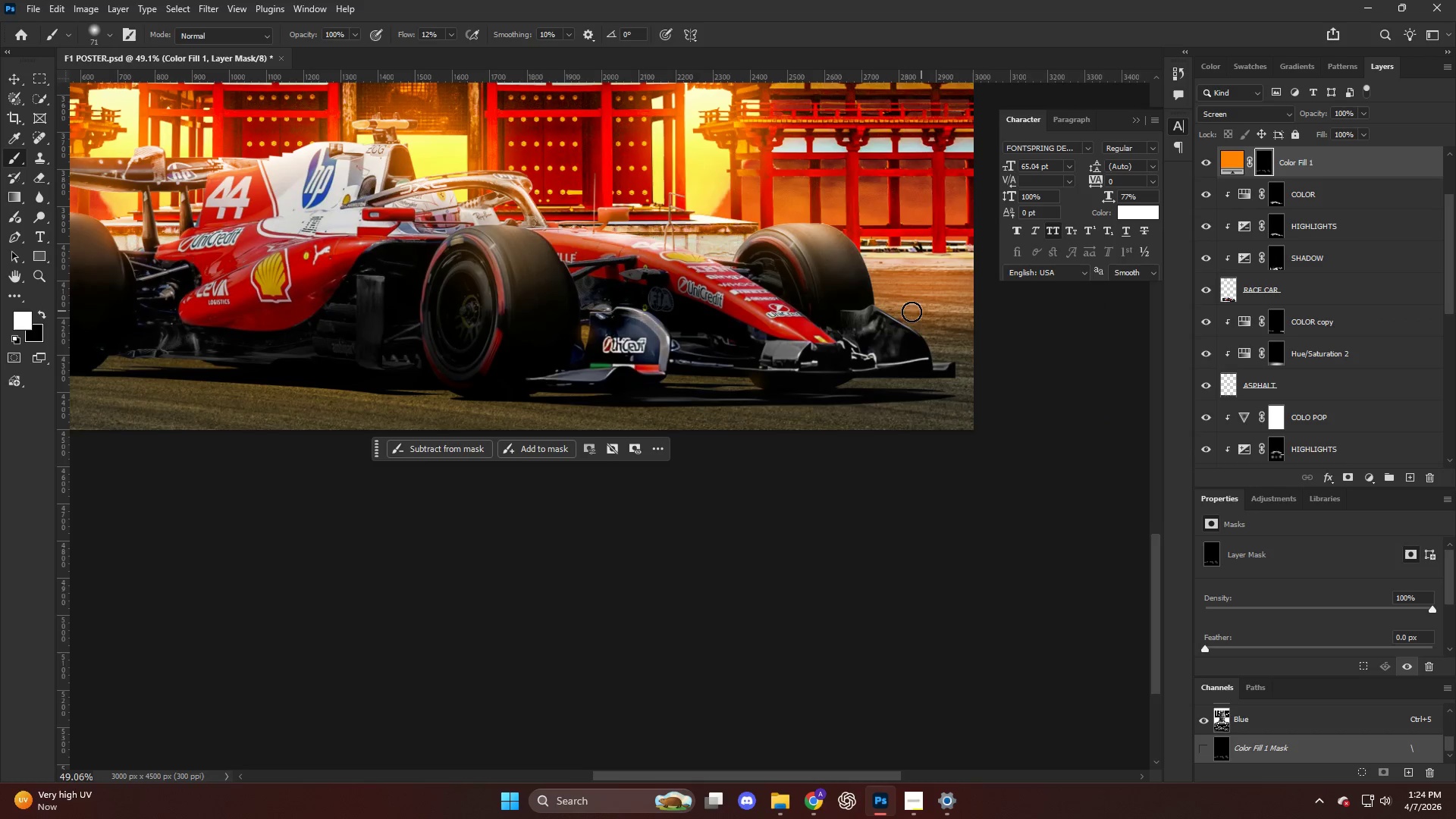 
scroll: coordinate [961, 306], scroll_direction: up, amount: 3.0
 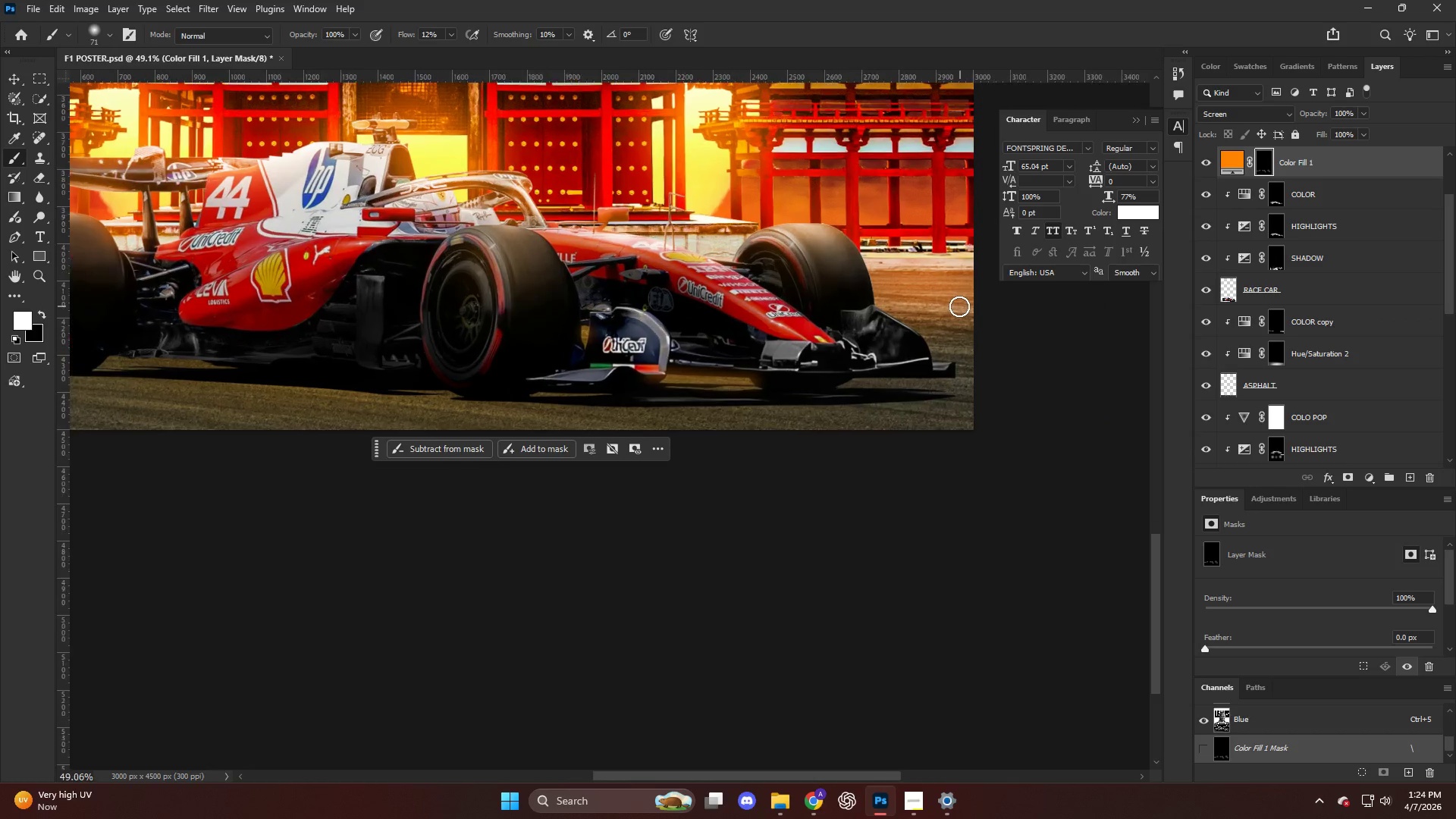 
hold_key(key=AltLeft, duration=0.39)
hold_key(key=AltLeft, duration=0.38)
scroll: coordinate [927, 303], scroll_direction: up, amount: 8.0
 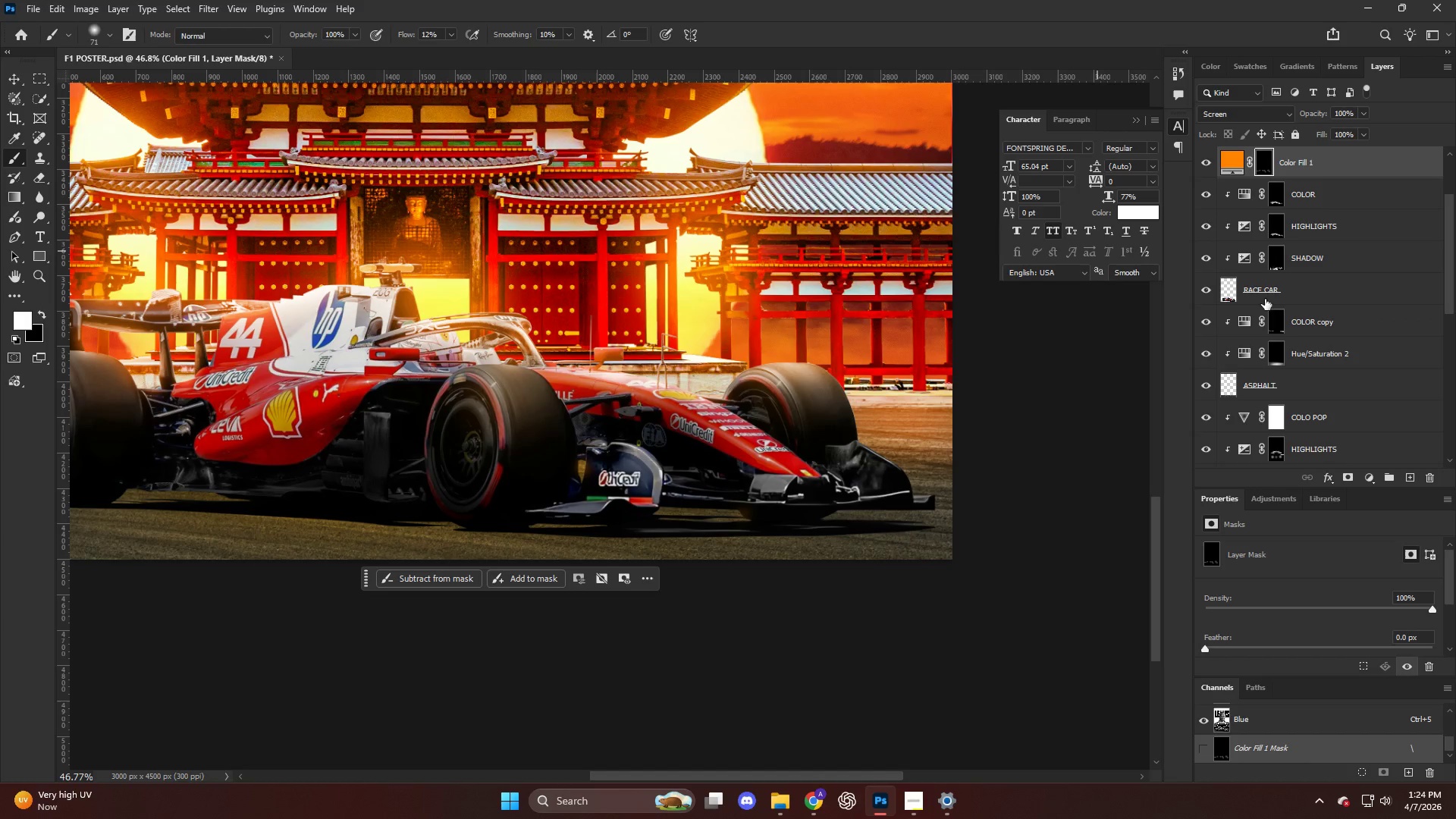 
key(Alt+AltLeft)
 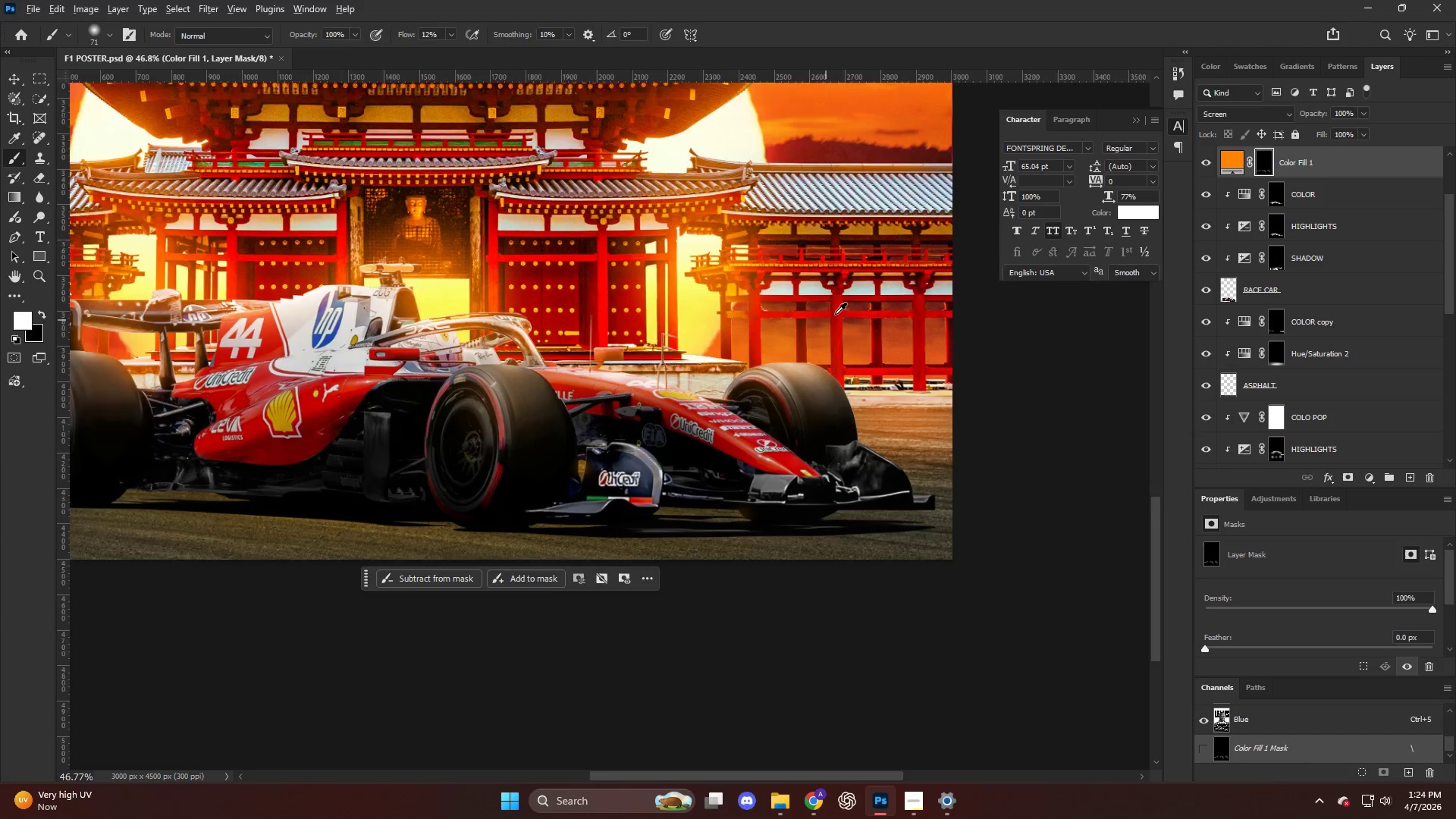 
key(V)
 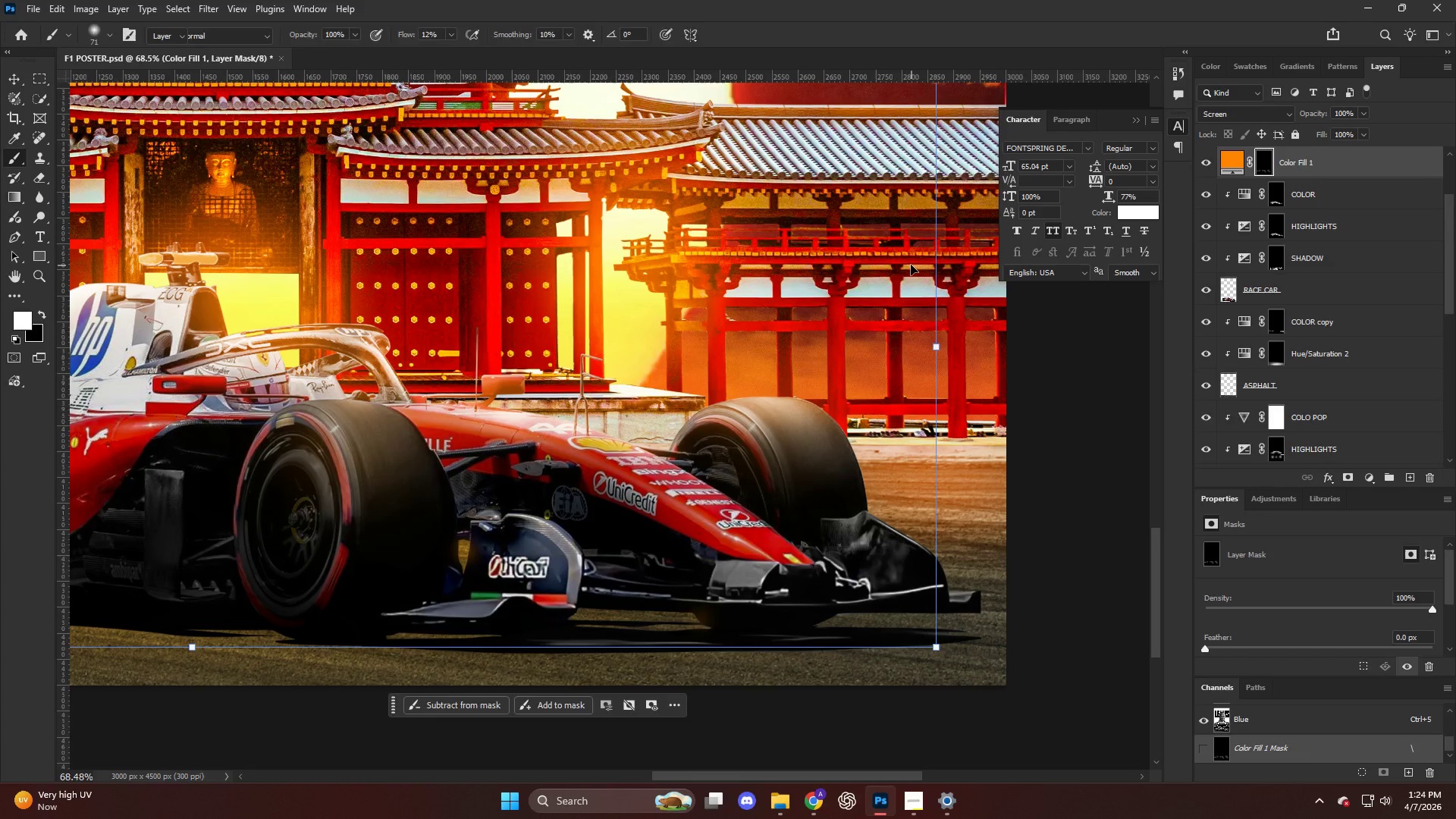 
left_click([911, 265])
 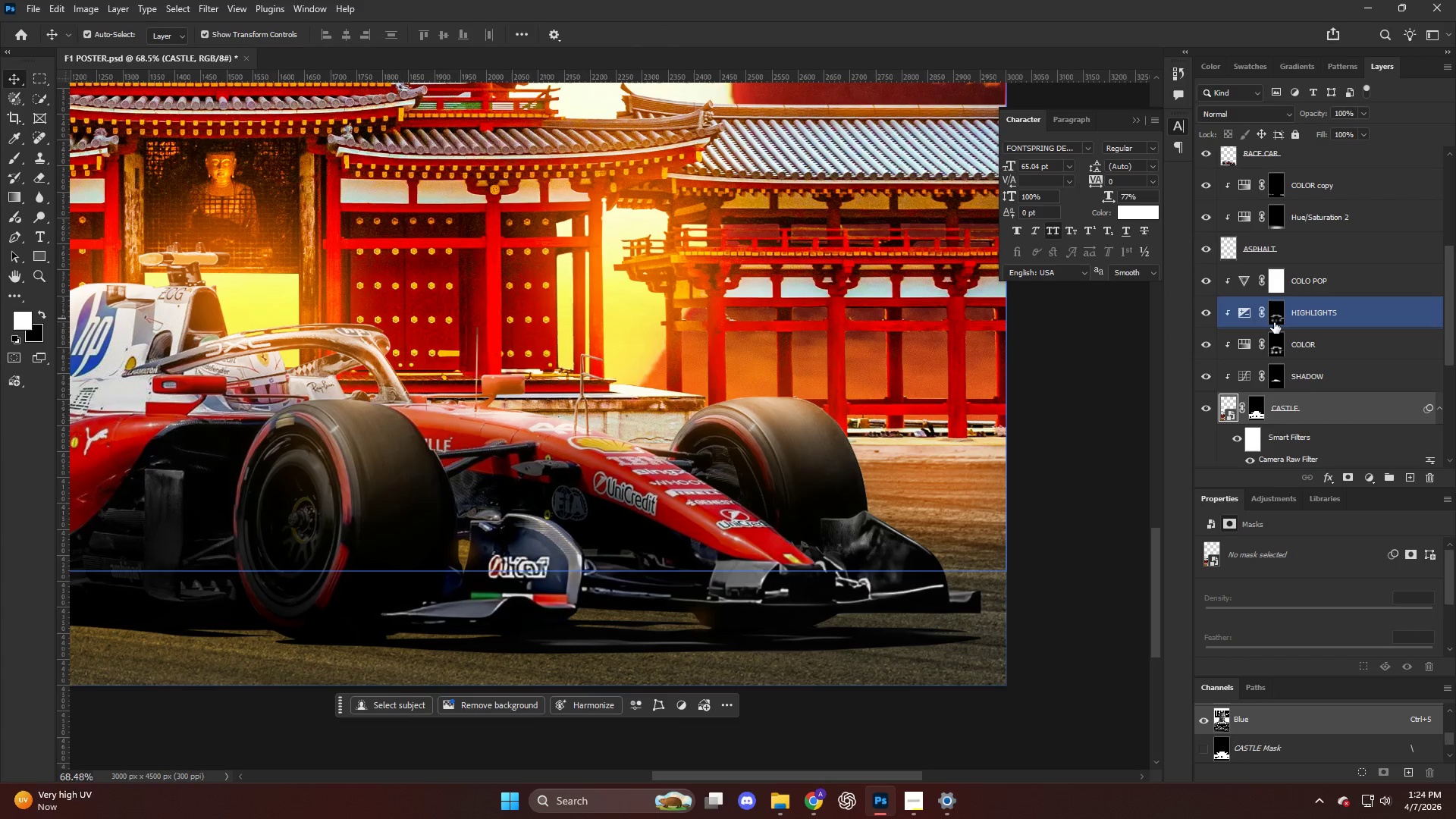 
scroll: coordinate [847, 311], scroll_direction: up, amount: 5.0
 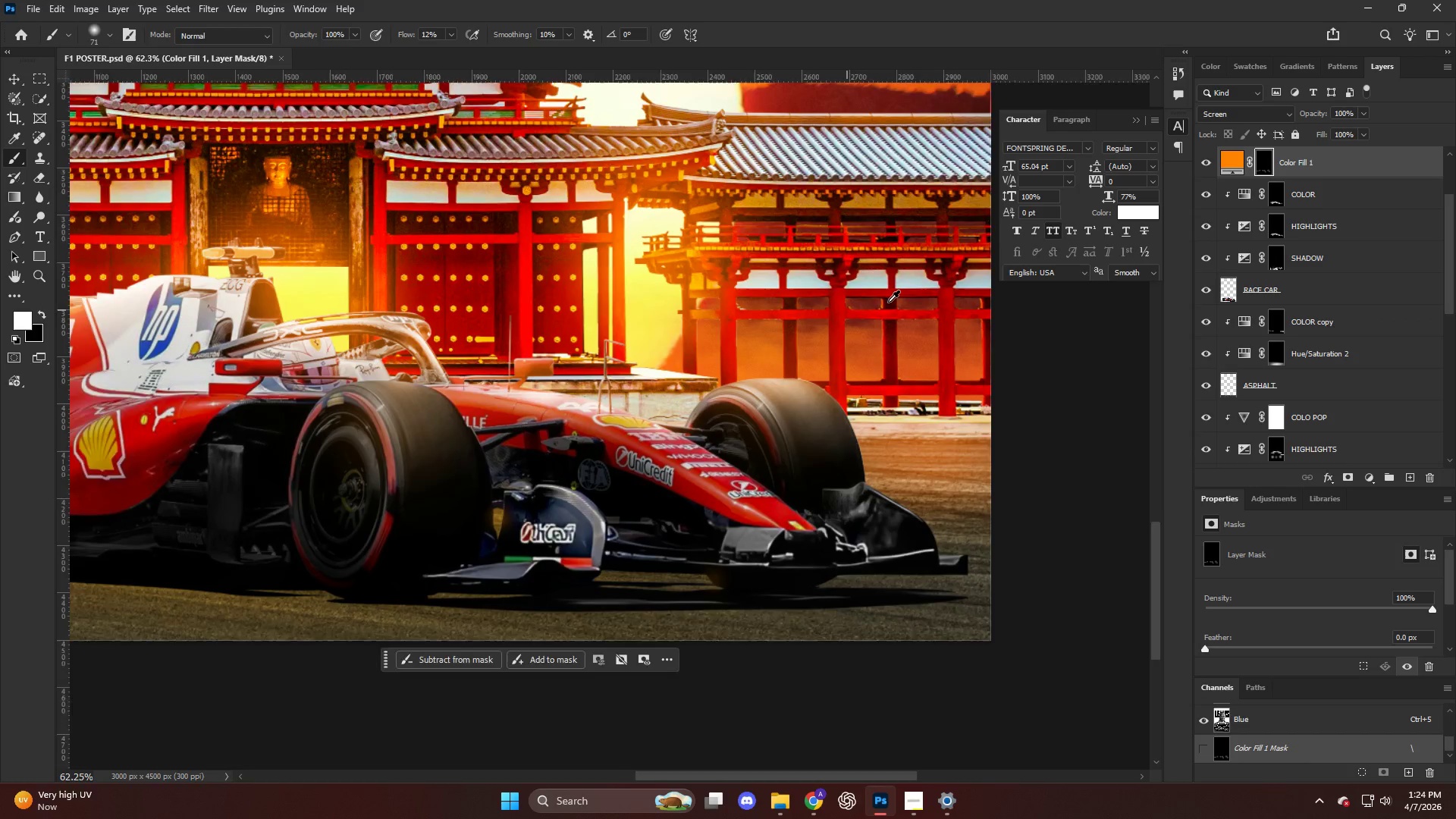 
left_click([1269, 349])
 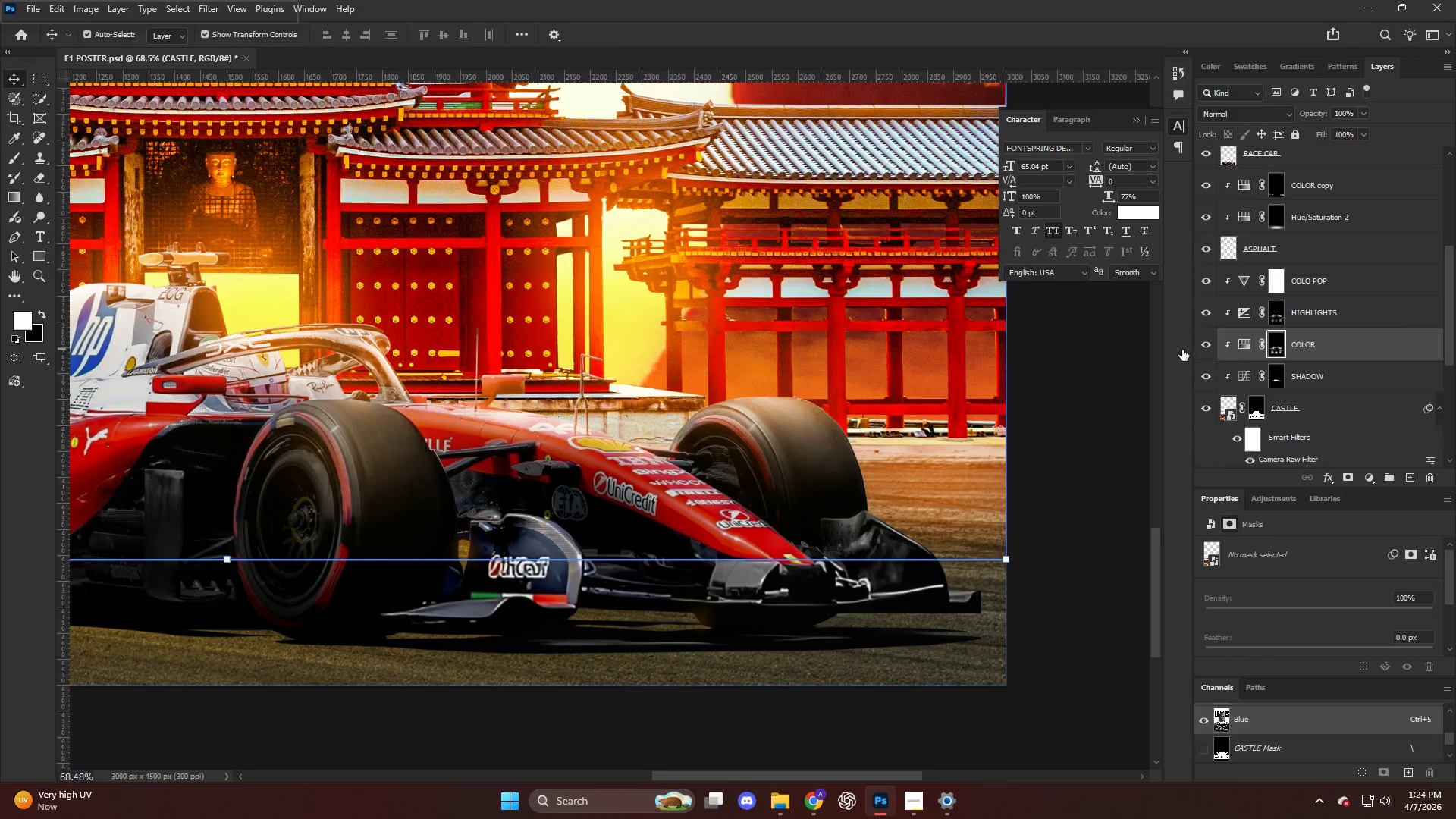 
hold_key(key=AltLeft, duration=0.56)
 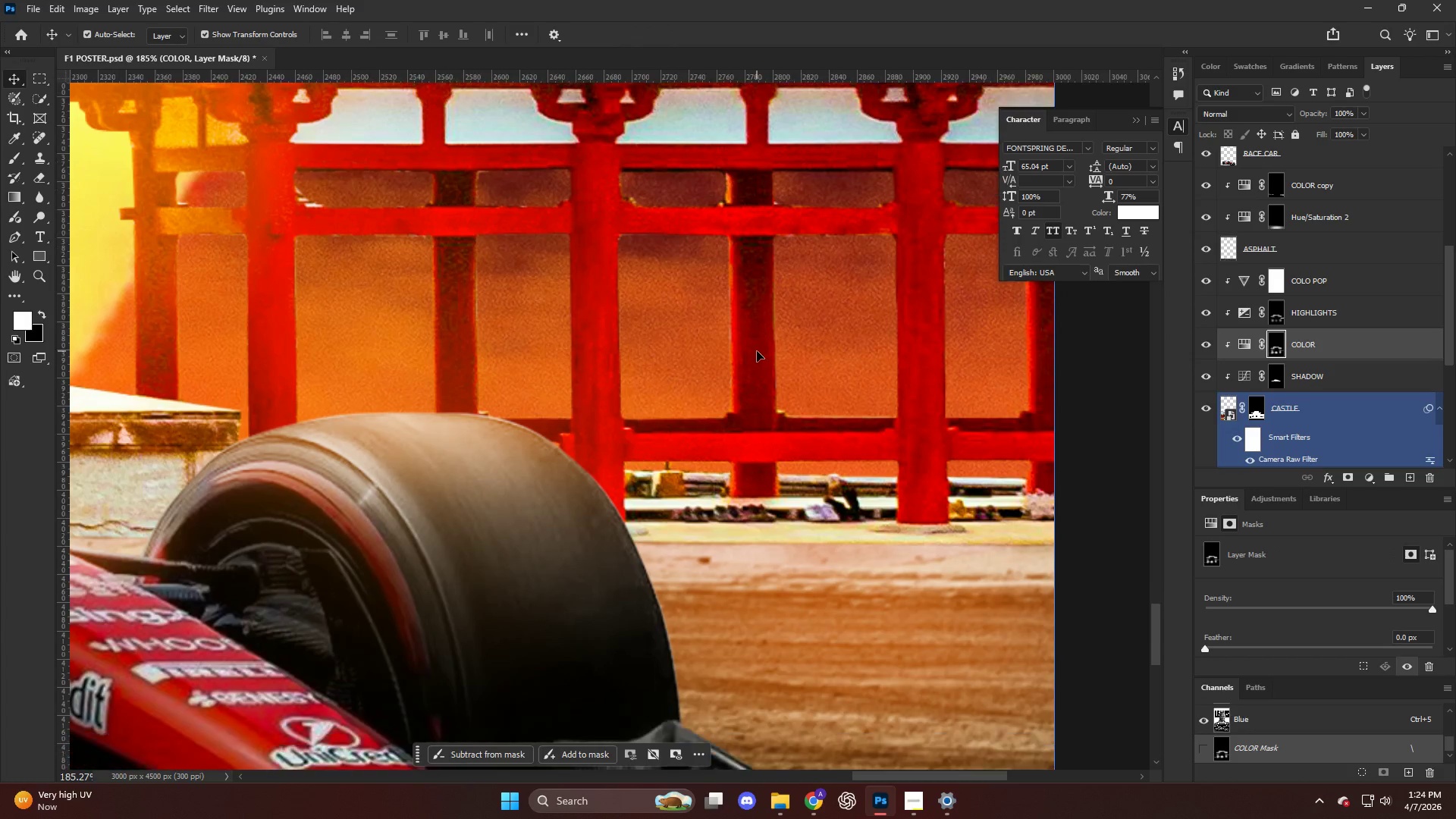 
key(B)
 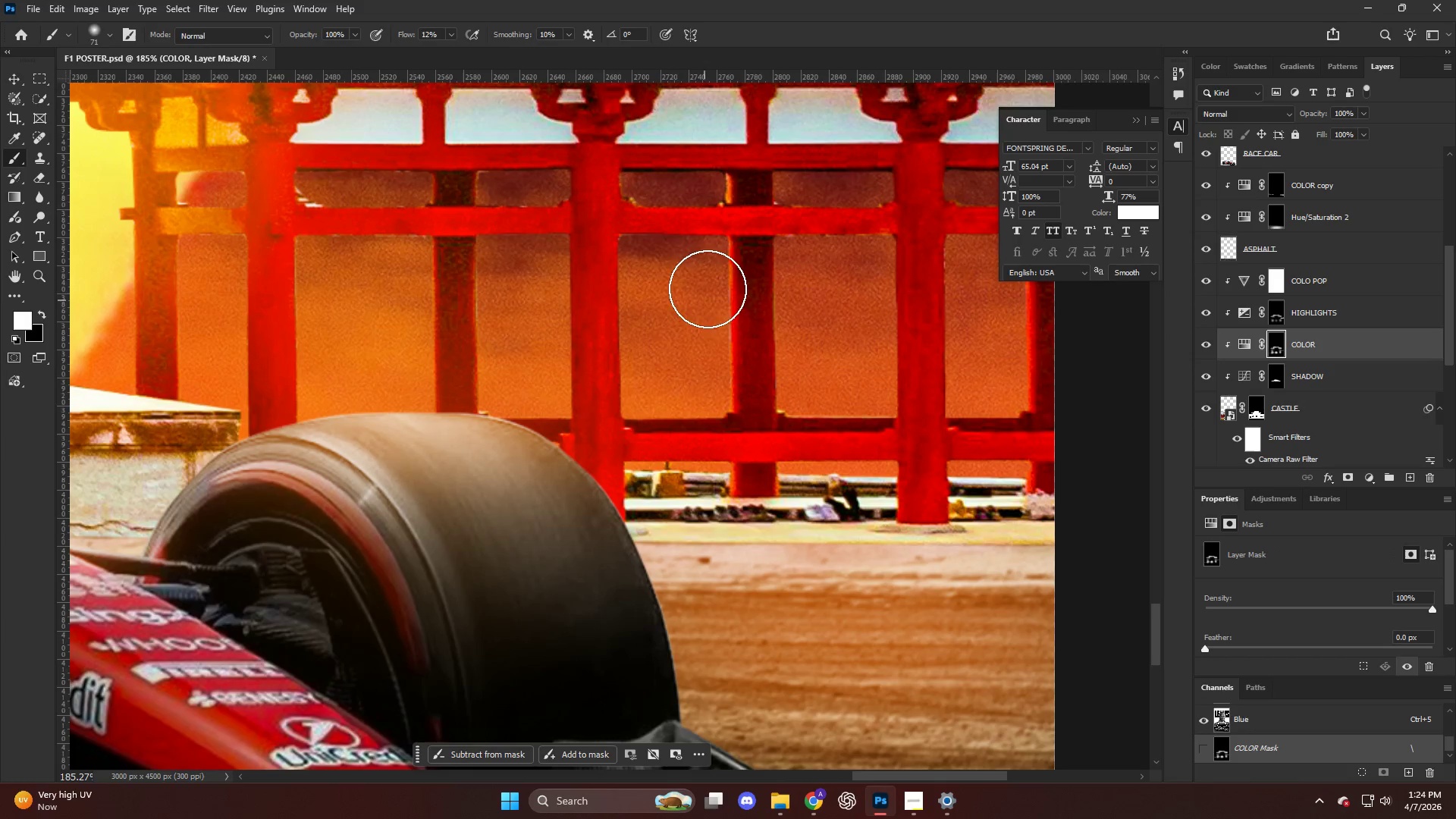 
scroll: coordinate [757, 351], scroll_direction: up, amount: 4.0
 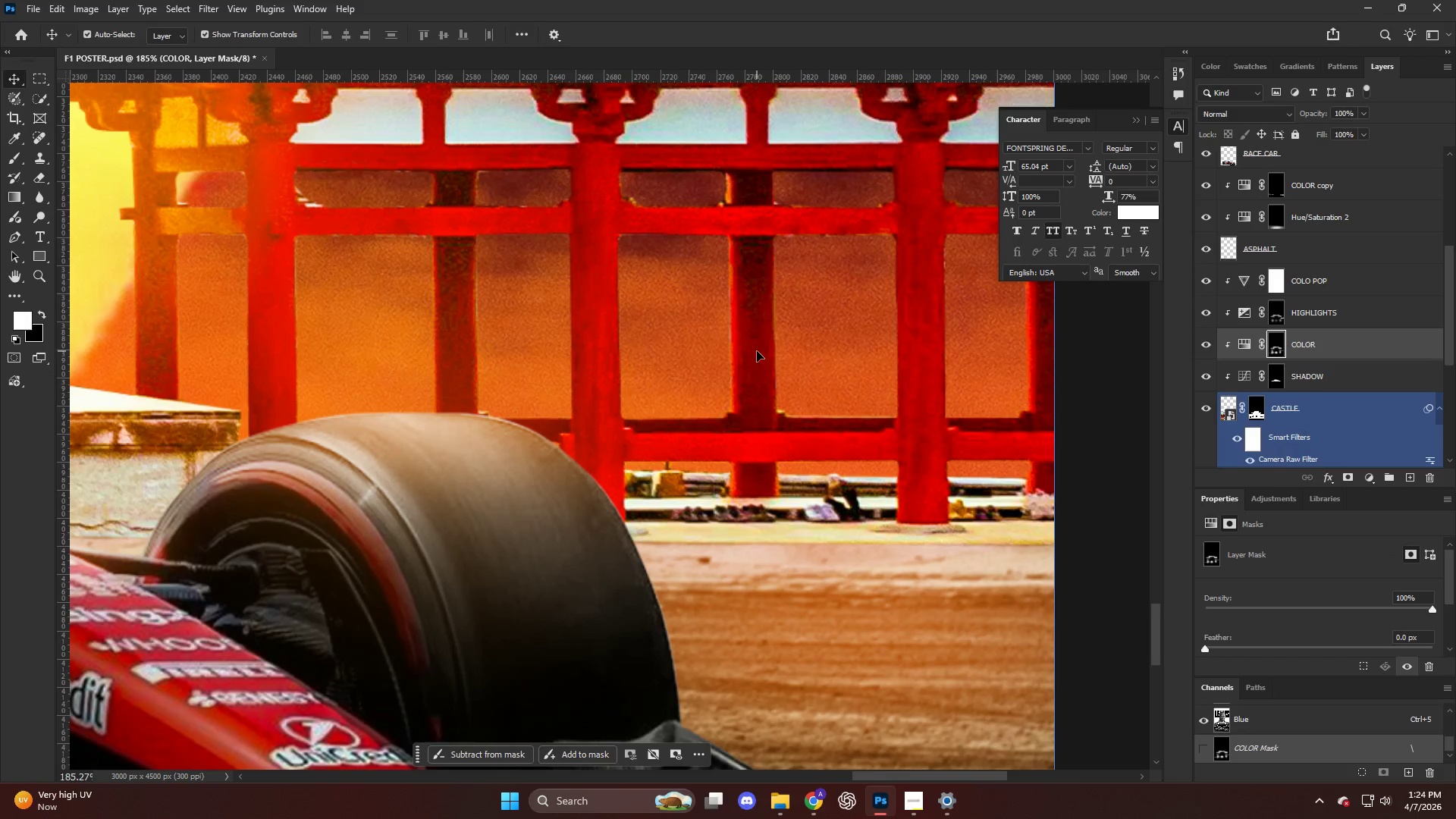 
left_click_drag(start_coordinate=[706, 277], to_coordinate=[700, 384])
 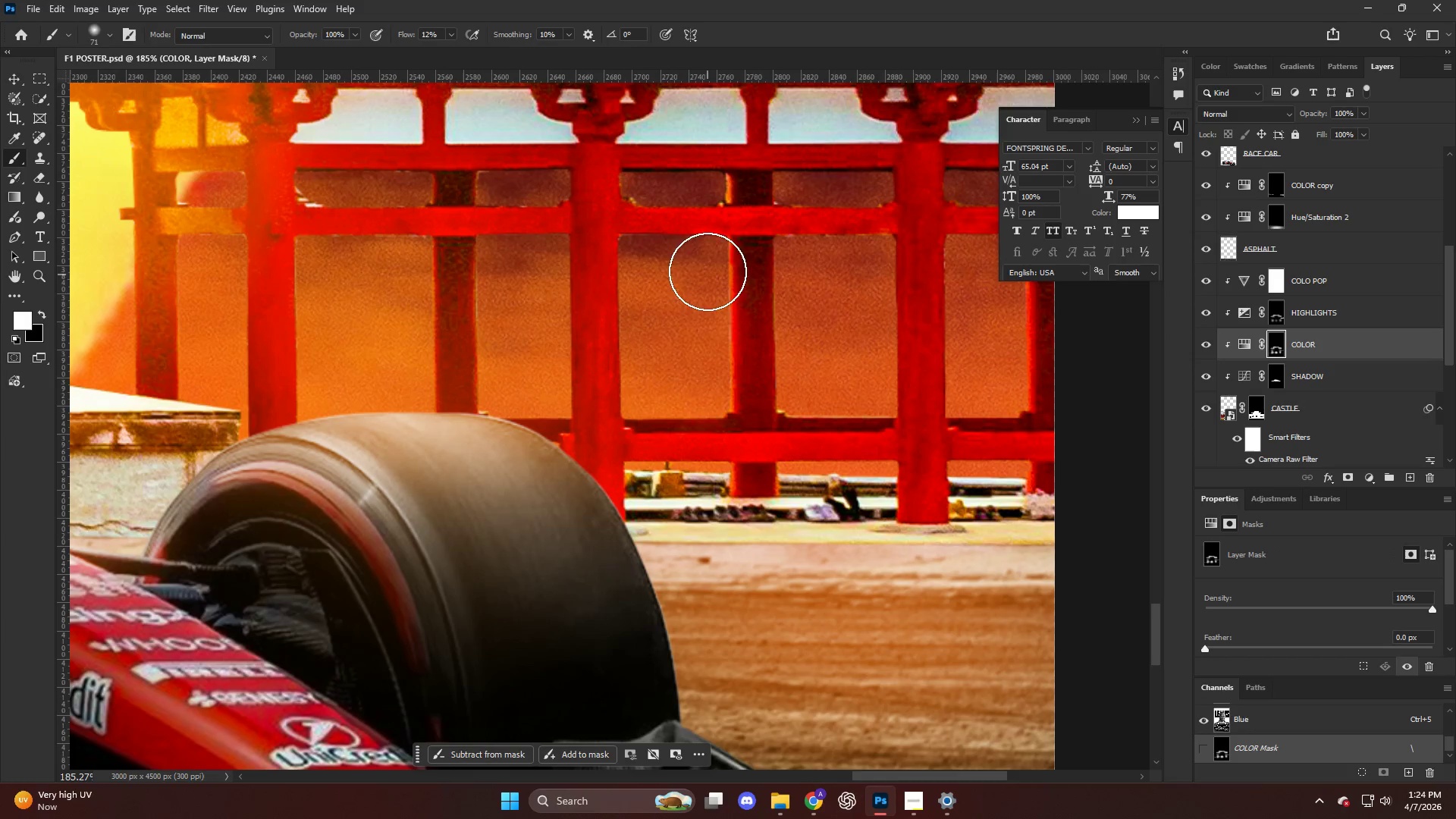 
left_click_drag(start_coordinate=[709, 274], to_coordinate=[714, 301])
 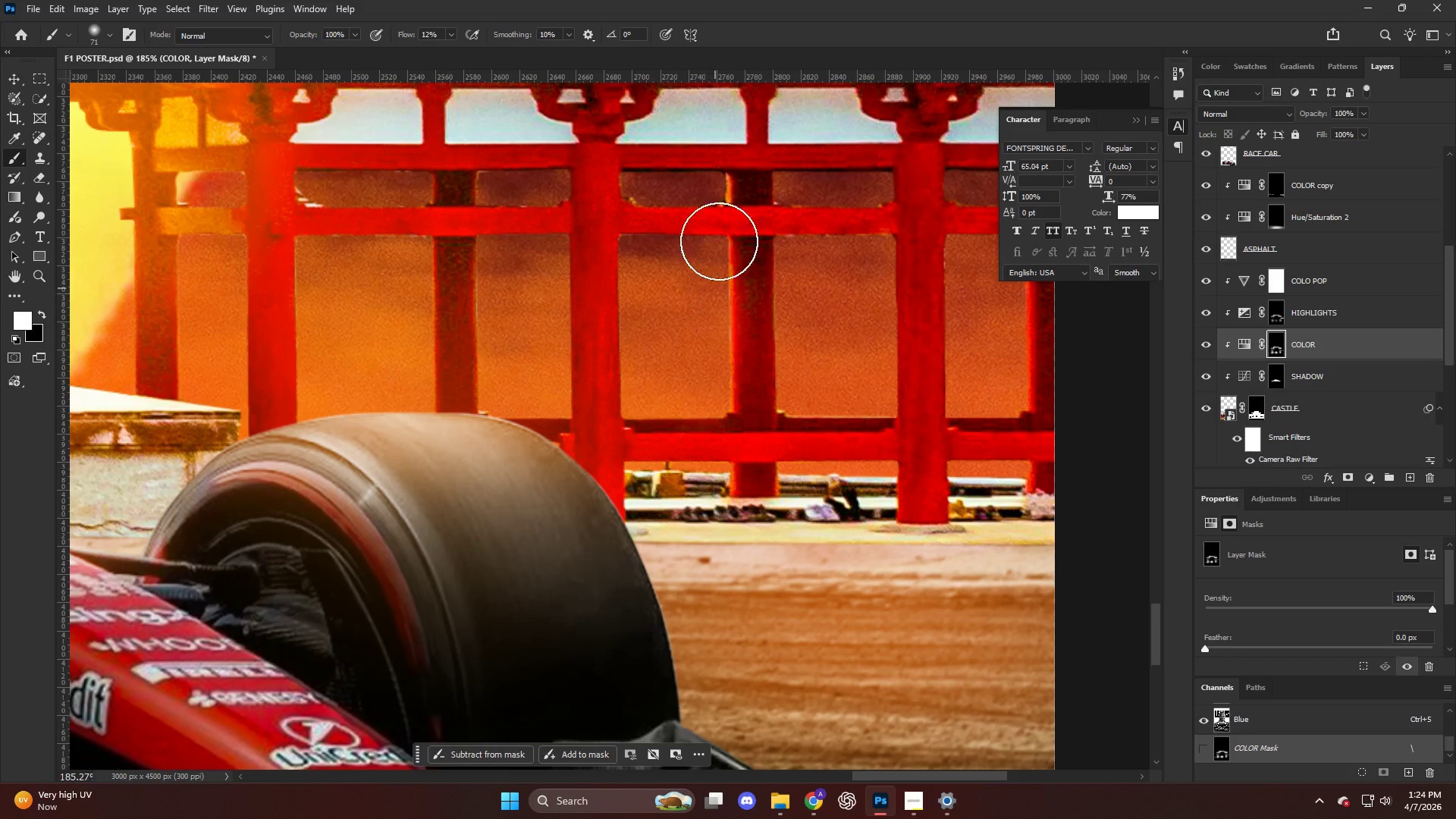 
left_click_drag(start_coordinate=[718, 259], to_coordinate=[723, 393])
 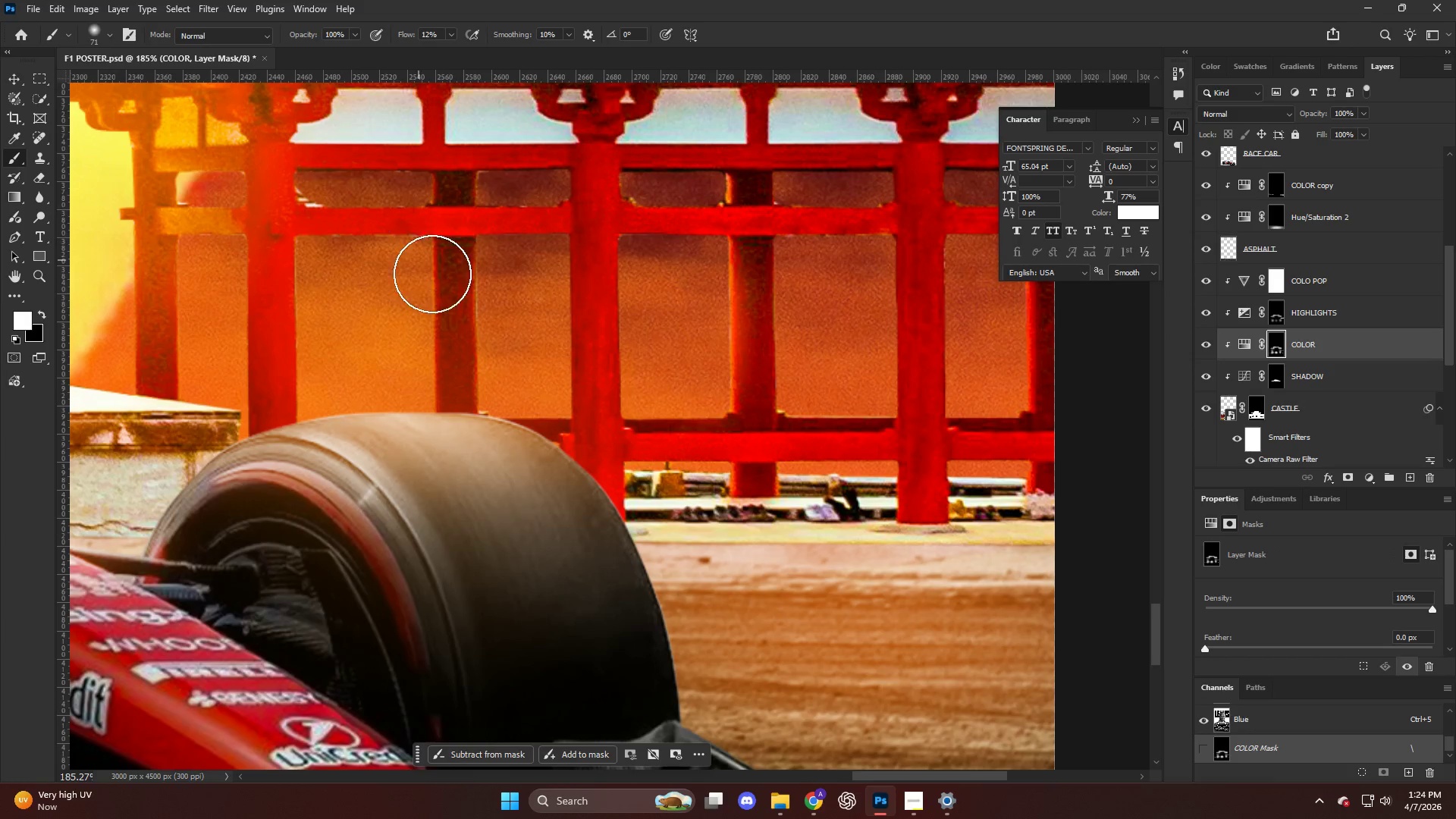 
left_click_drag(start_coordinate=[416, 262], to_coordinate=[421, 364])
 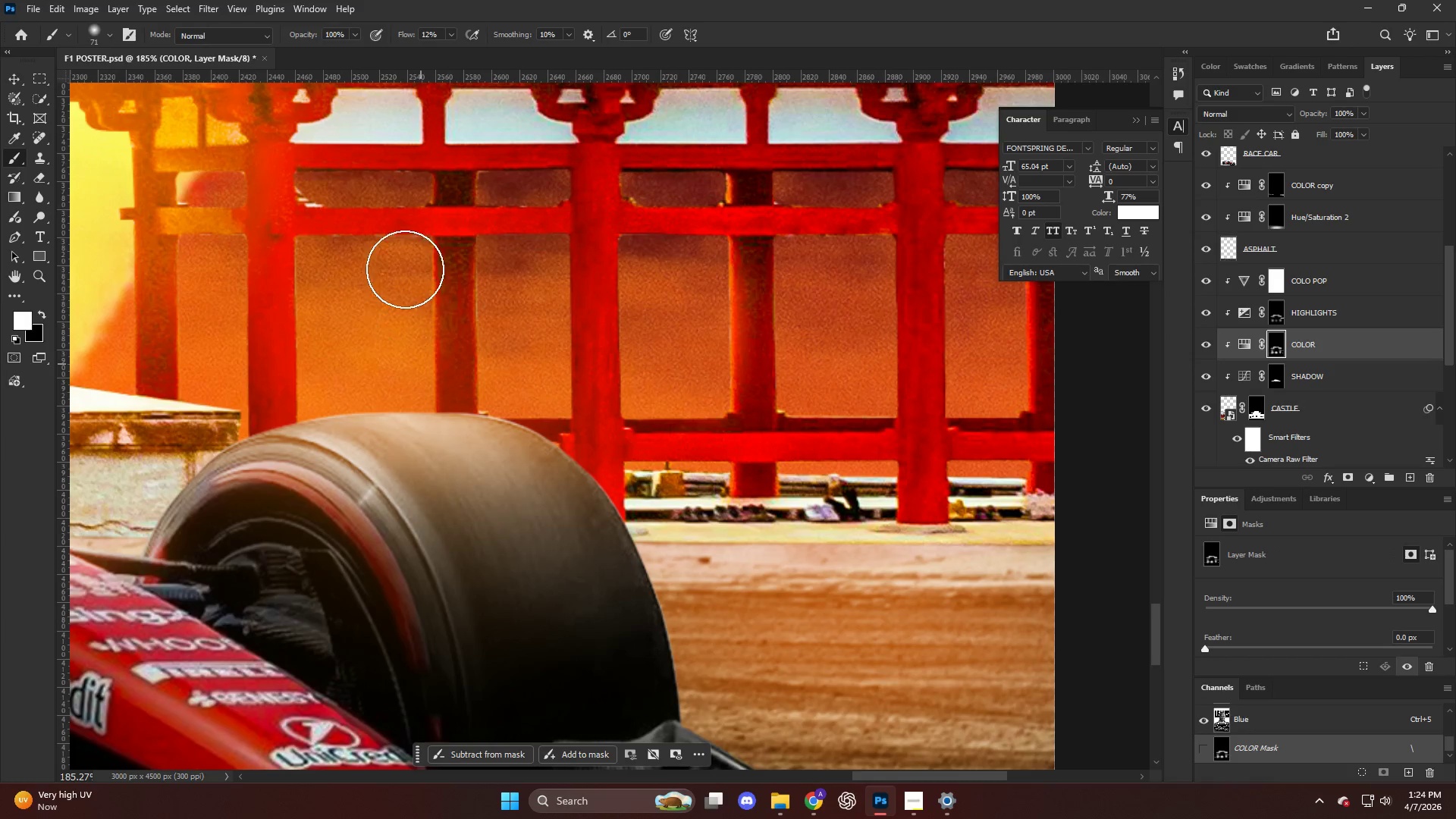 
left_click_drag(start_coordinate=[405, 275], to_coordinate=[419, 431])
 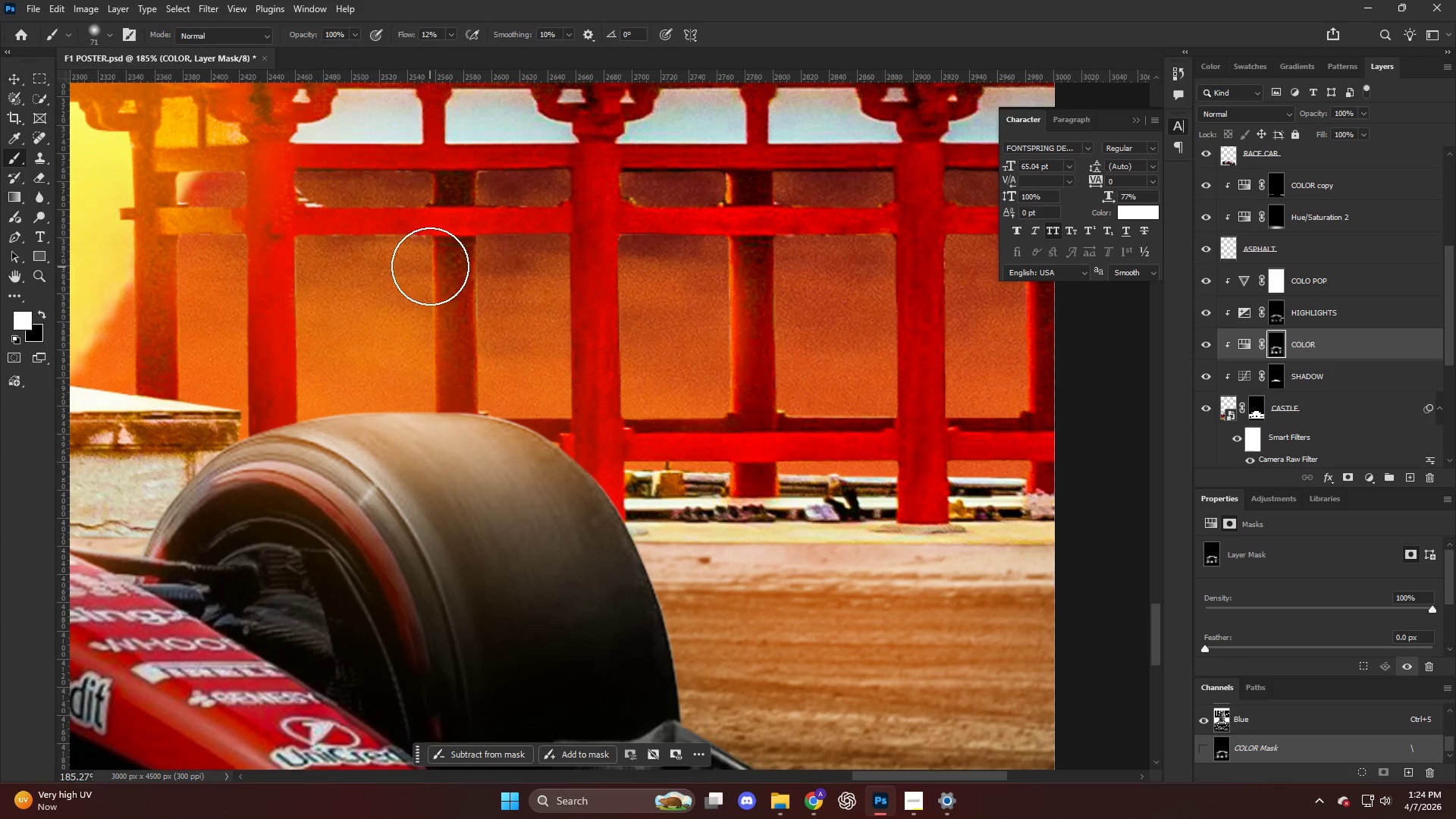 
left_click_drag(start_coordinate=[883, 298], to_coordinate=[886, 410])
 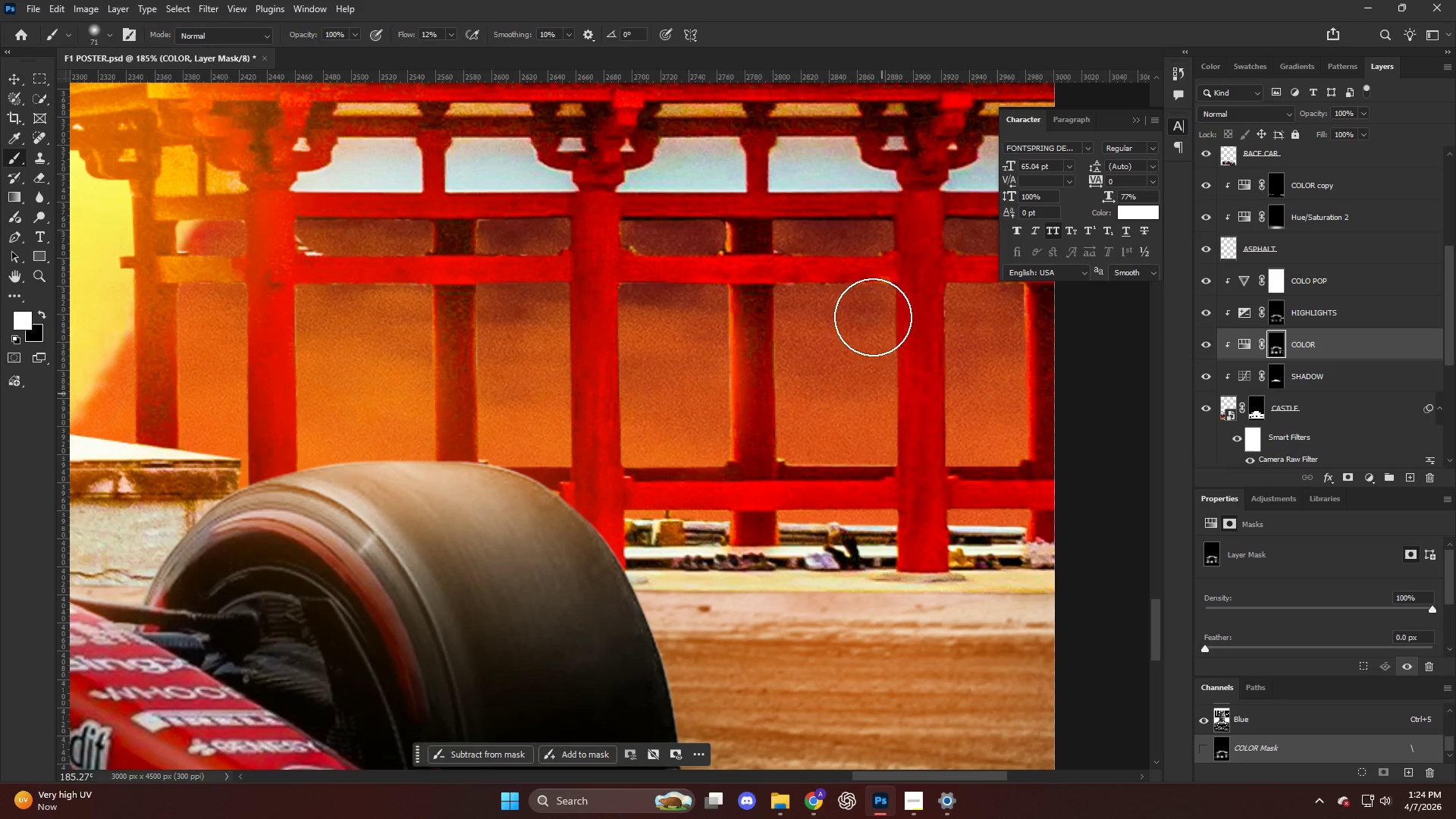 
scroll: coordinate [512, 270], scroll_direction: up, amount: 4.0
 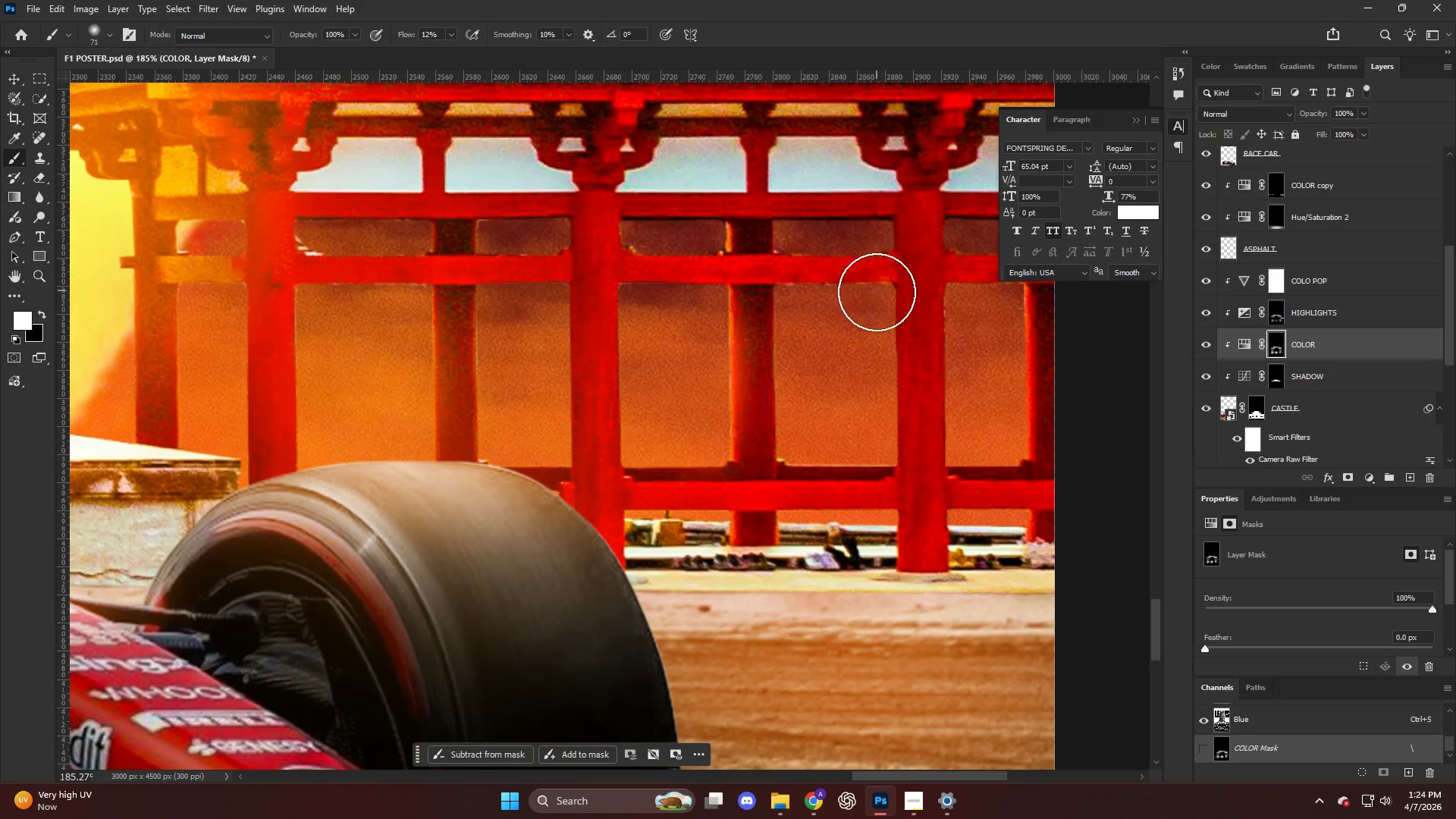 
left_click_drag(start_coordinate=[873, 317], to_coordinate=[889, 464])
 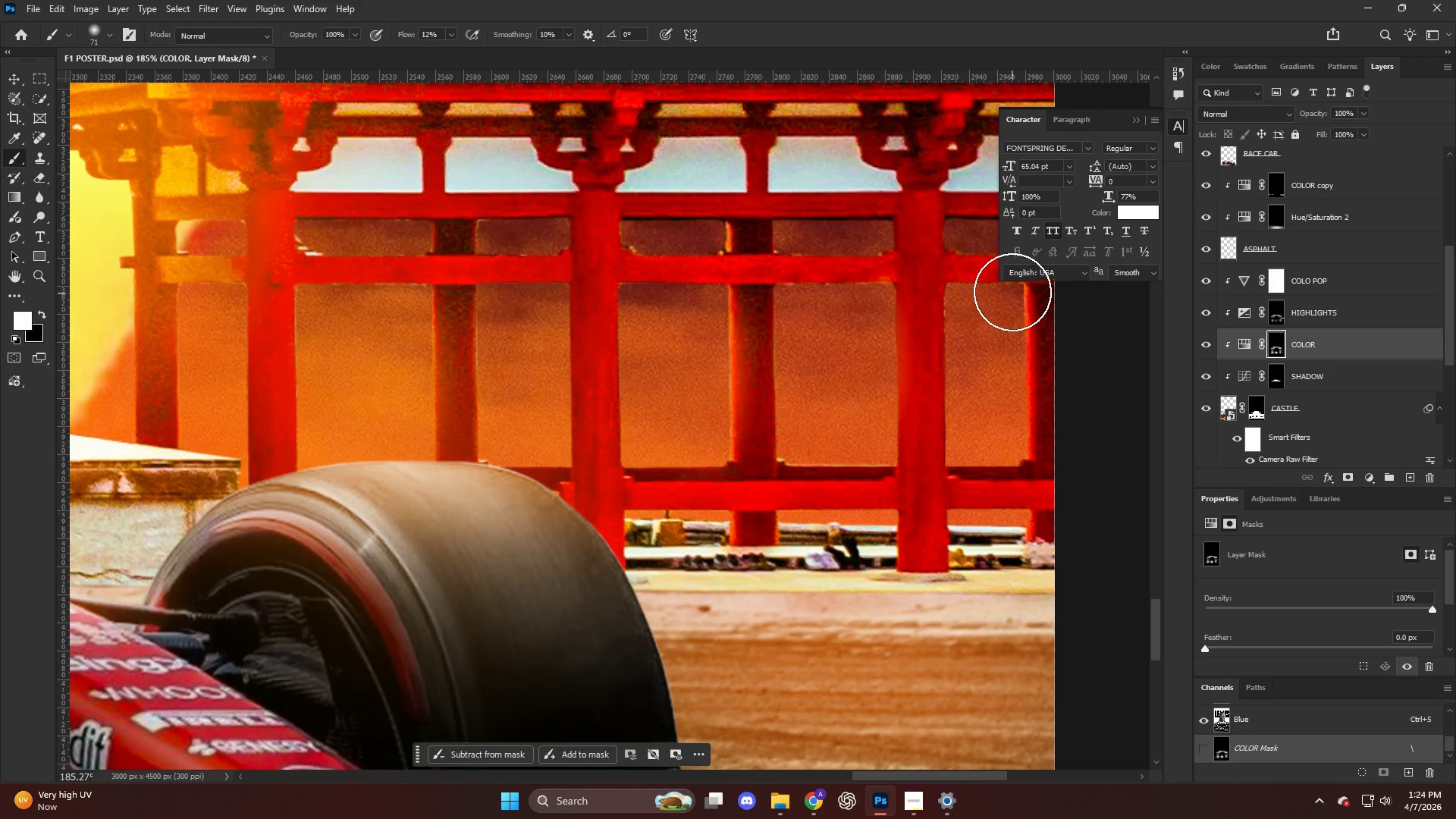 
left_click_drag(start_coordinate=[1015, 291], to_coordinate=[1021, 440])
 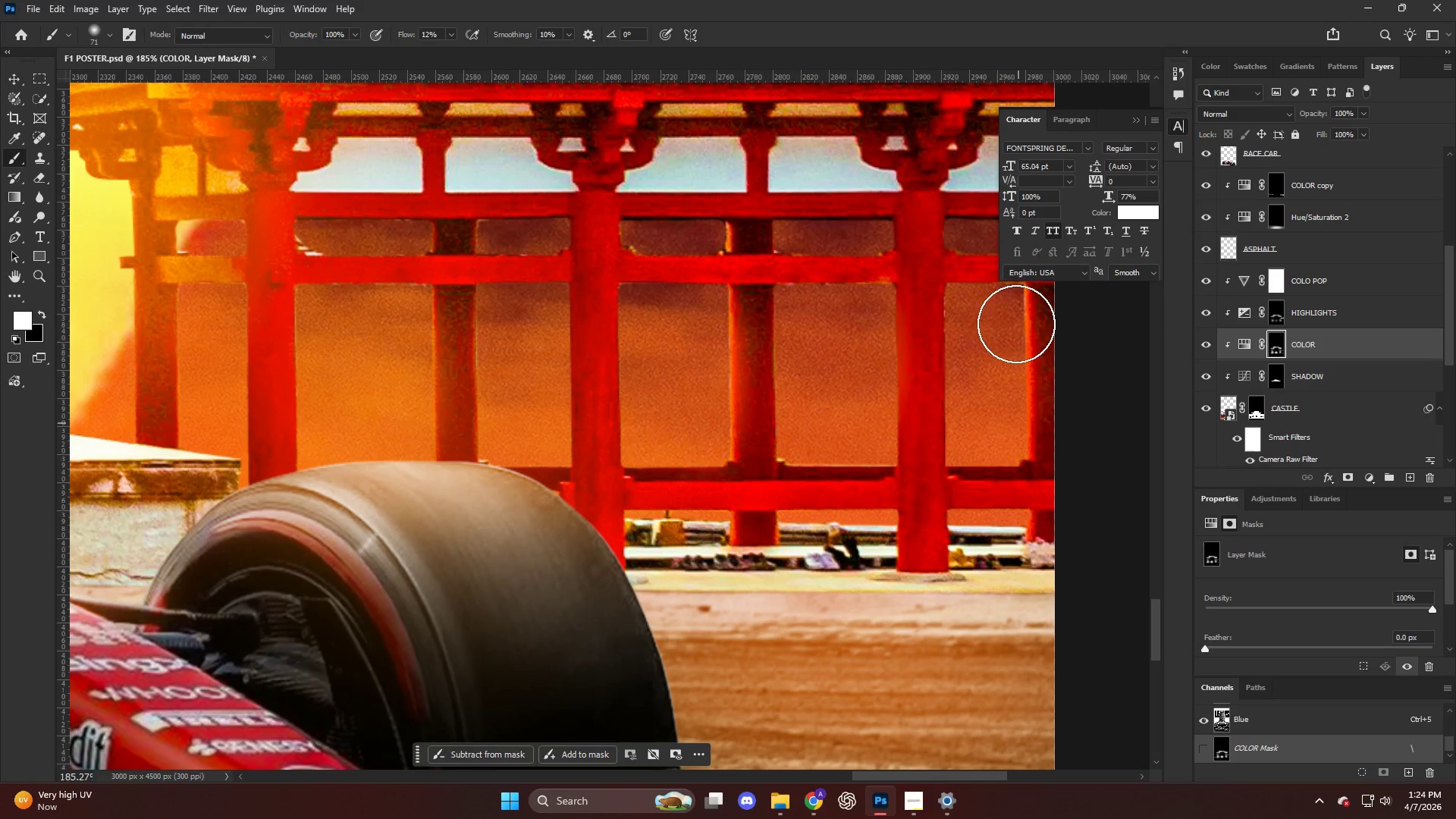 
left_click_drag(start_coordinate=[1016, 327], to_coordinate=[1007, 482])
 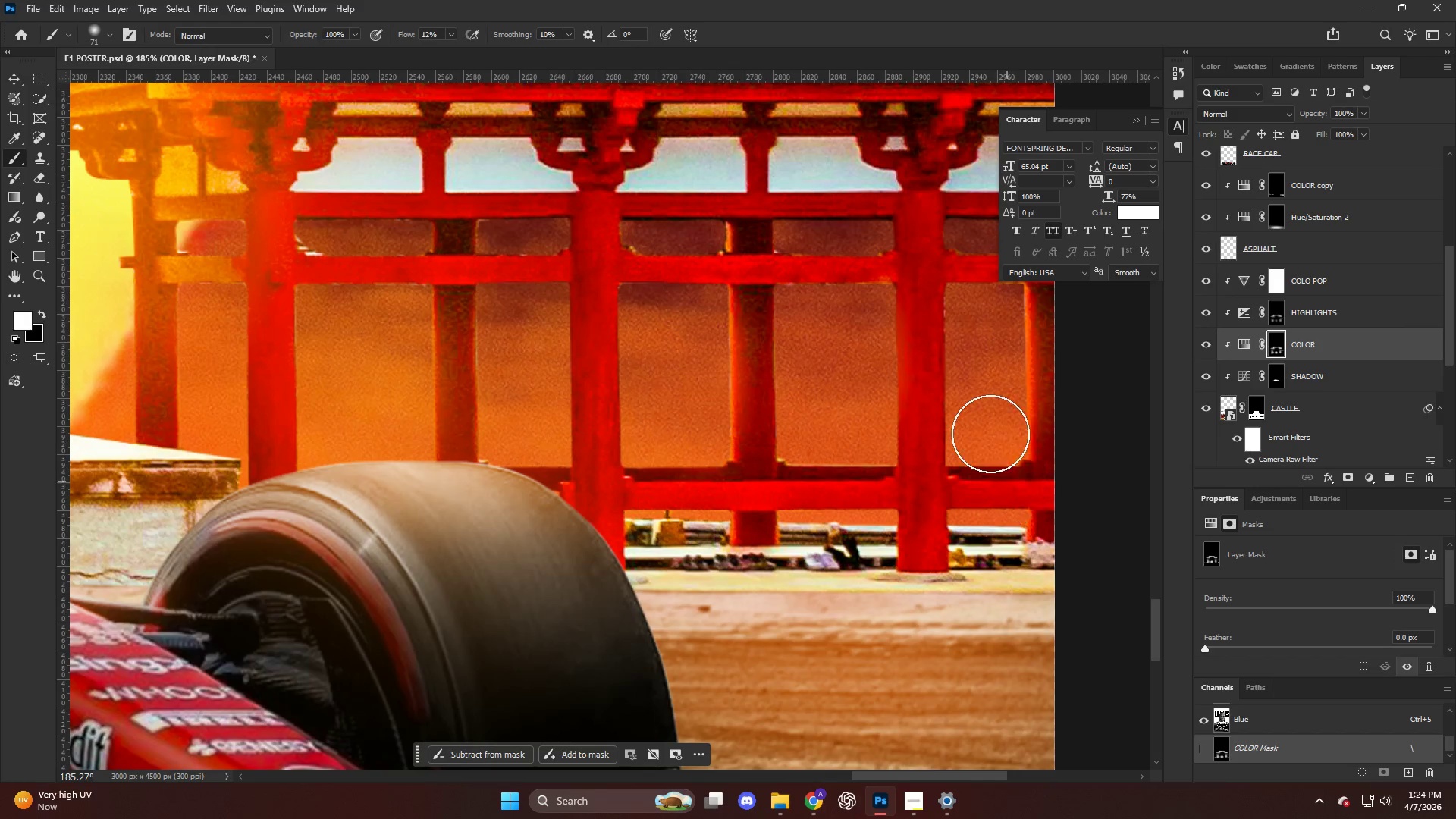 
key(Alt+AltLeft)
 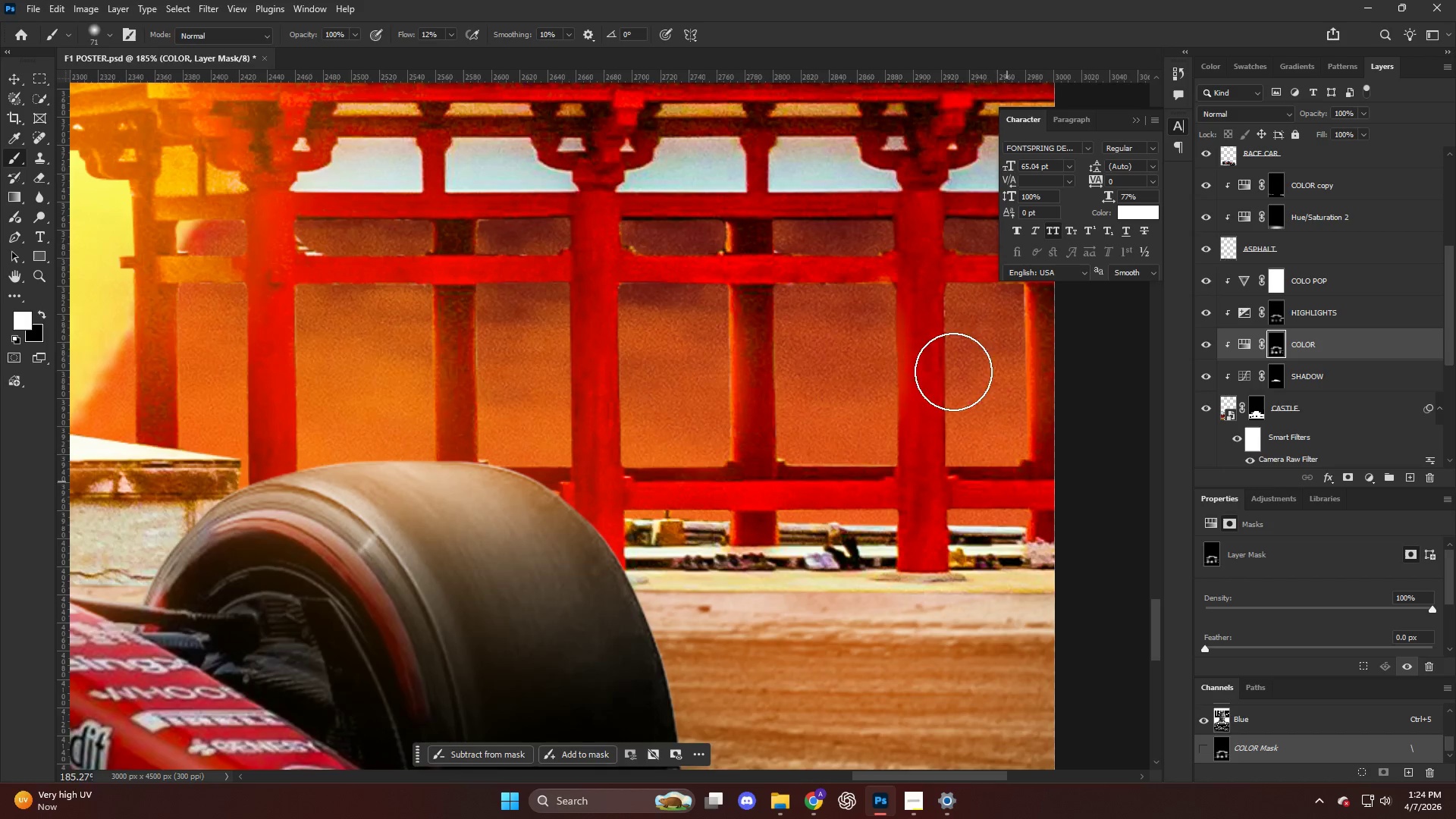 
key(Alt+AltLeft)
 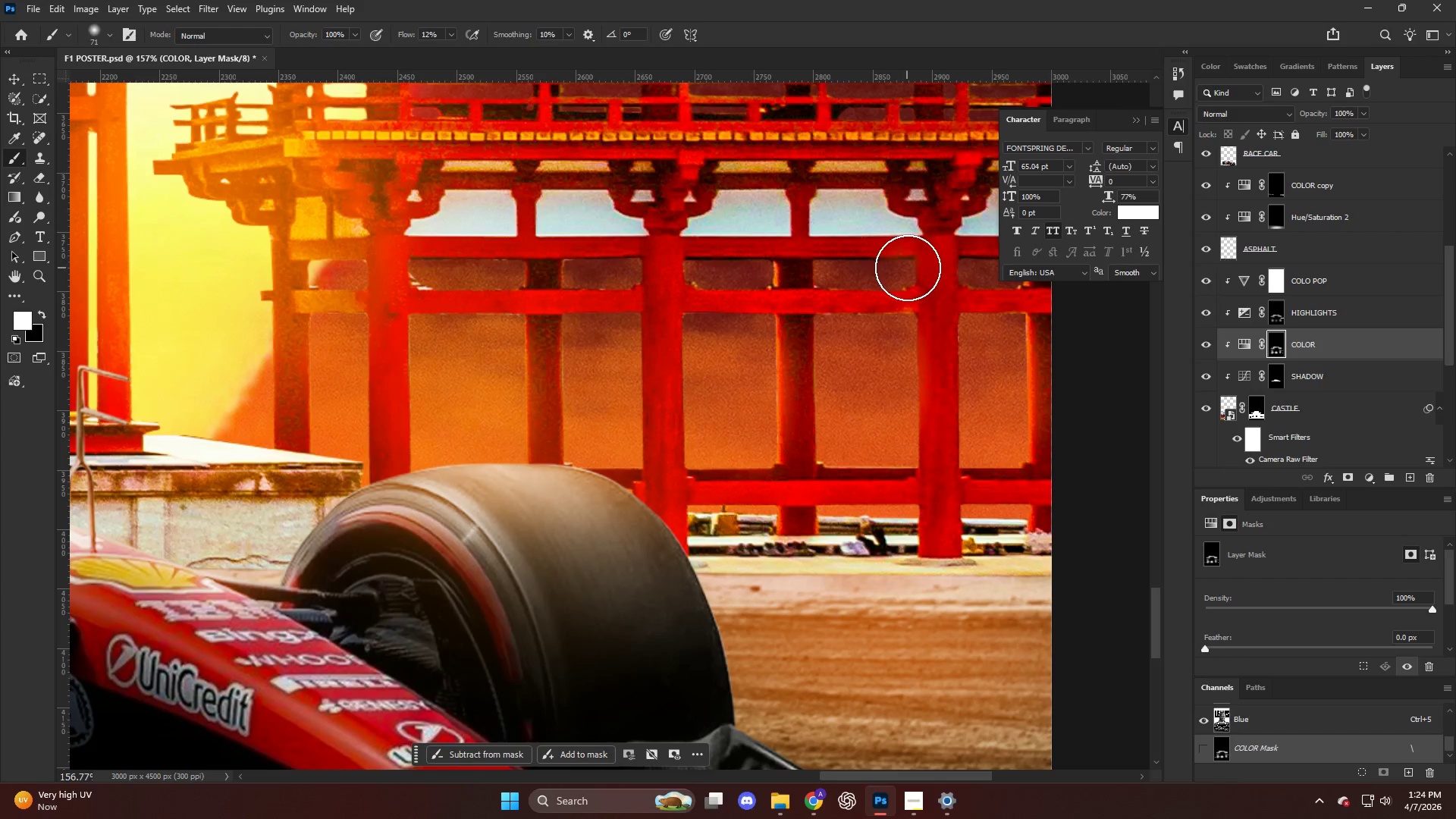 
scroll: coordinate [802, 294], scroll_direction: down, amount: 1.0
 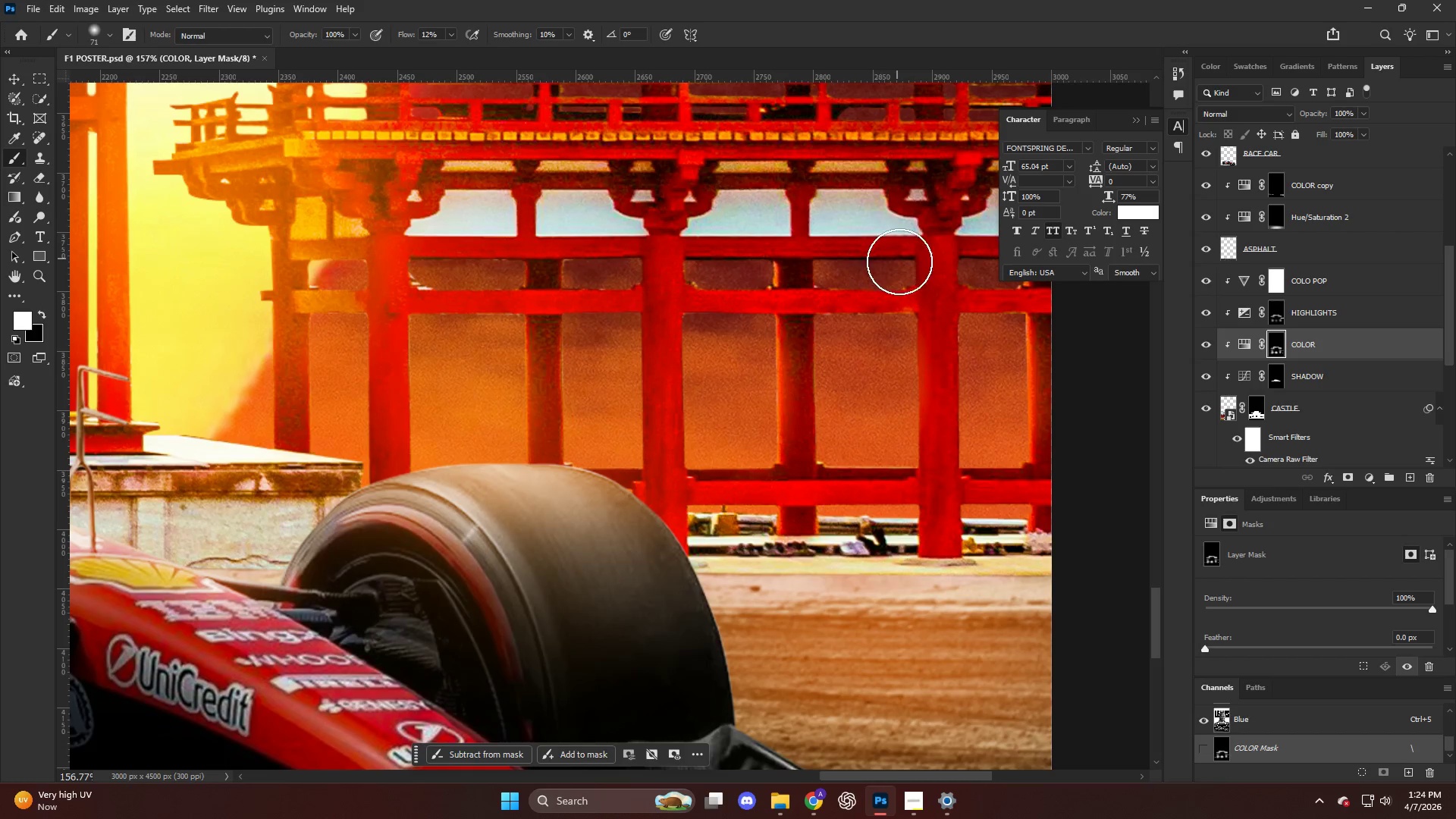 
left_click_drag(start_coordinate=[758, 270], to_coordinate=[749, 272])
 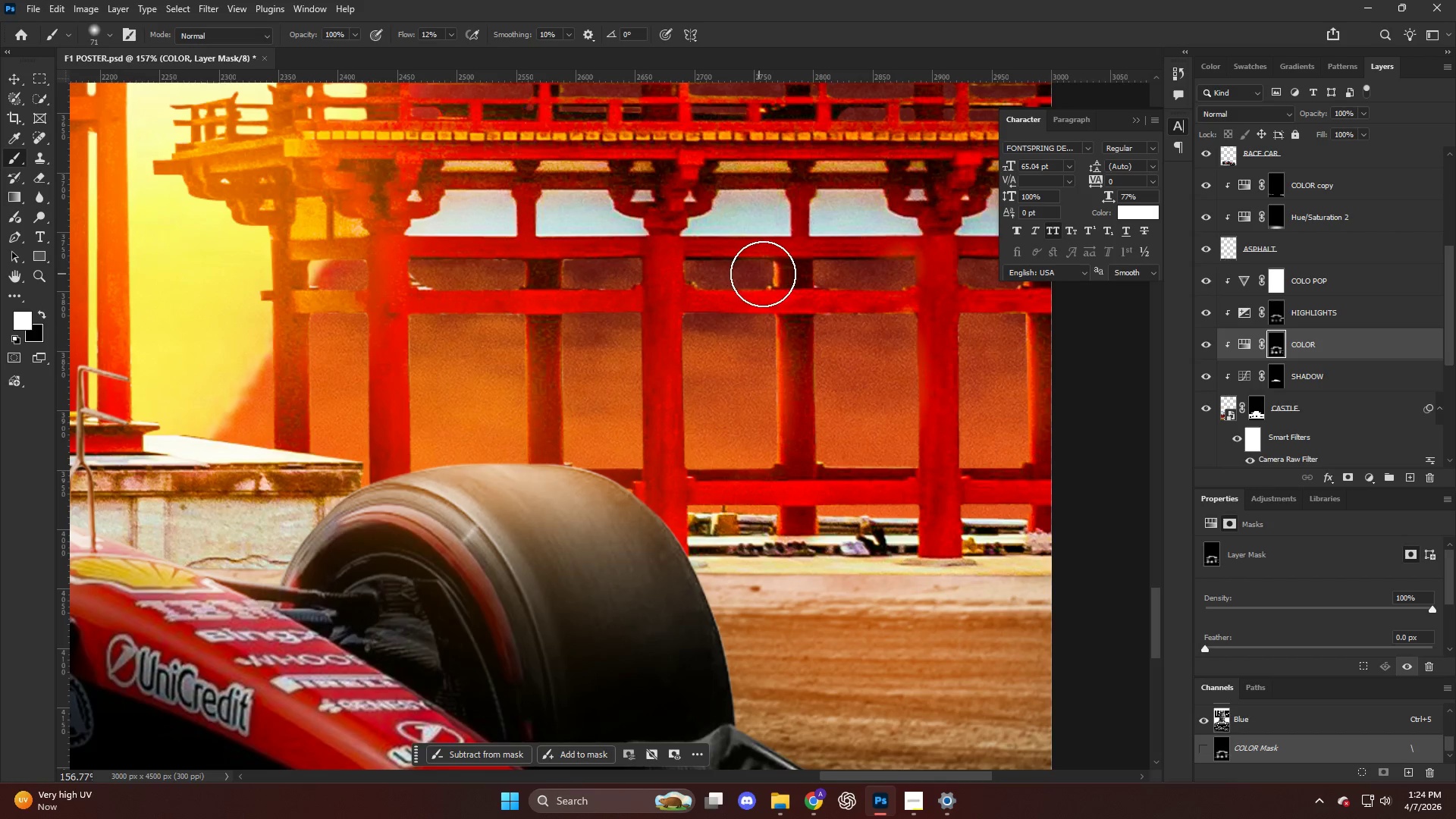 
triple_click([765, 275])
 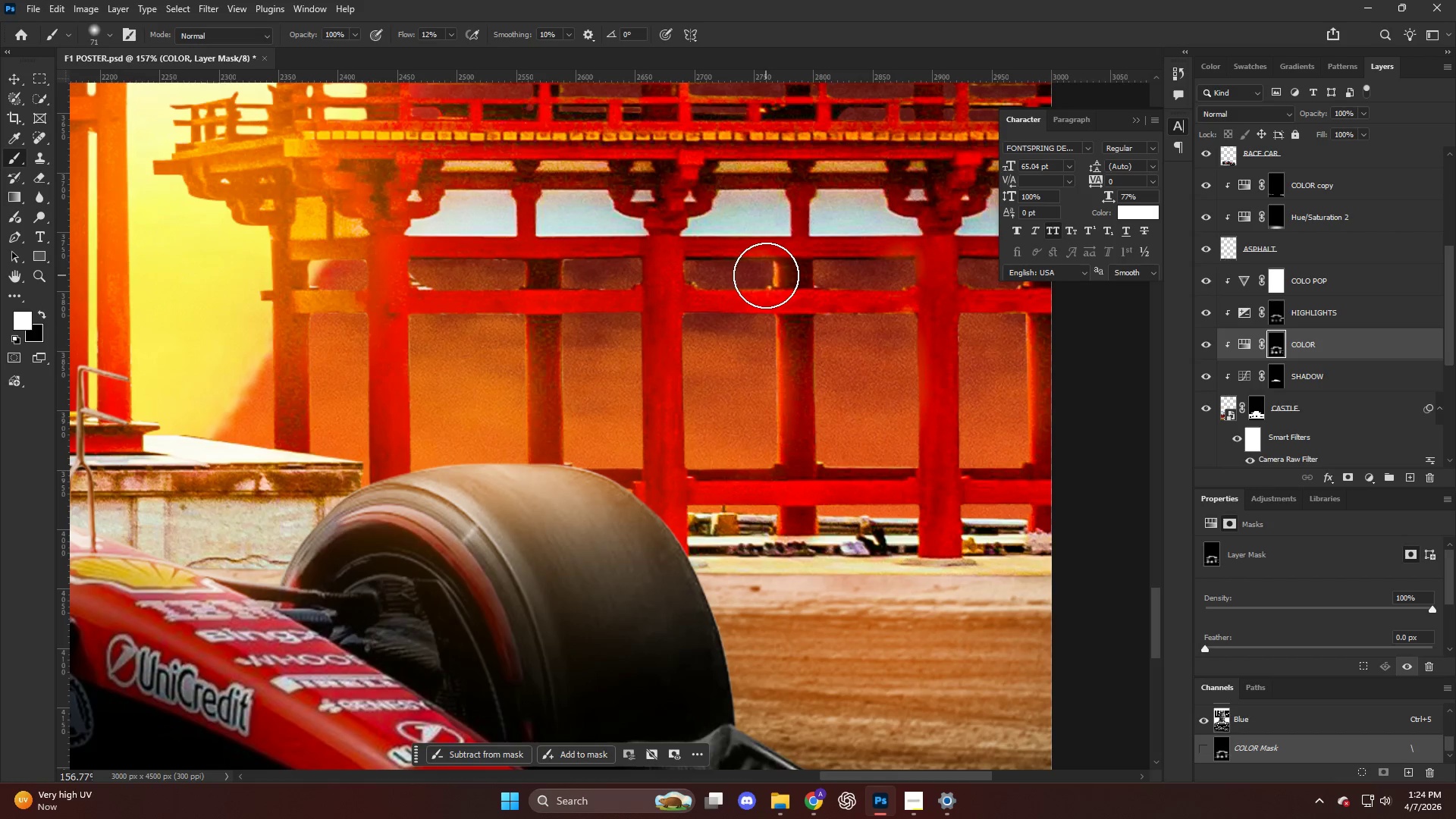 
triple_click([766, 275])
 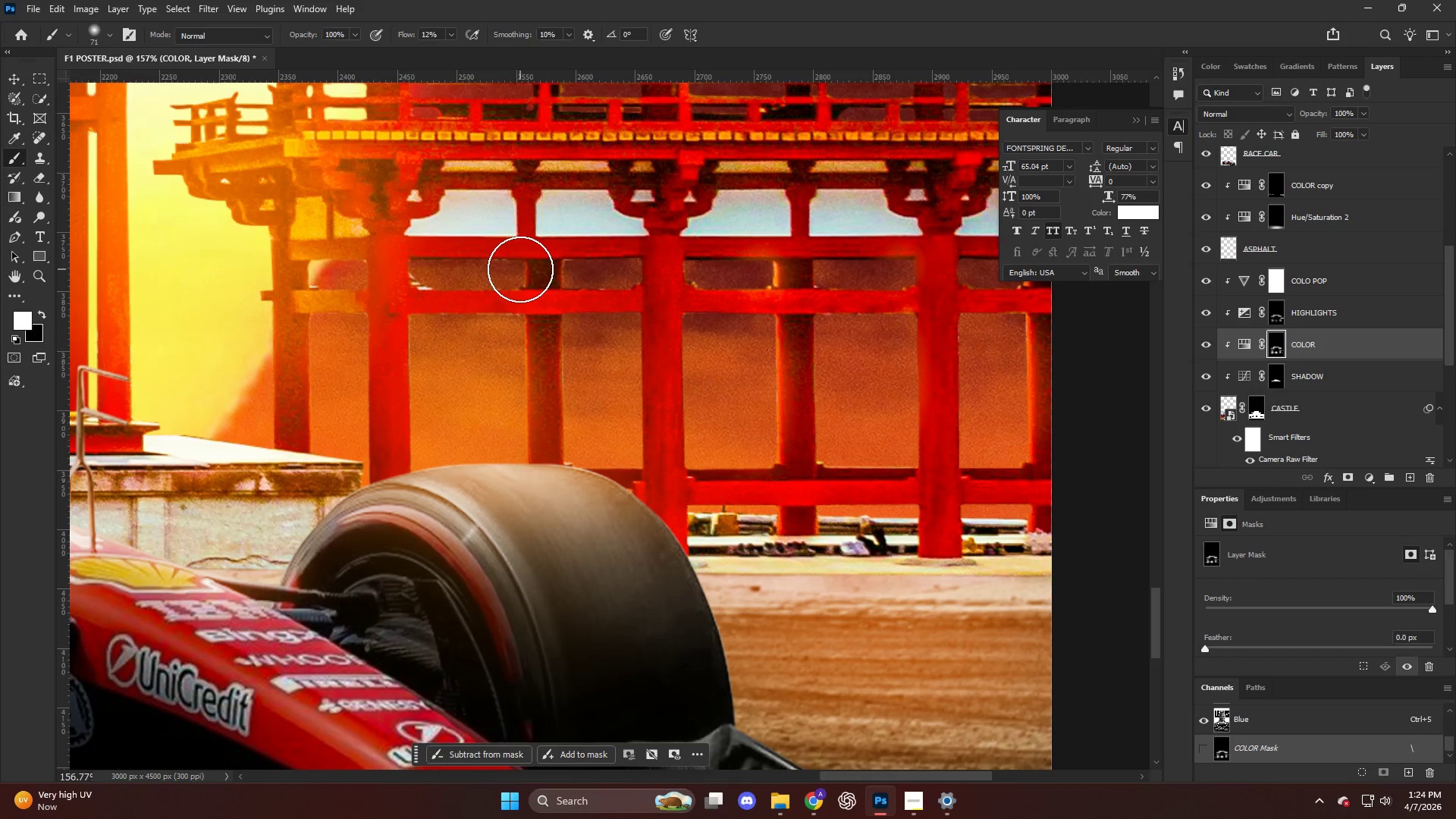 
triple_click([522, 270])
 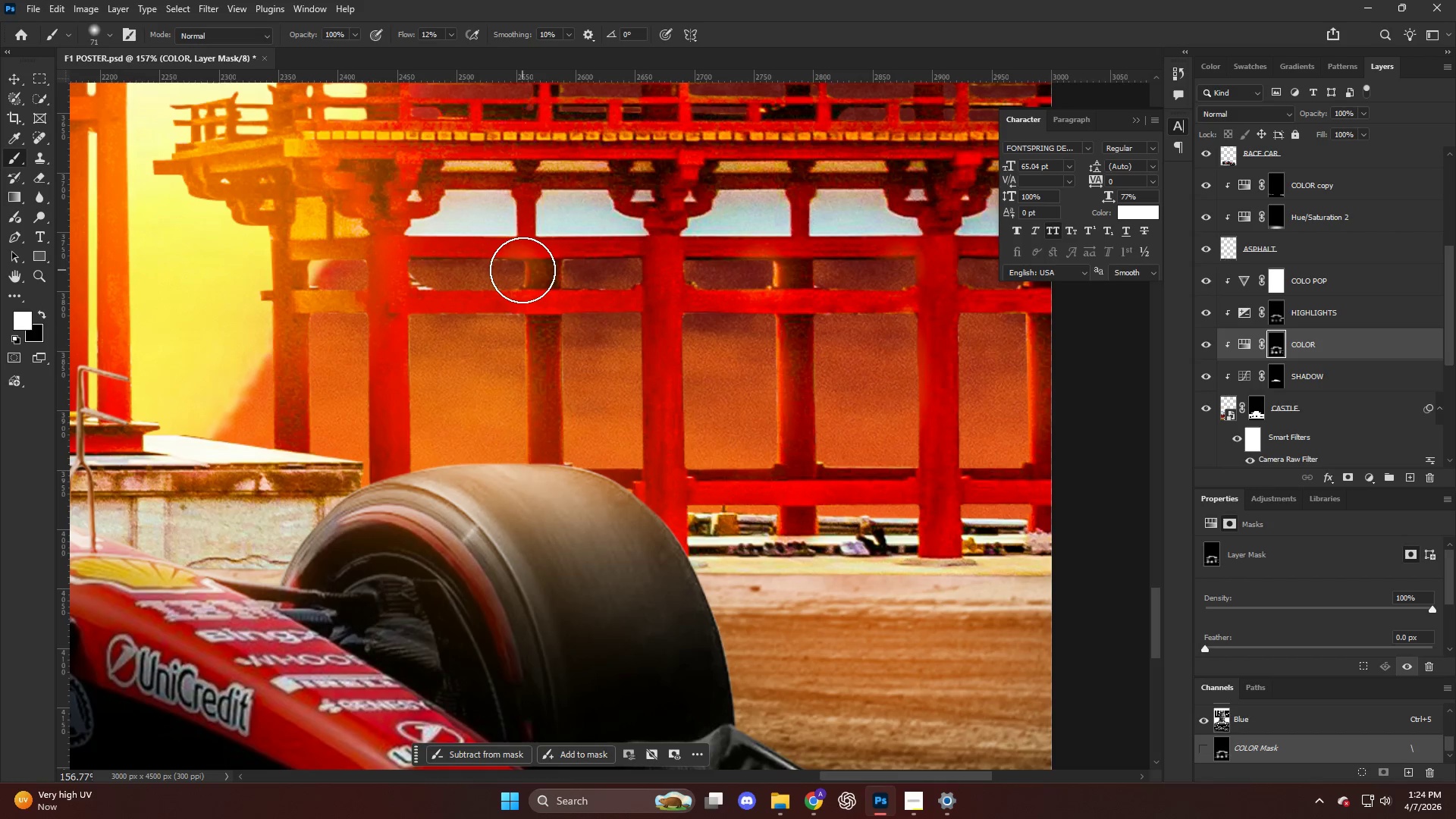 
triple_click([522, 270])
 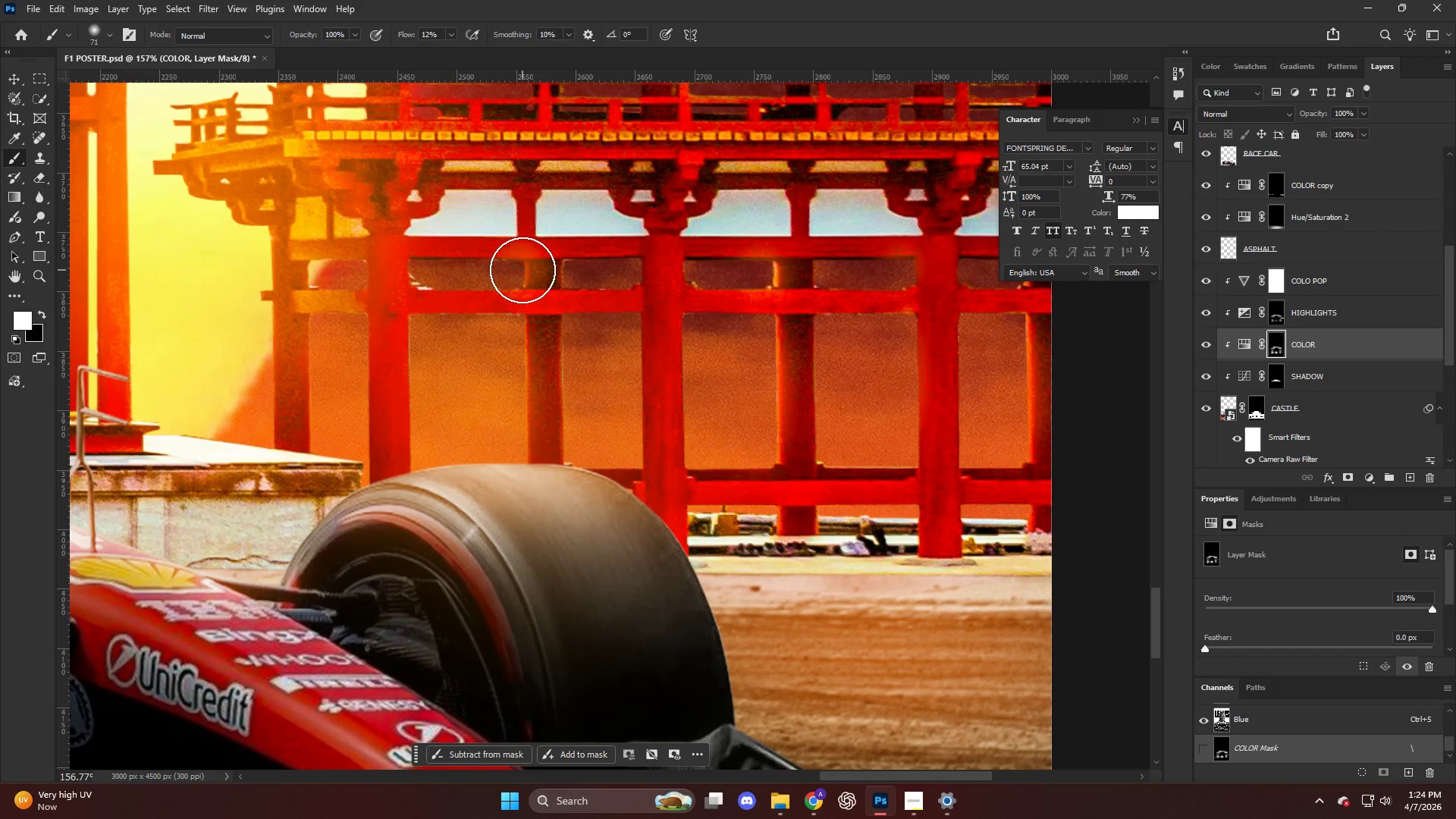 
triple_click([522, 271])
 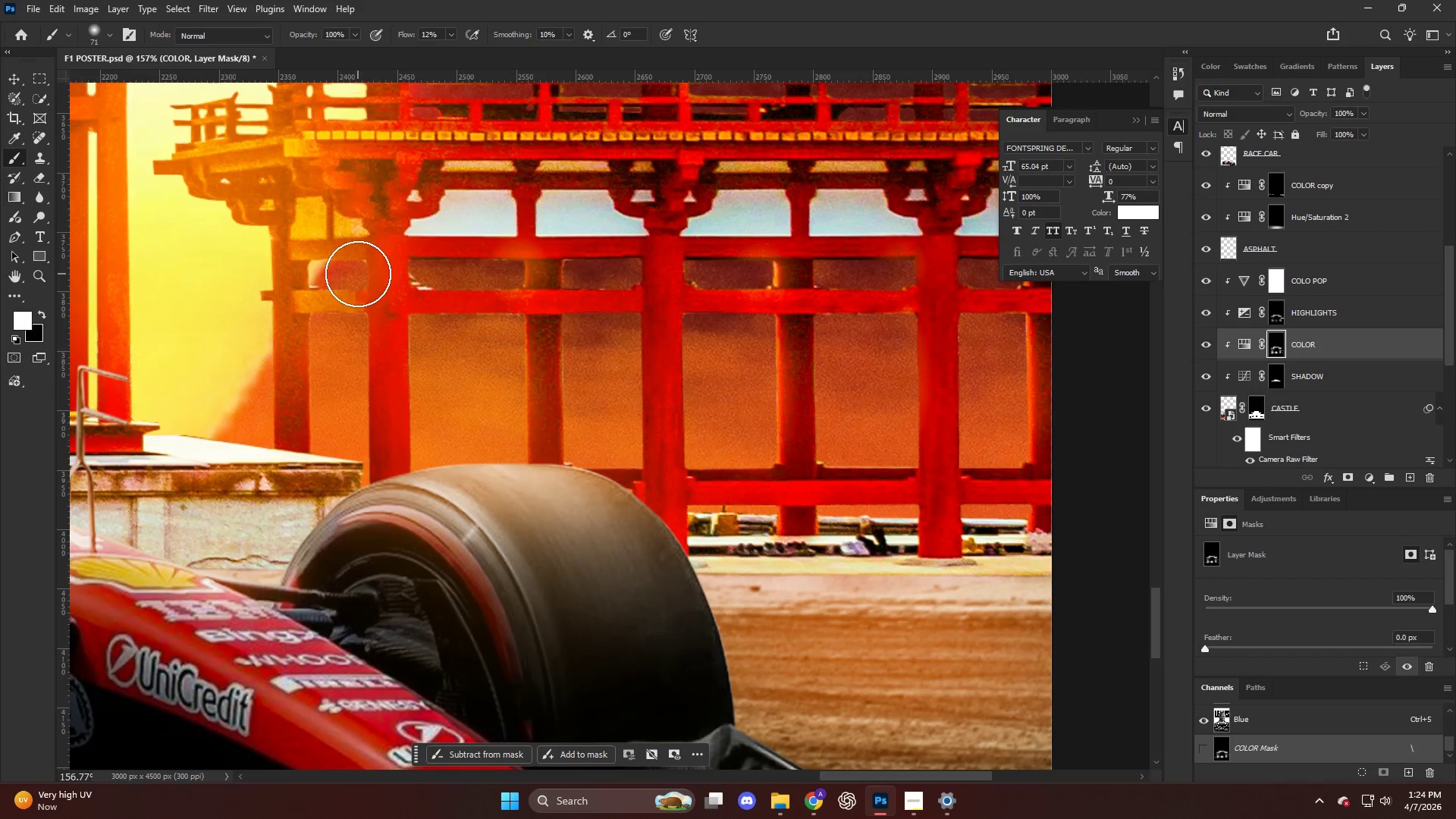 
key(Alt+AltLeft)
 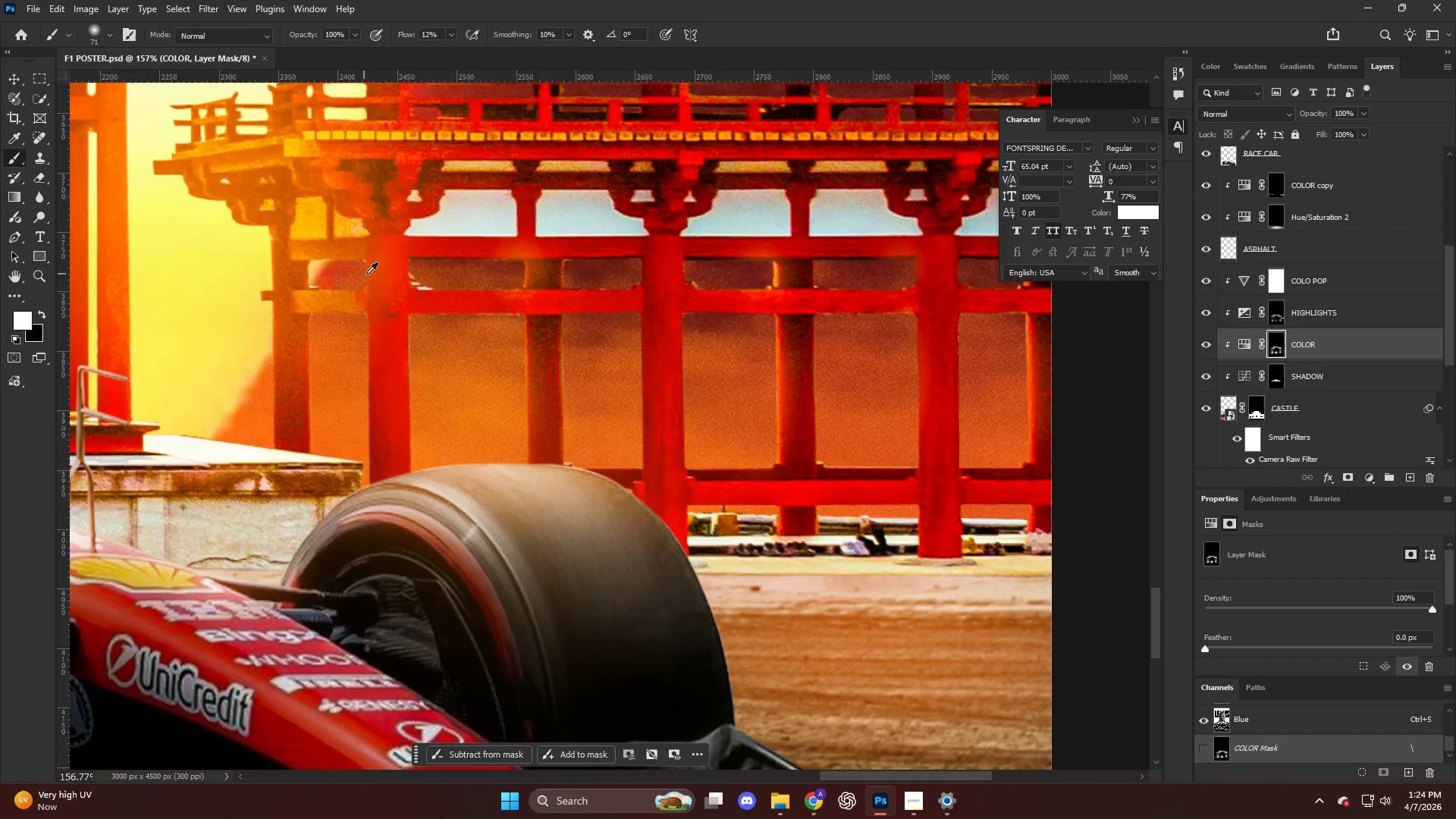 
scroll: coordinate [692, 315], scroll_direction: down, amount: 3.0
 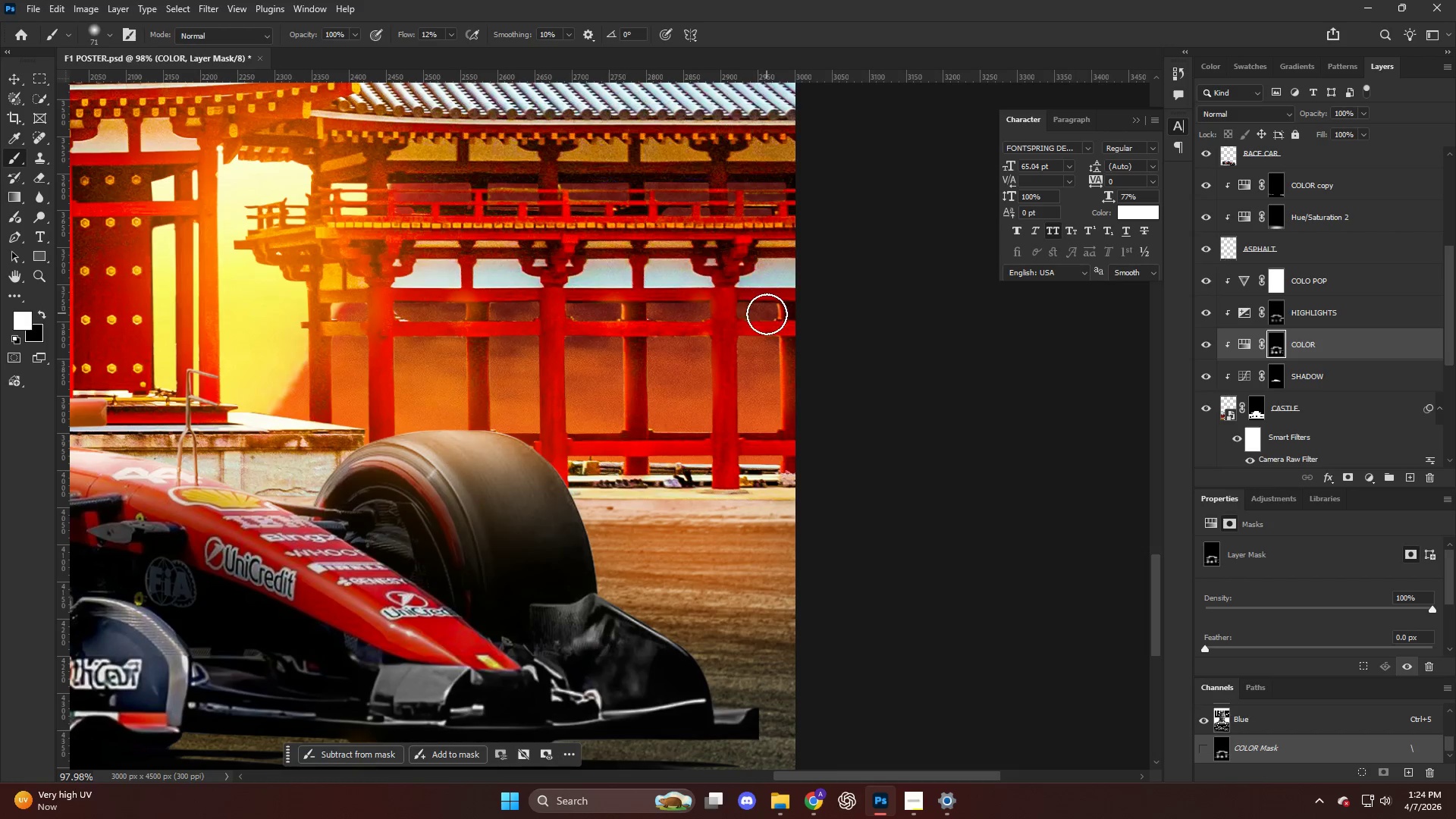 
left_click_drag(start_coordinate=[774, 314], to_coordinate=[777, 313])
 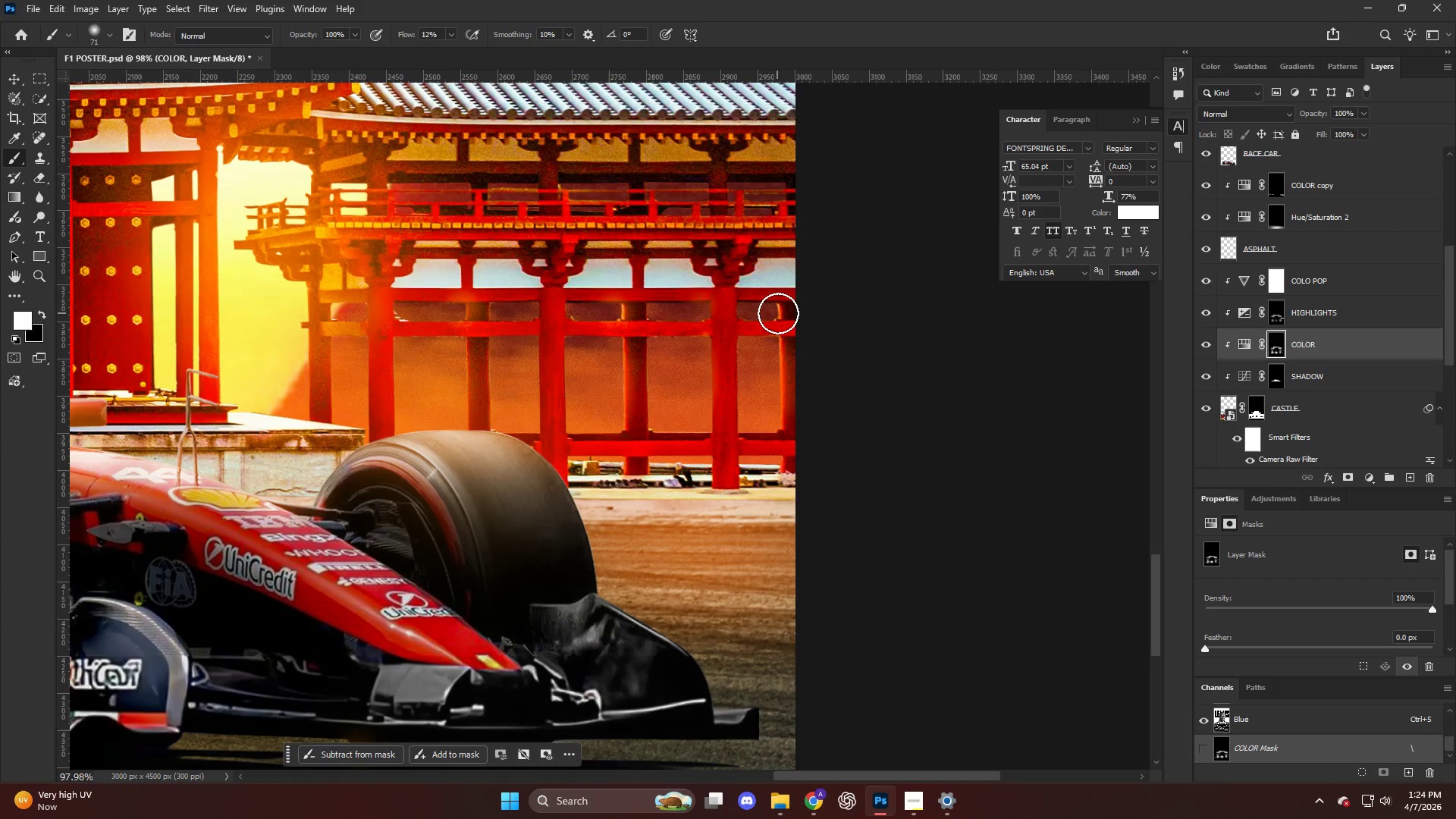 
double_click([778, 313])
 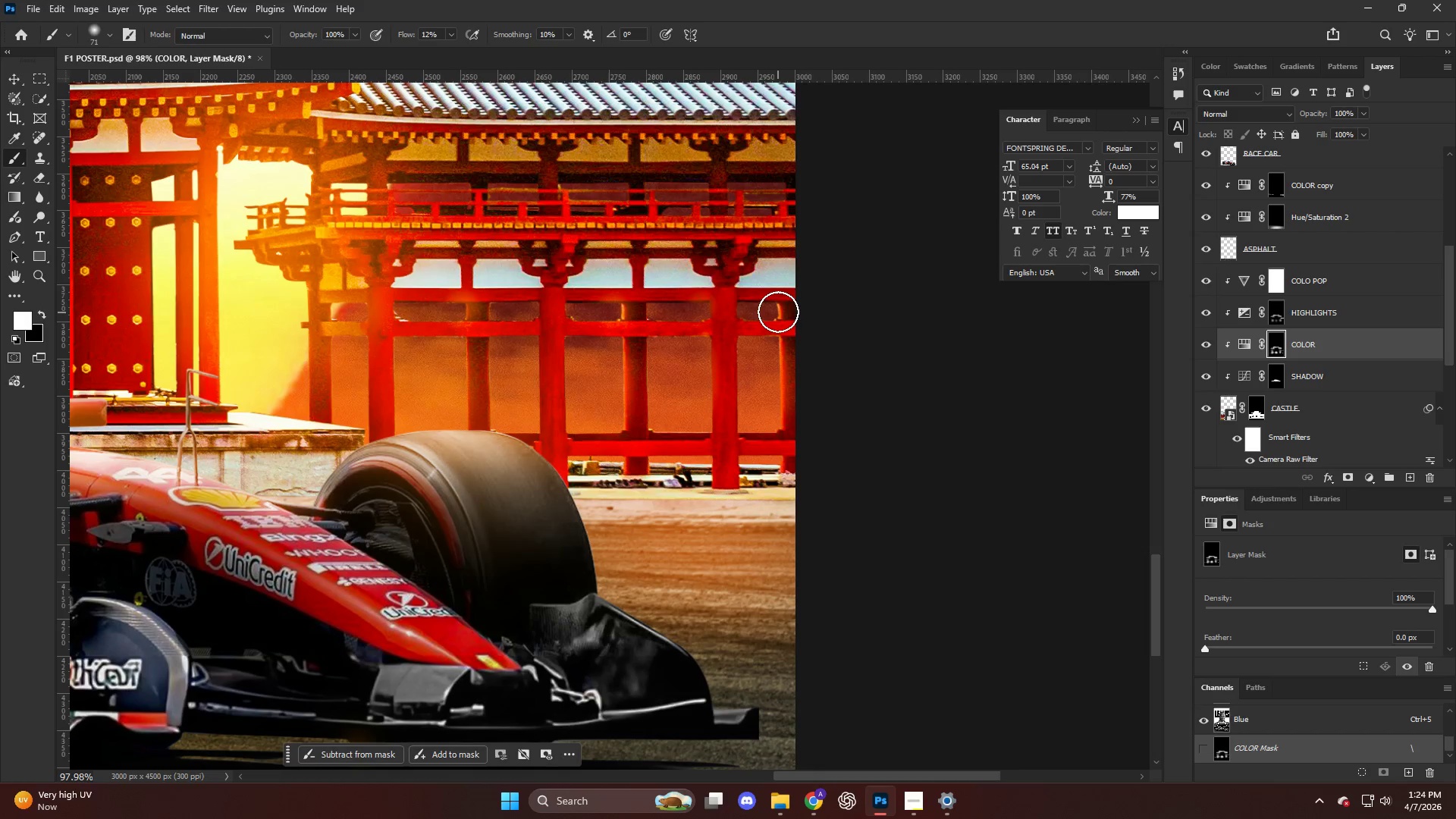 
triple_click([778, 312])
 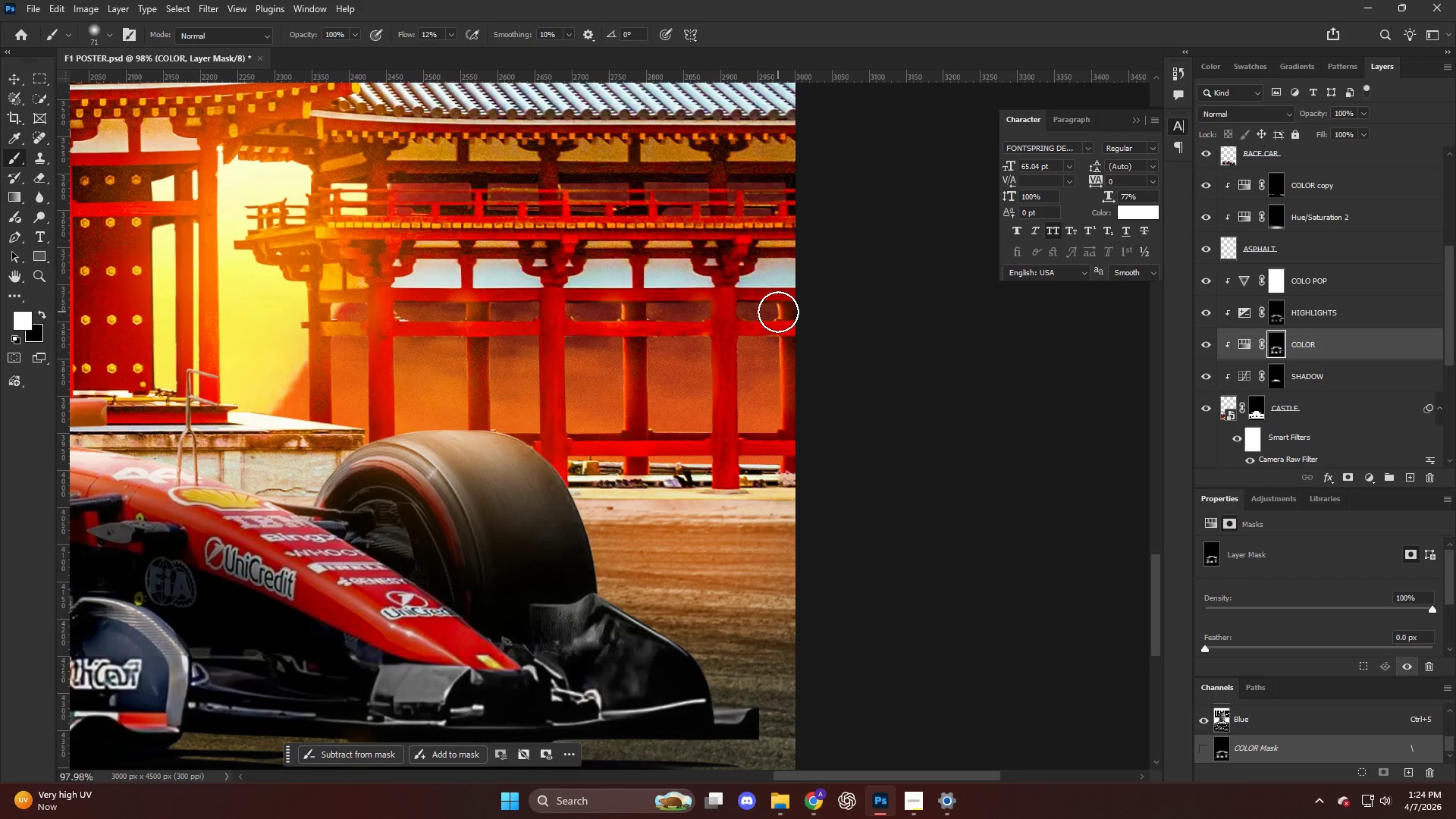 
triple_click([778, 312])
 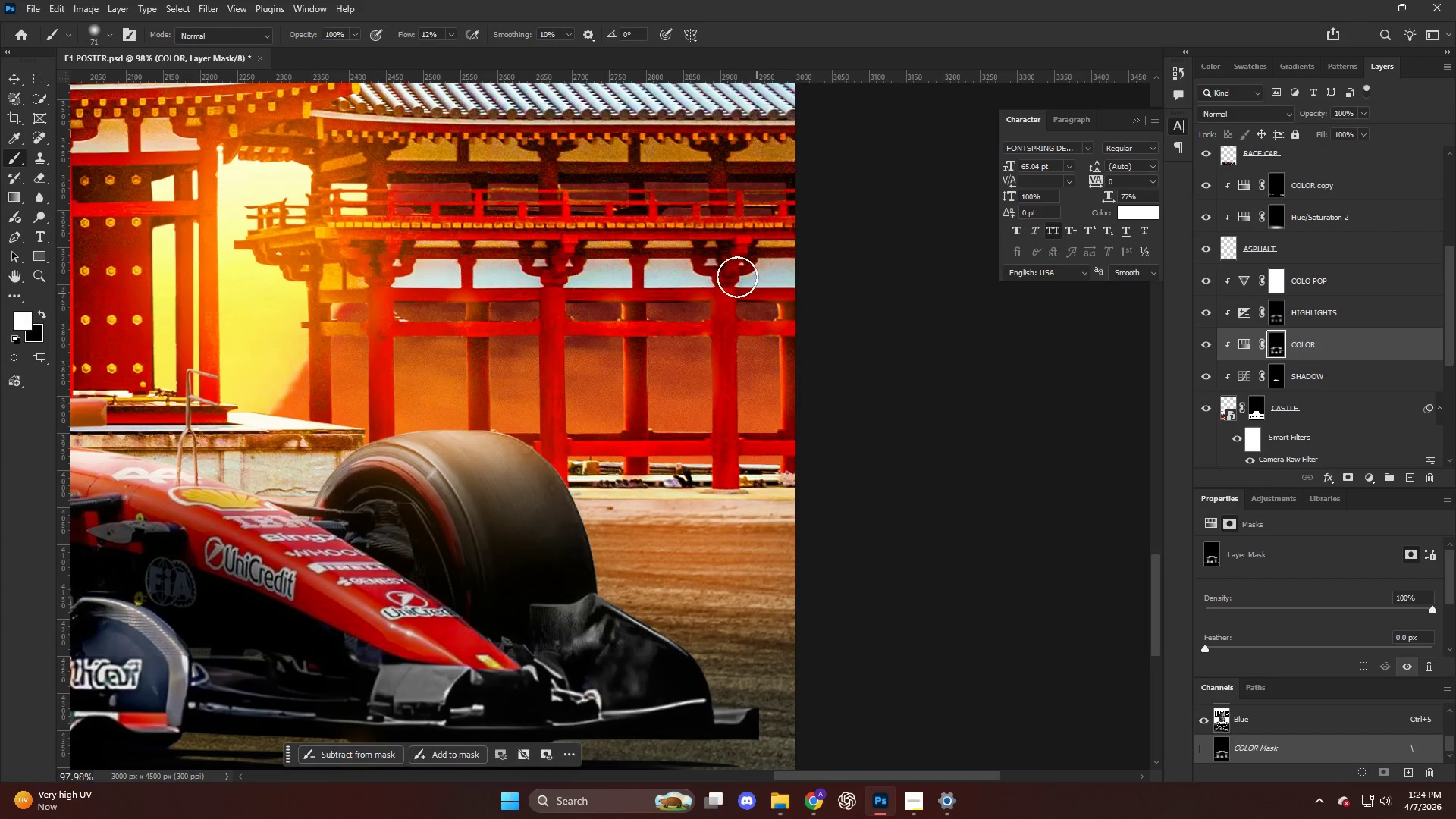 
hold_key(key=AltLeft, duration=0.44)
scroll: coordinate [757, 248], scroll_direction: up, amount: 12.0
 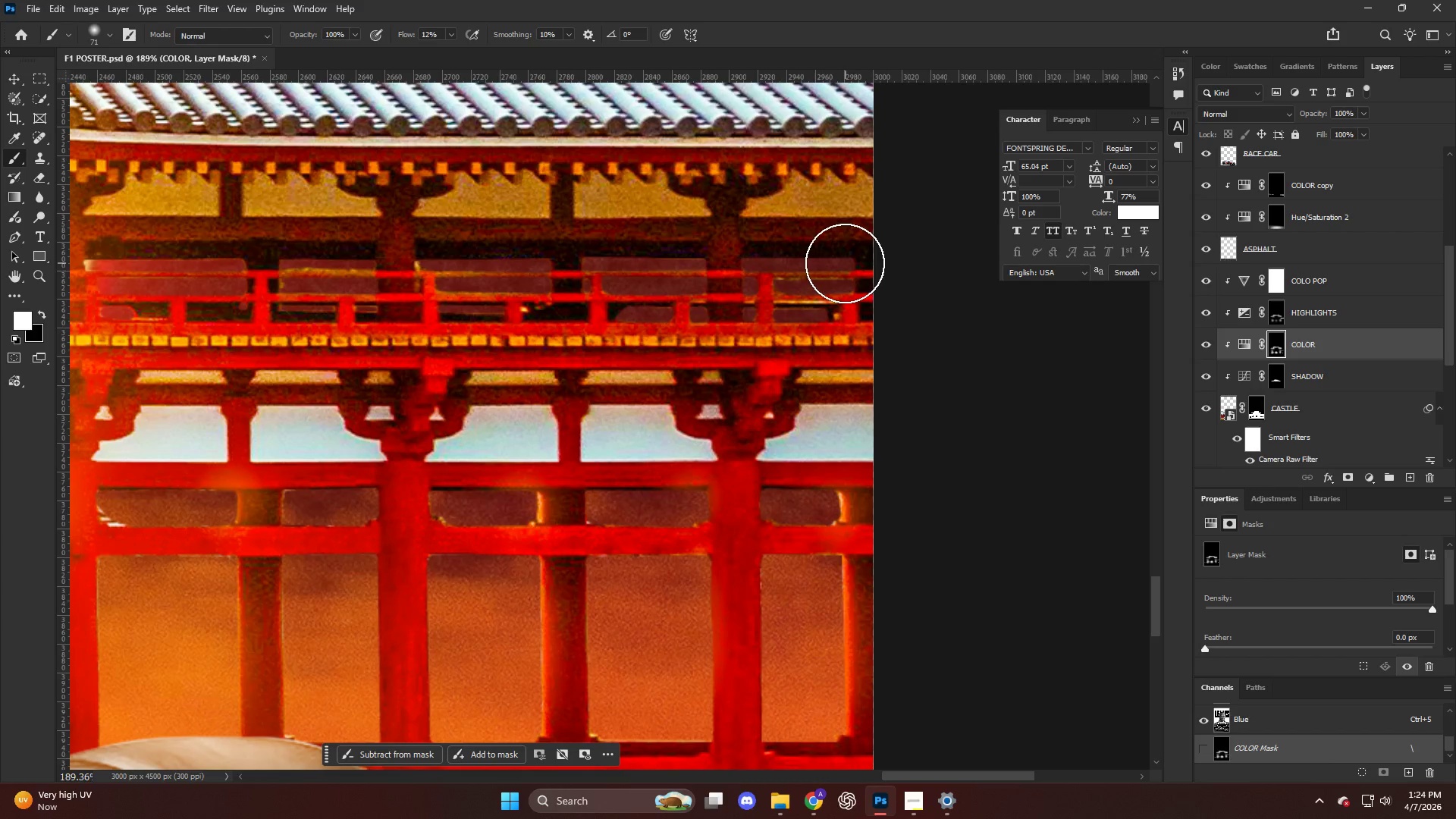 
key(Alt+AltLeft)
 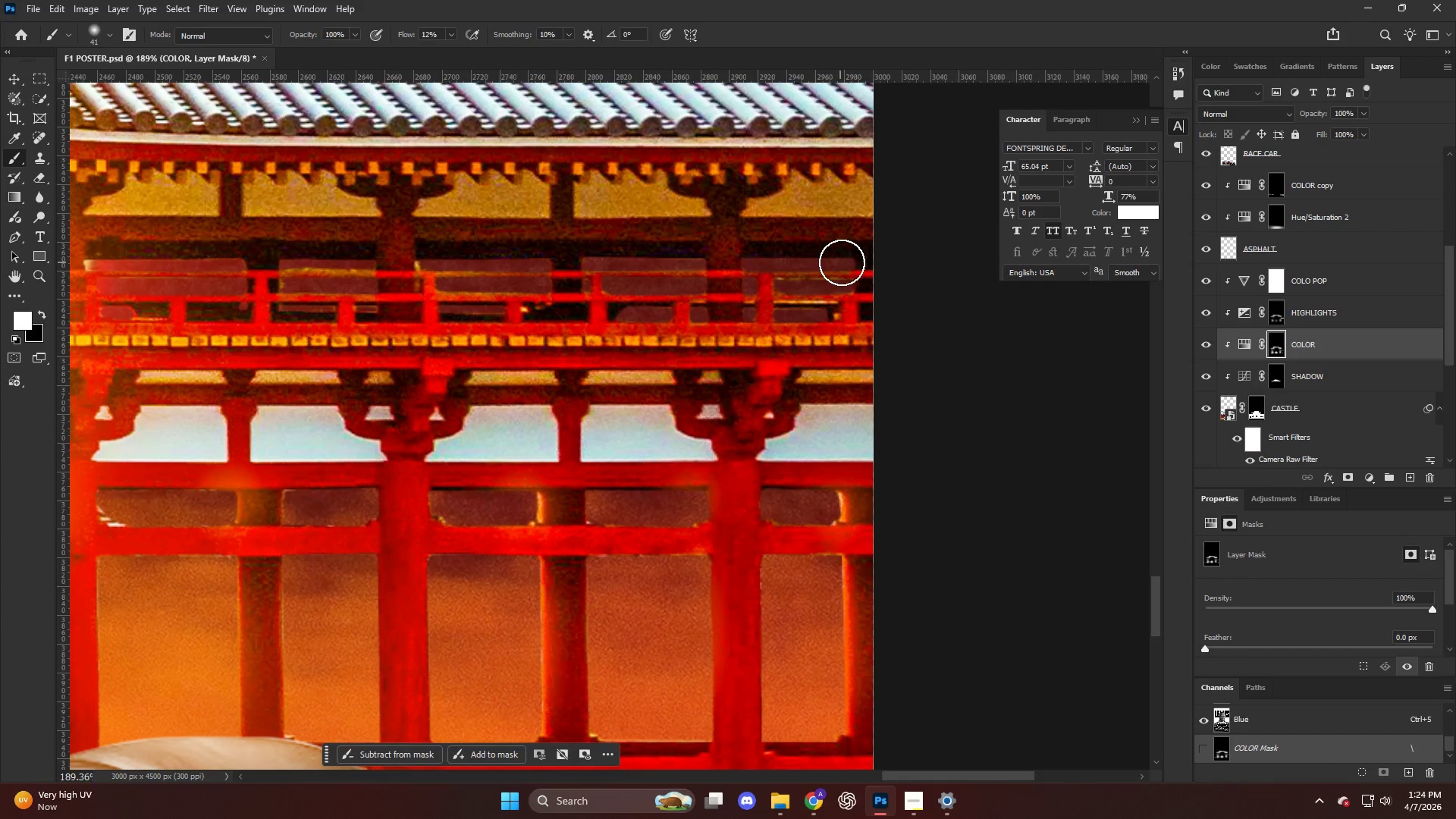 
key(Alt+AltLeft)
 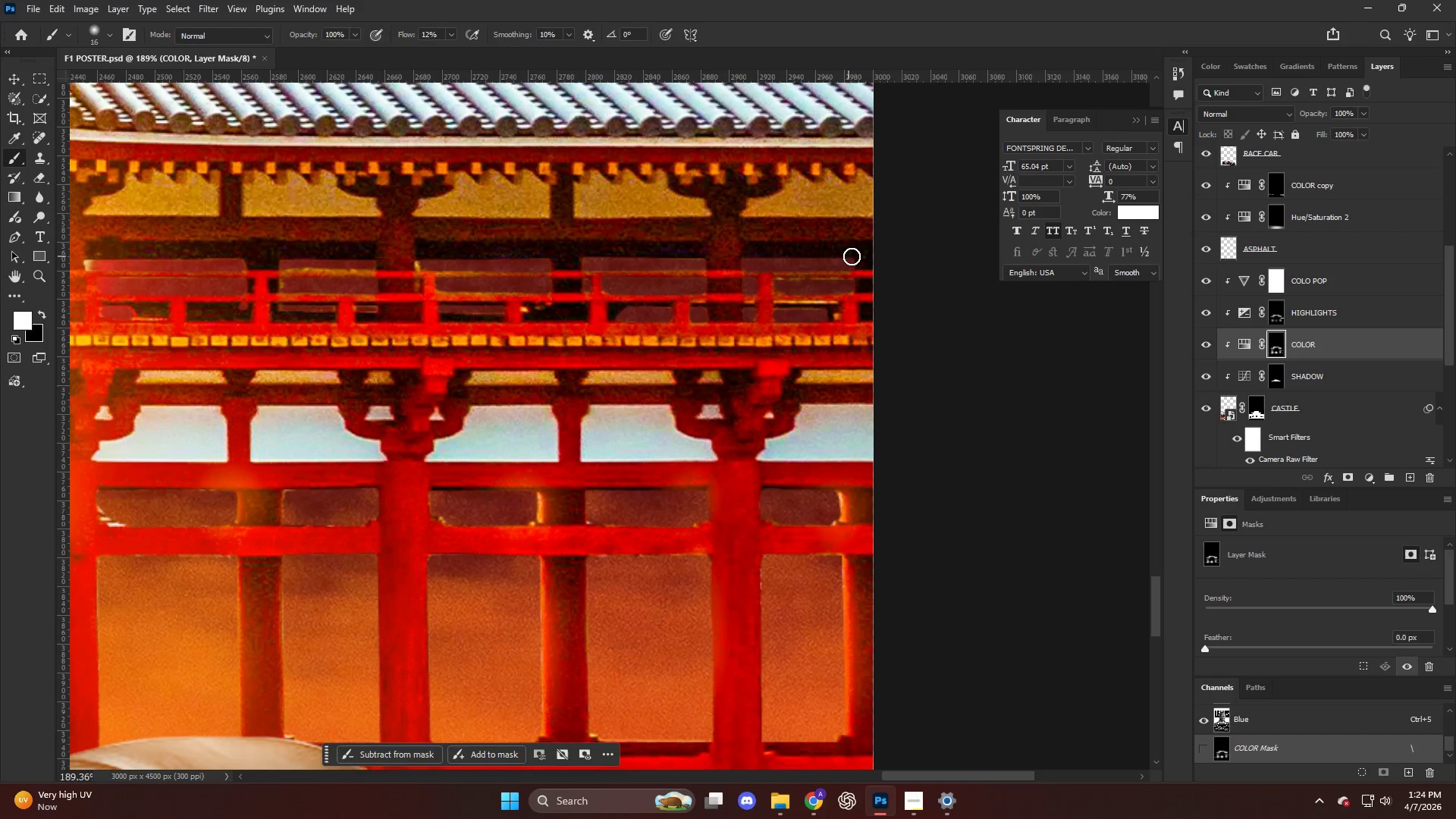 
left_click_drag(start_coordinate=[853, 257], to_coordinate=[733, 256])
 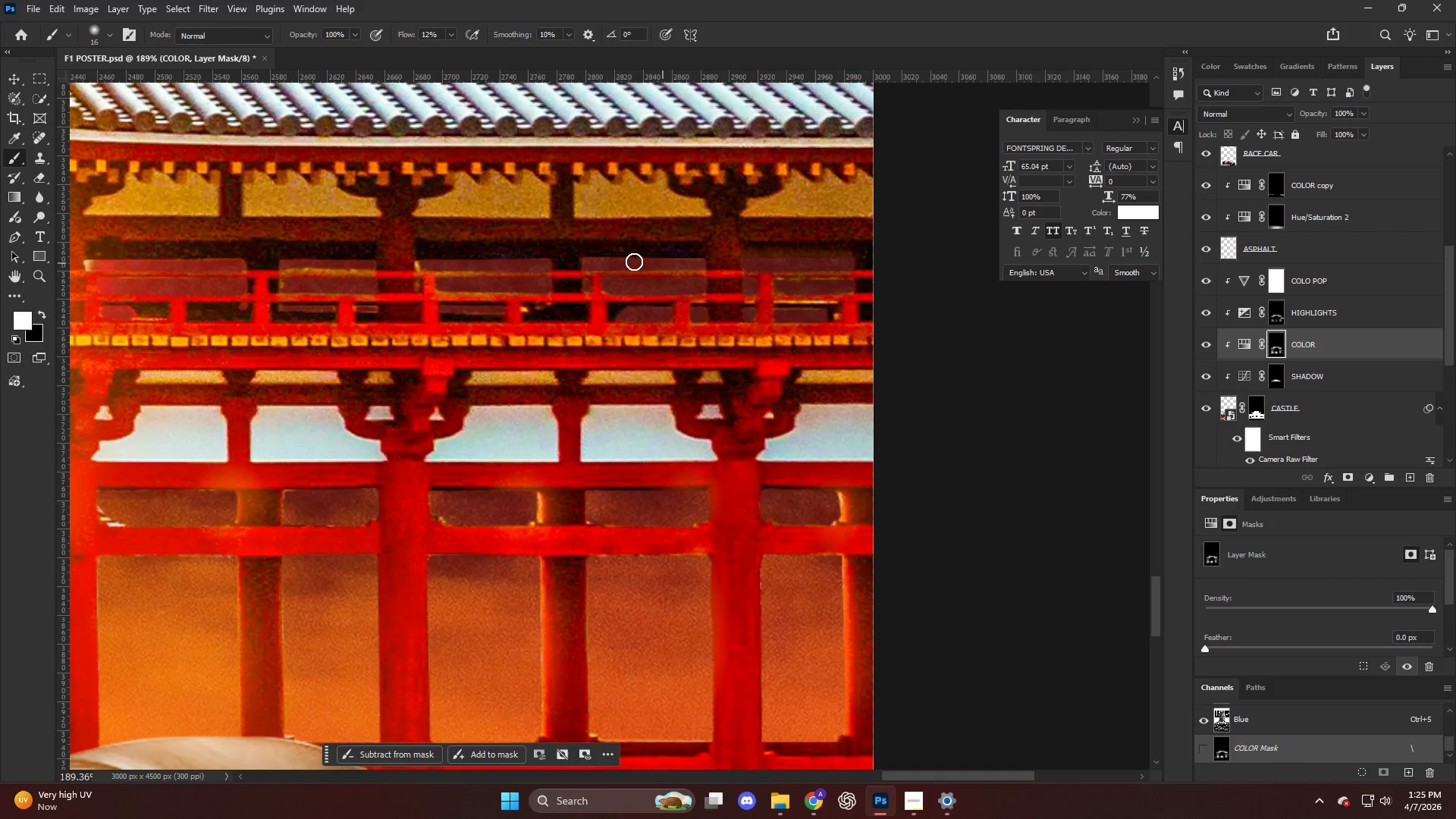 
key(Alt+AltLeft)
 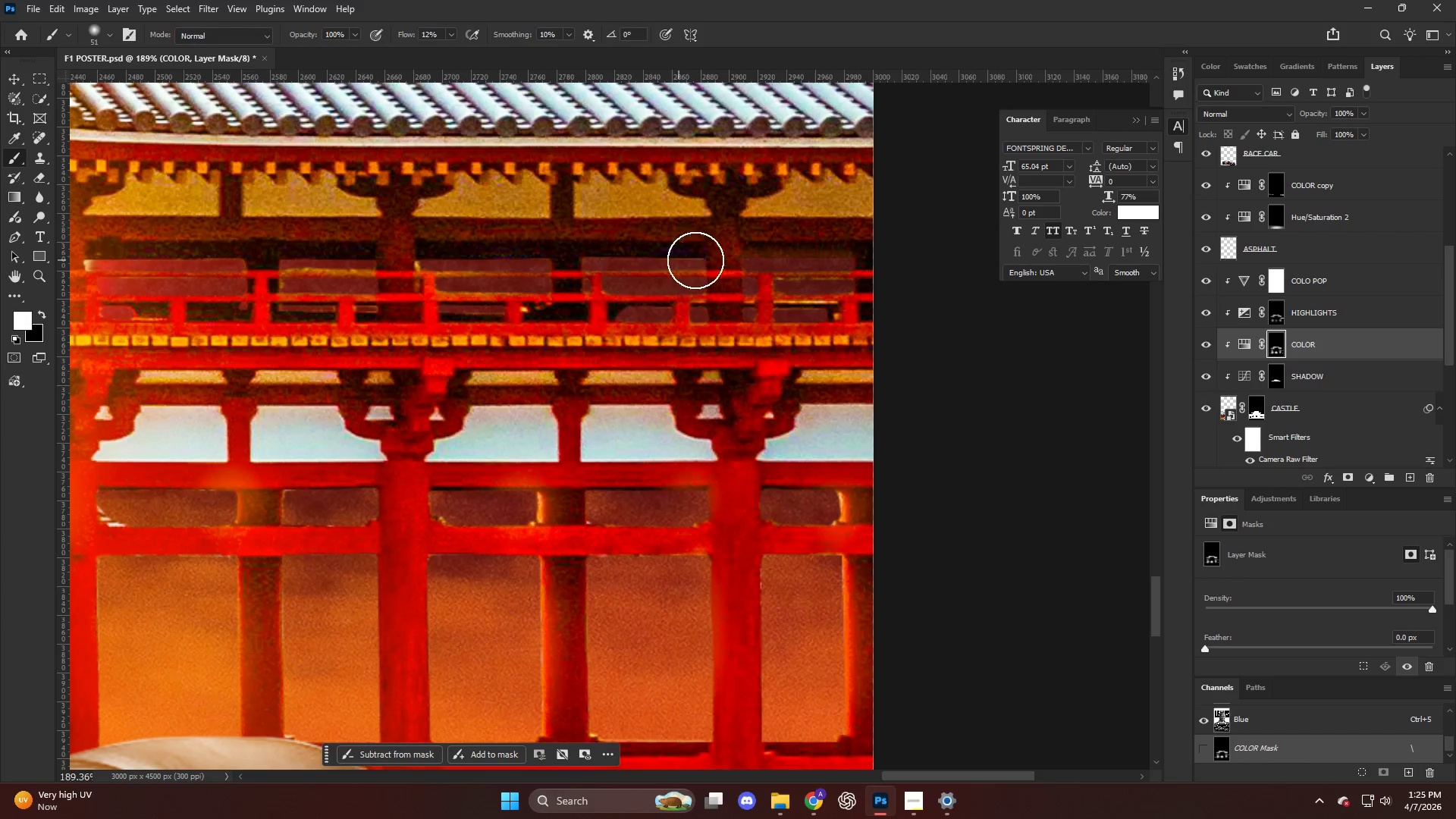 
left_click_drag(start_coordinate=[699, 262], to_coordinate=[557, 259])
 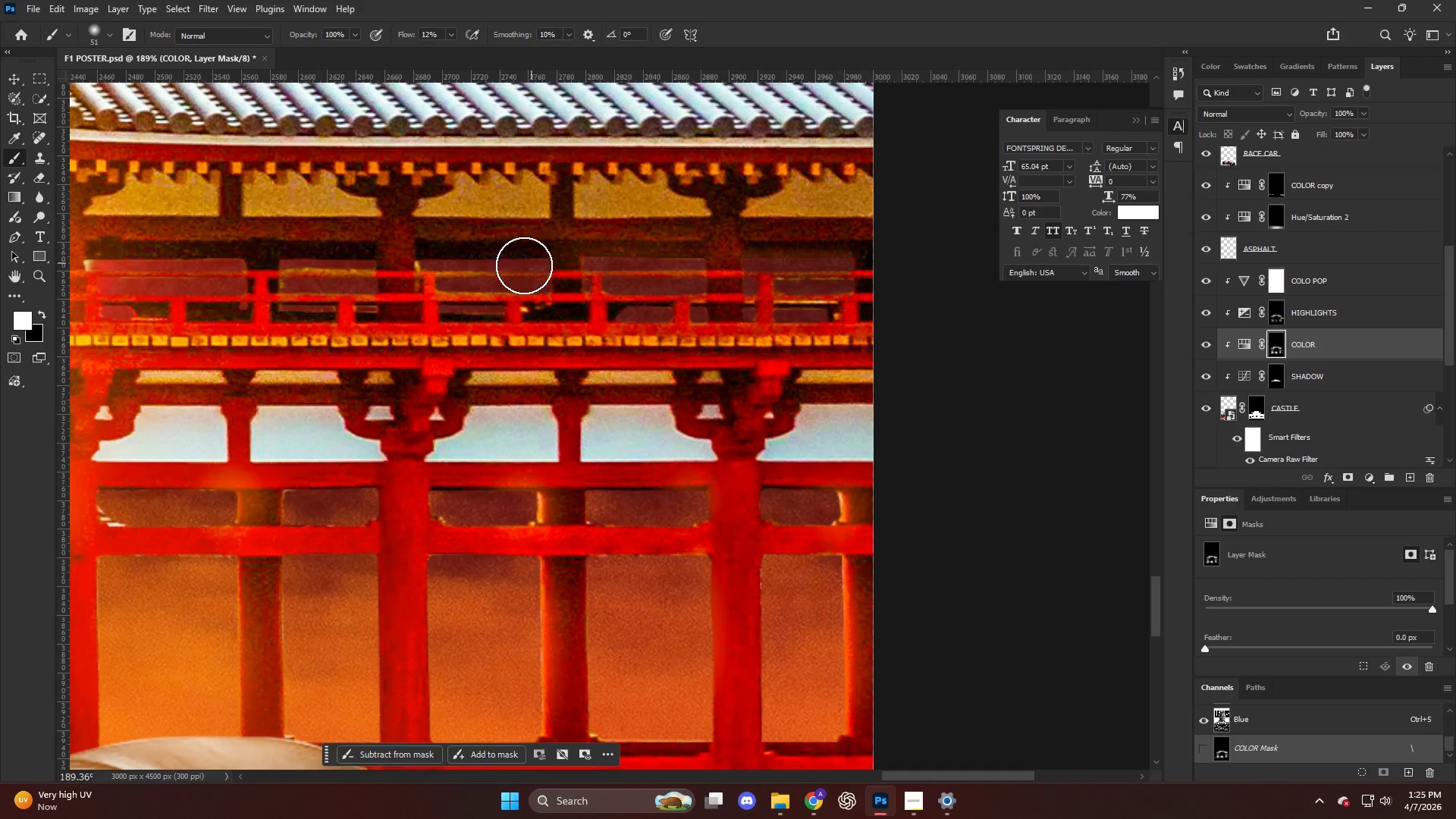 
key(Alt+AltLeft)
 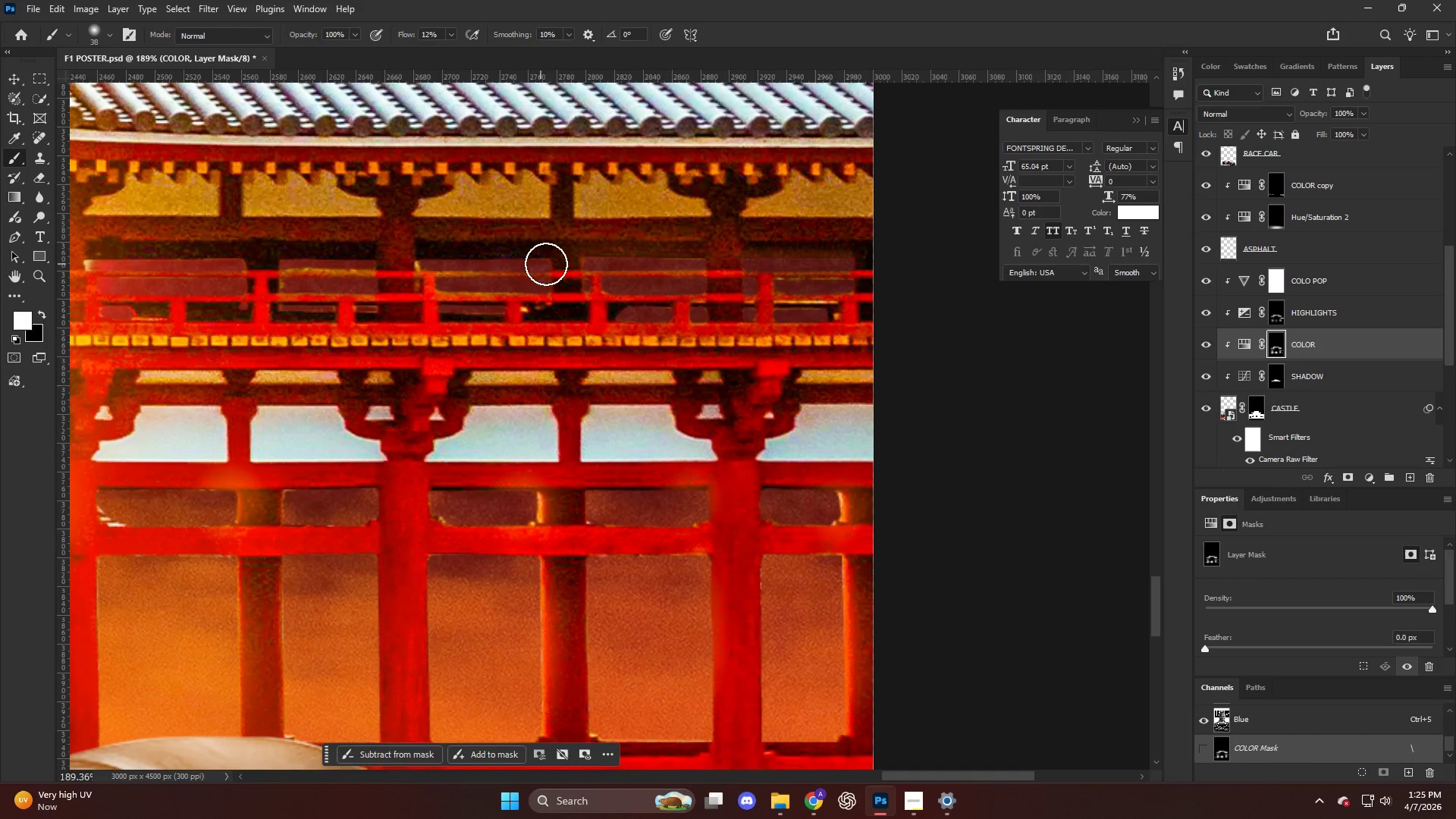 
left_click_drag(start_coordinate=[546, 264], to_coordinate=[382, 263])
 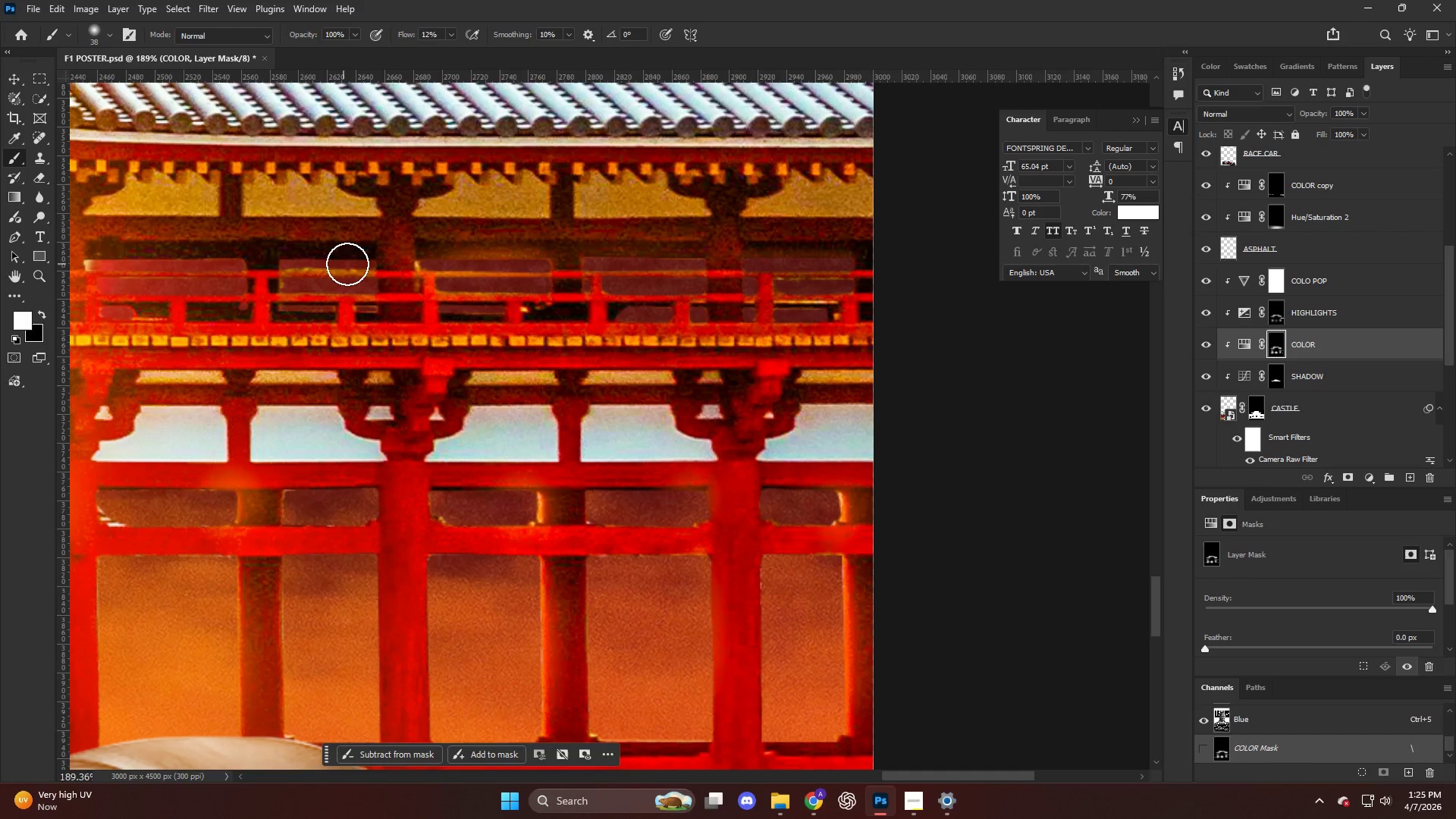 
left_click_drag(start_coordinate=[346, 265], to_coordinate=[389, 266])
 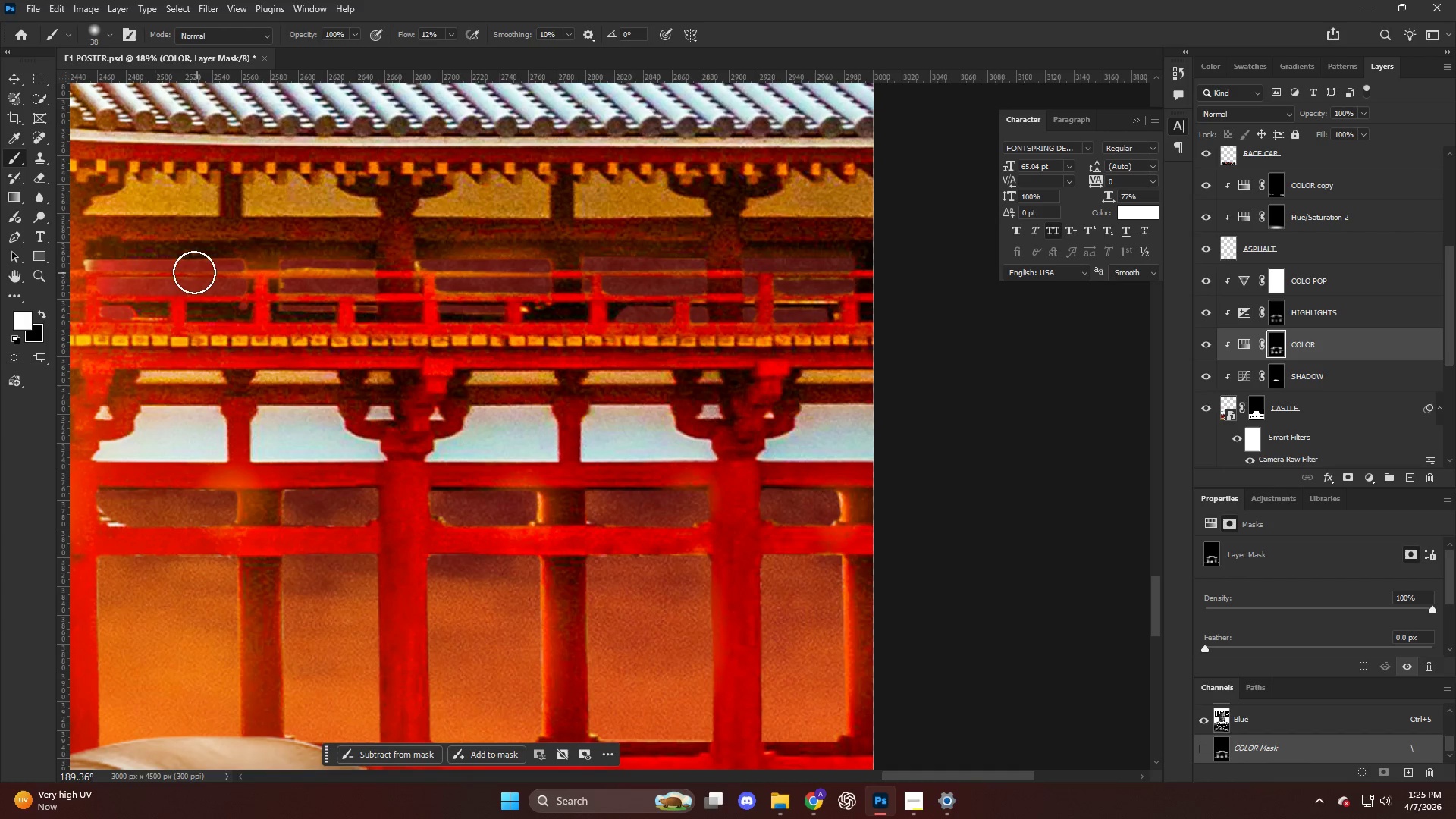 
left_click_drag(start_coordinate=[193, 272], to_coordinate=[260, 262])
 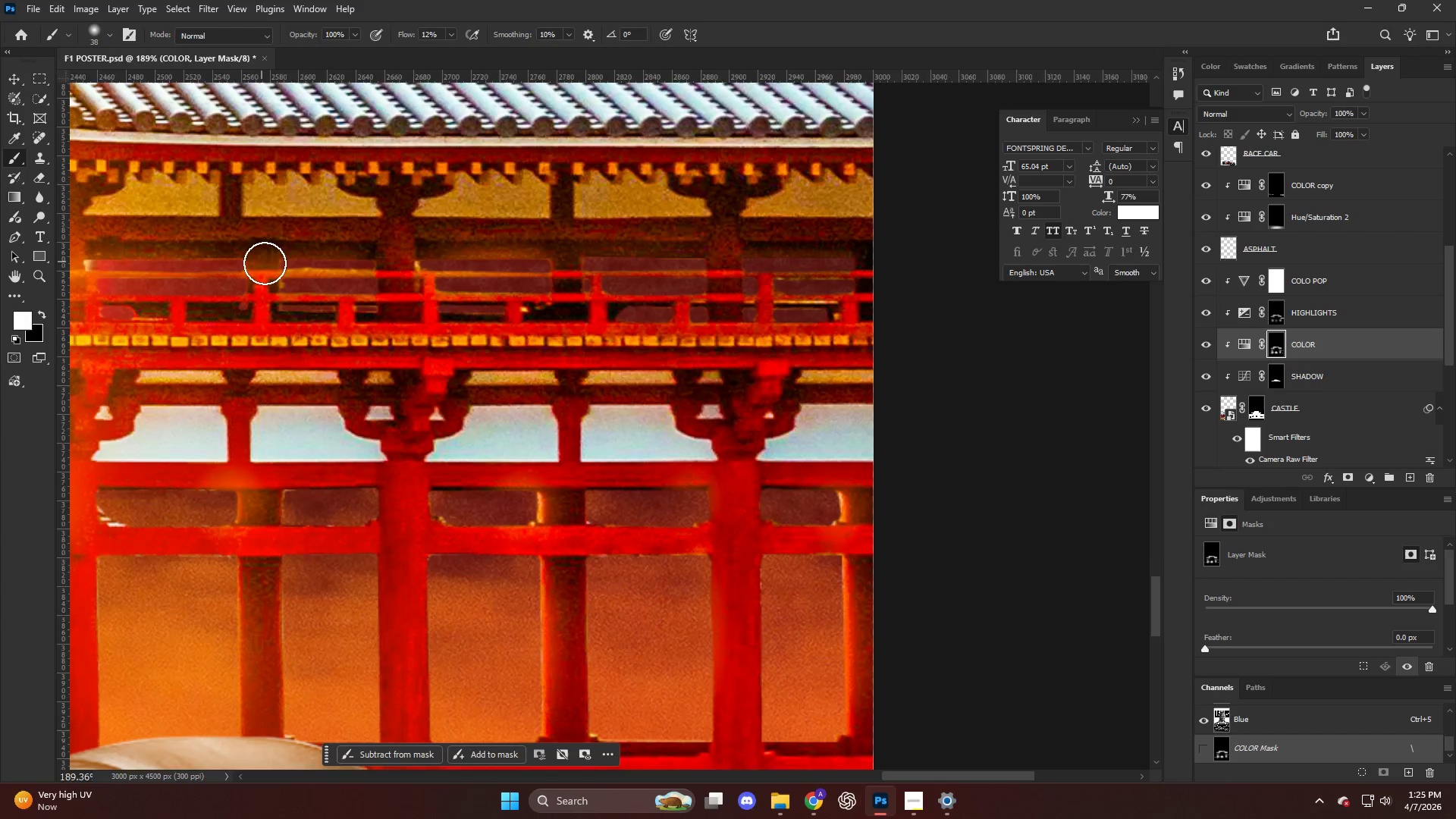 
hold_key(key=AltLeft, duration=0.47)
 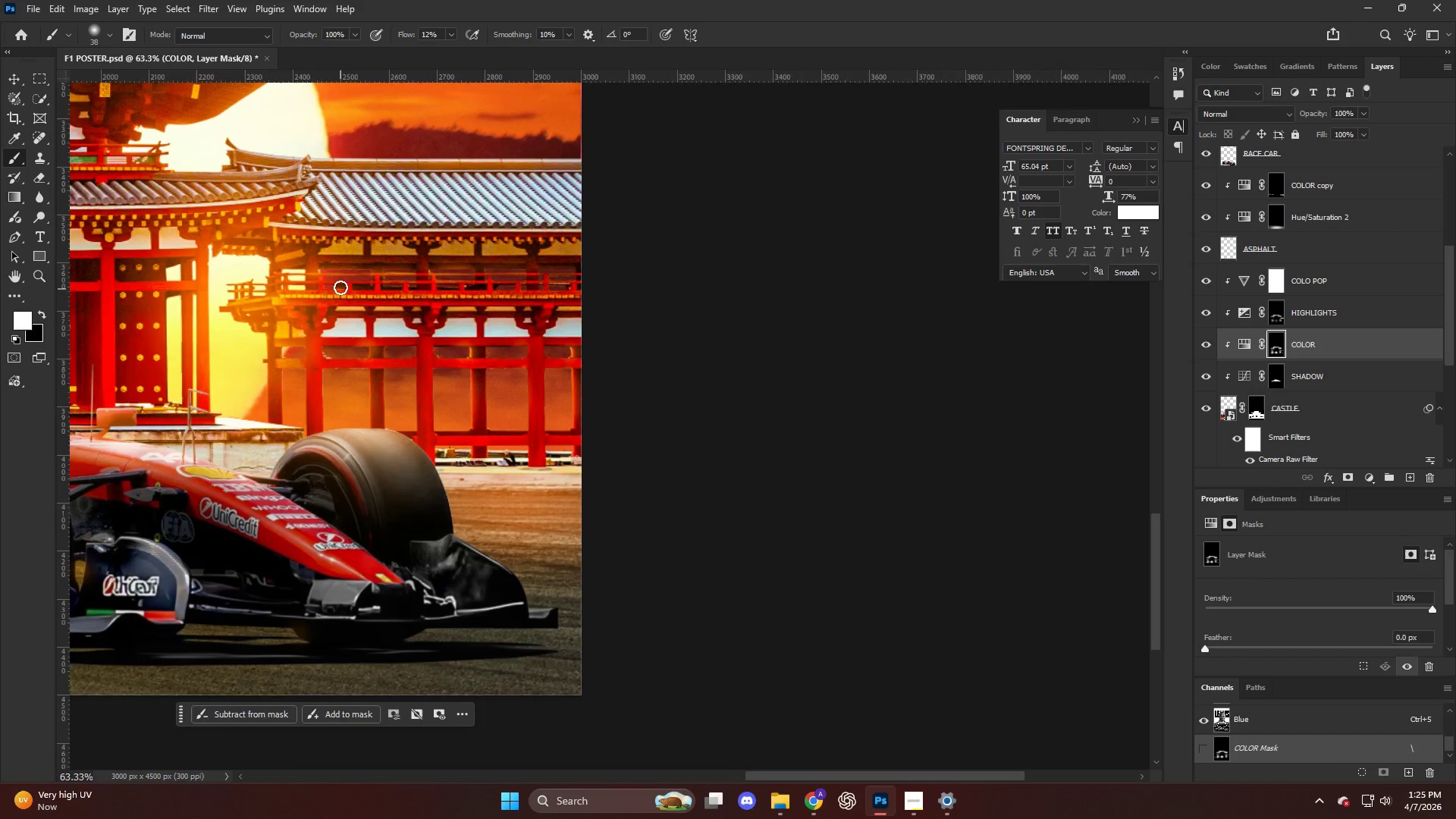 
hold_key(key=ControlLeft, duration=0.33)
 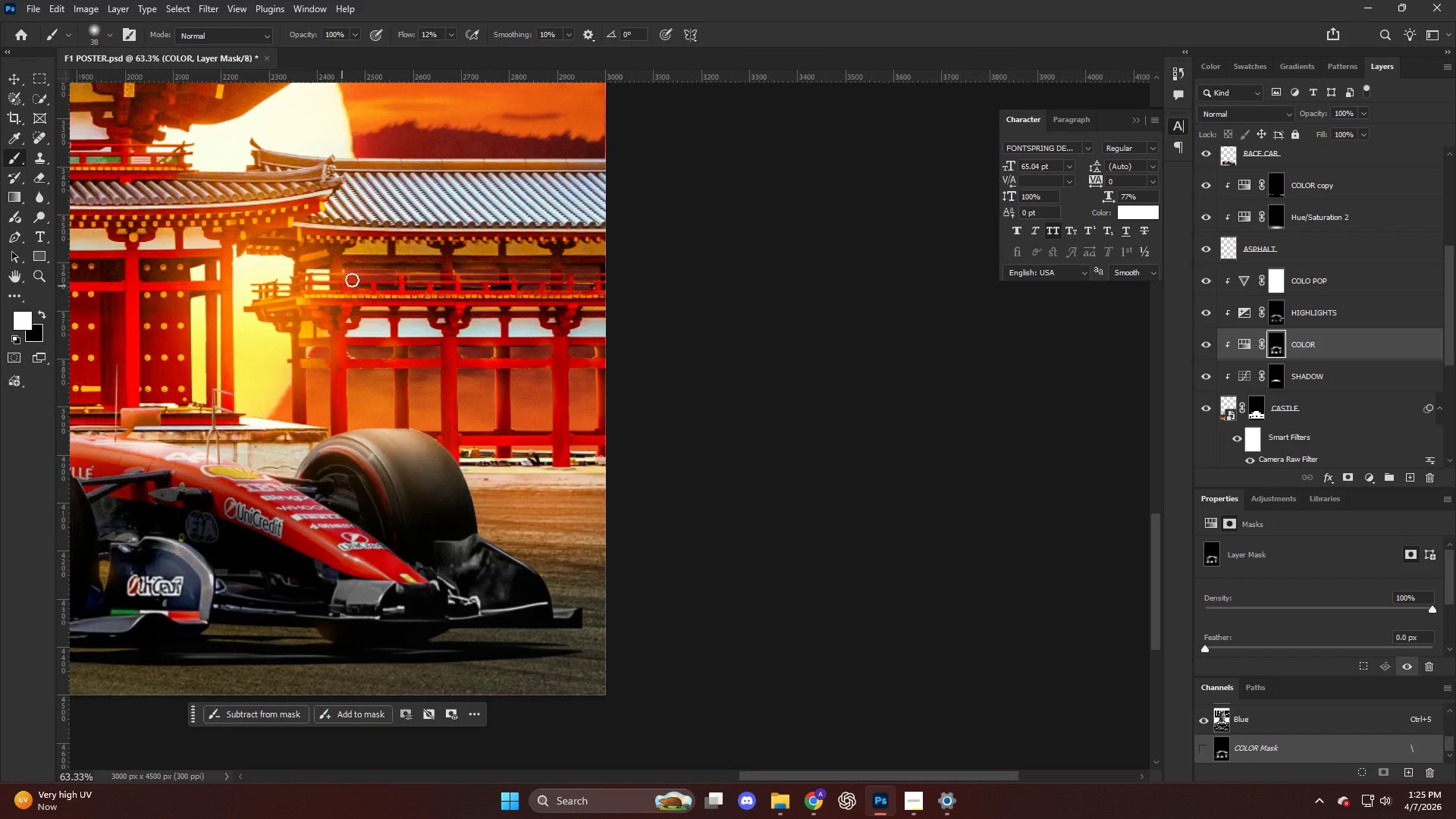 
hold_key(key=AltLeft, duration=0.47)
 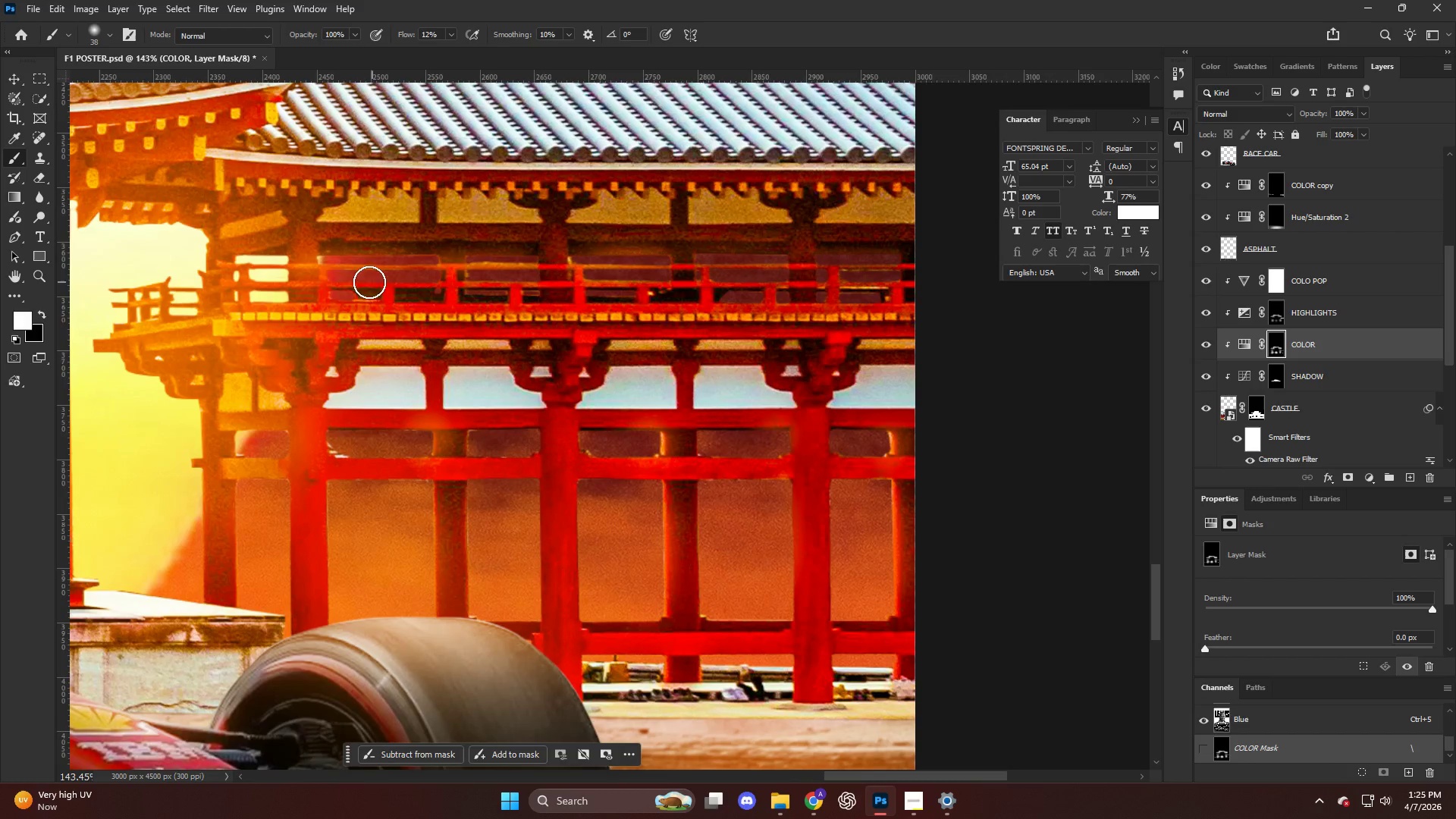 
key(X)
 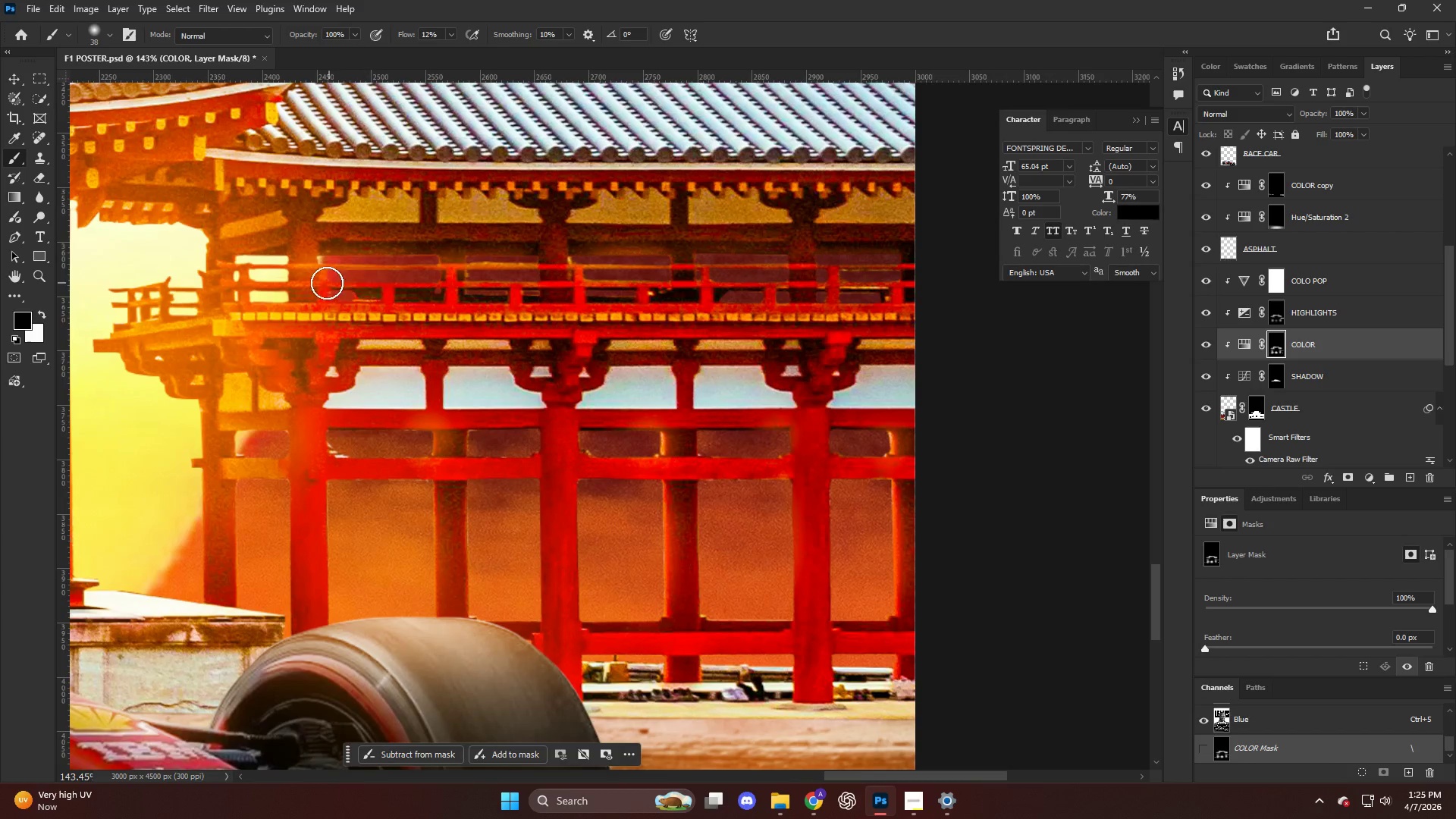 
left_click_drag(start_coordinate=[327, 283], to_coordinate=[551, 293])
 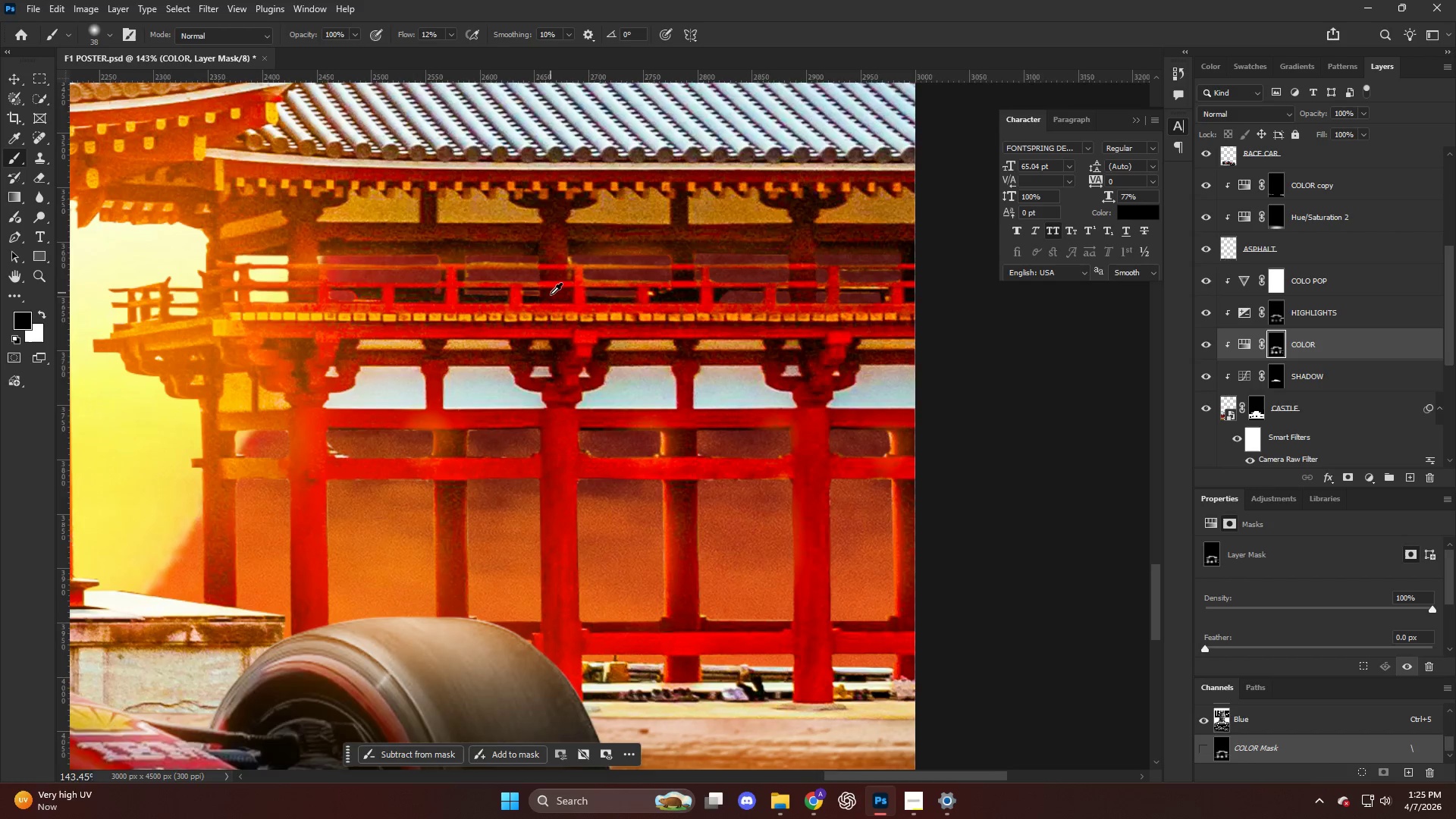 
scroll: coordinate [370, 282], scroll_direction: up, amount: 7.0
 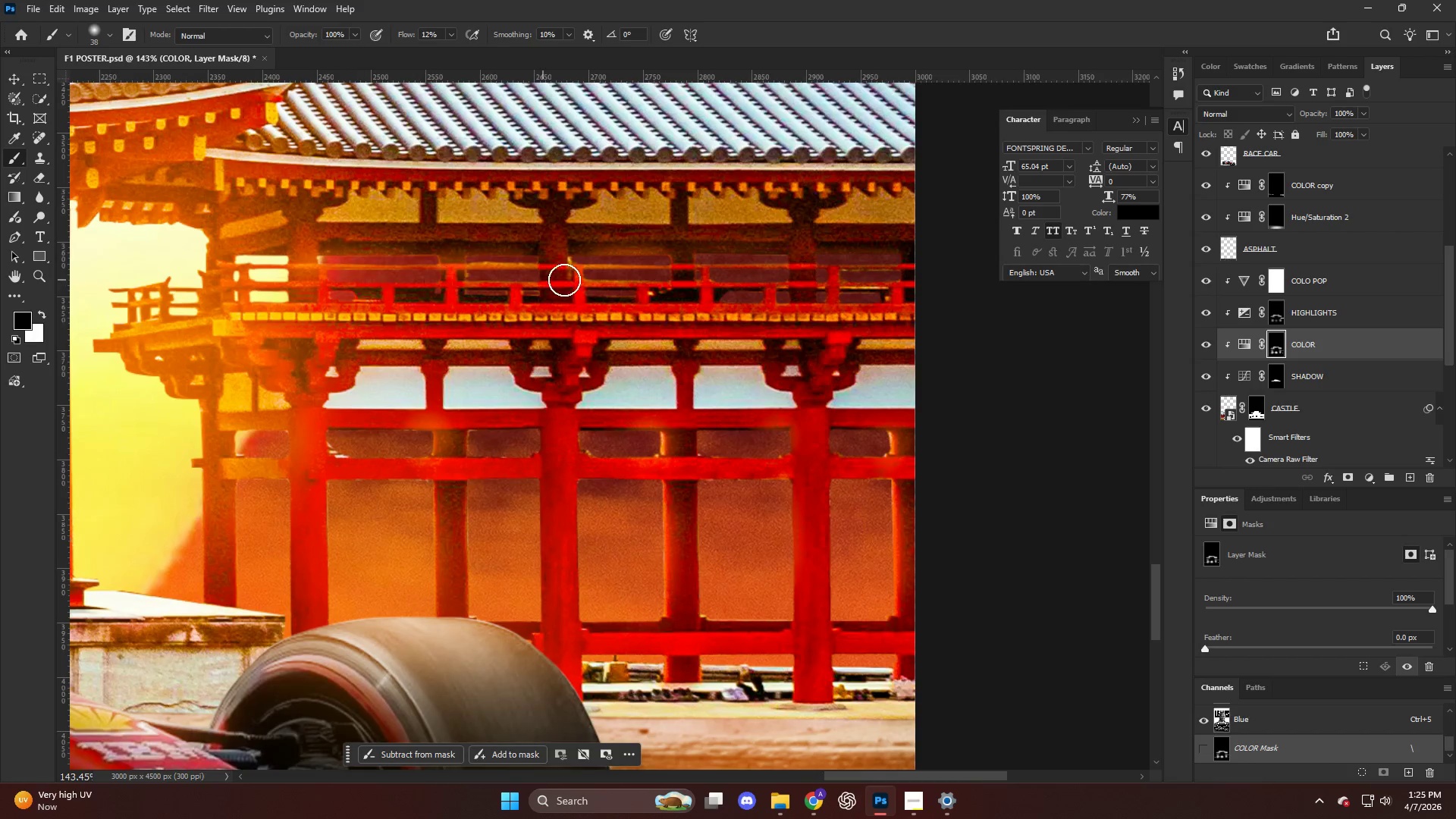 
hold_key(key=AltLeft, duration=0.36)
scroll: coordinate [551, 300], scroll_direction: down, amount: 6.0
 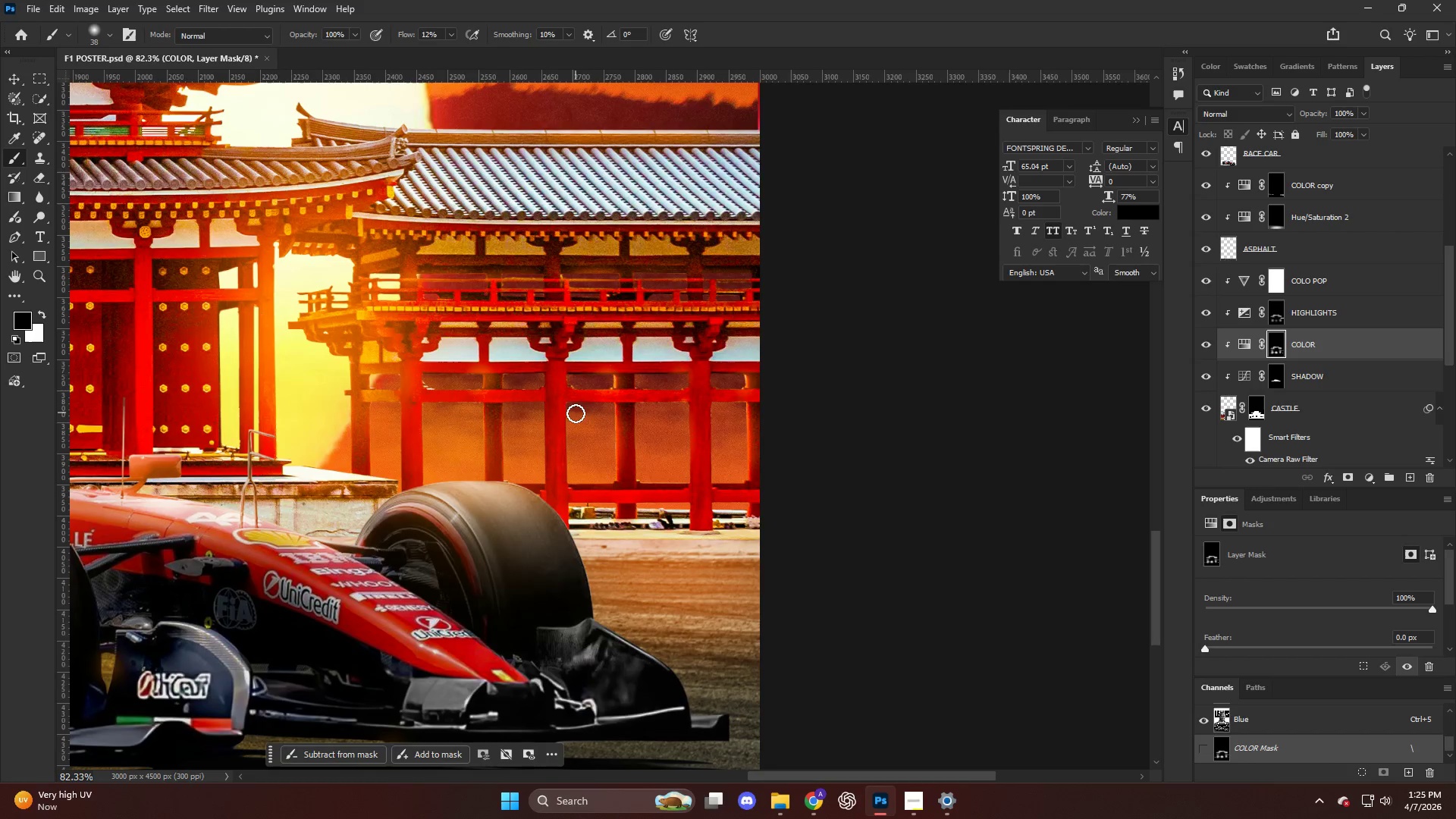 
hold_key(key=AltLeft, duration=0.39)
scroll: coordinate [578, 413], scroll_direction: up, amount: 5.0
 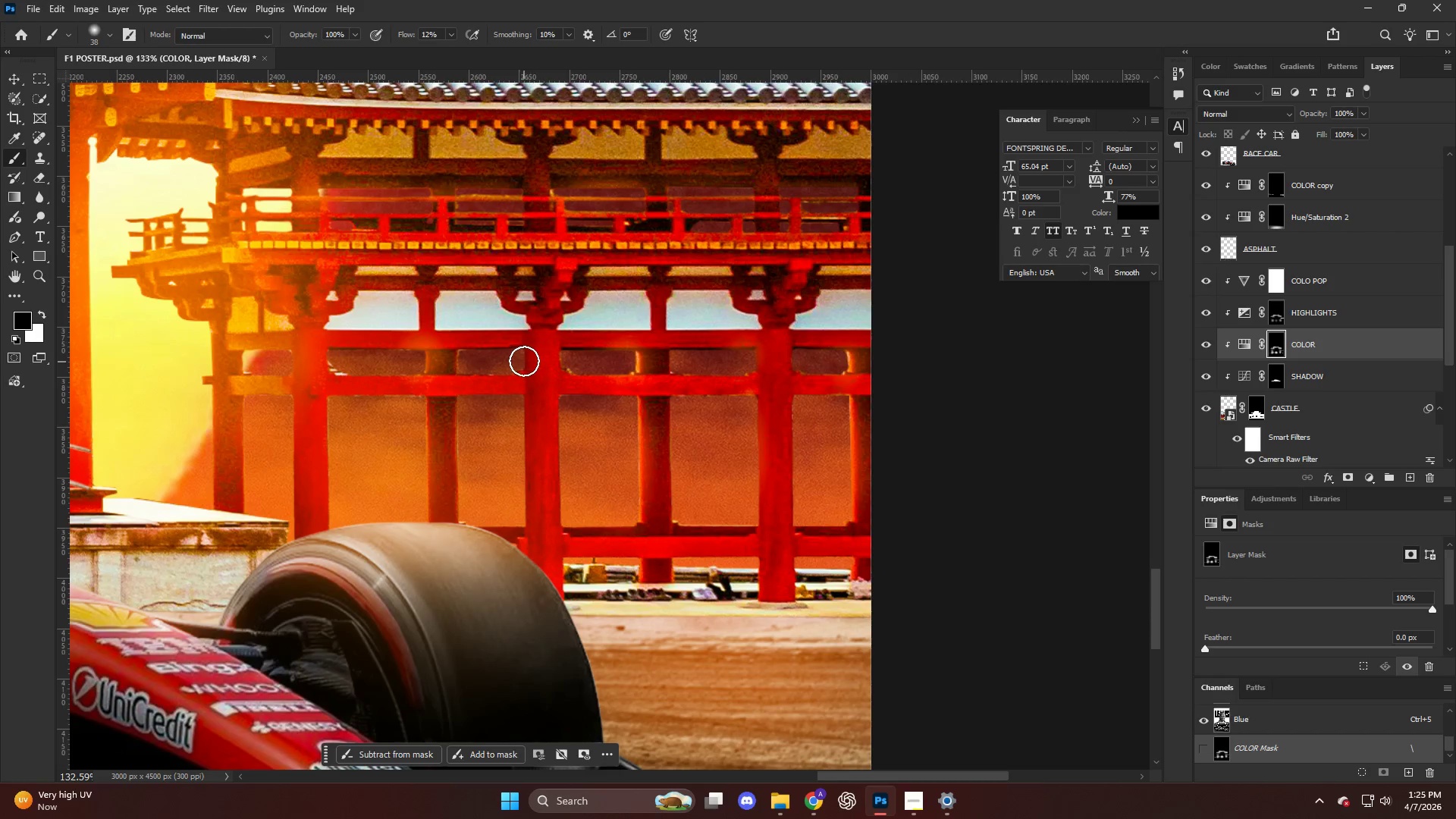 
key(Alt+AltLeft)
 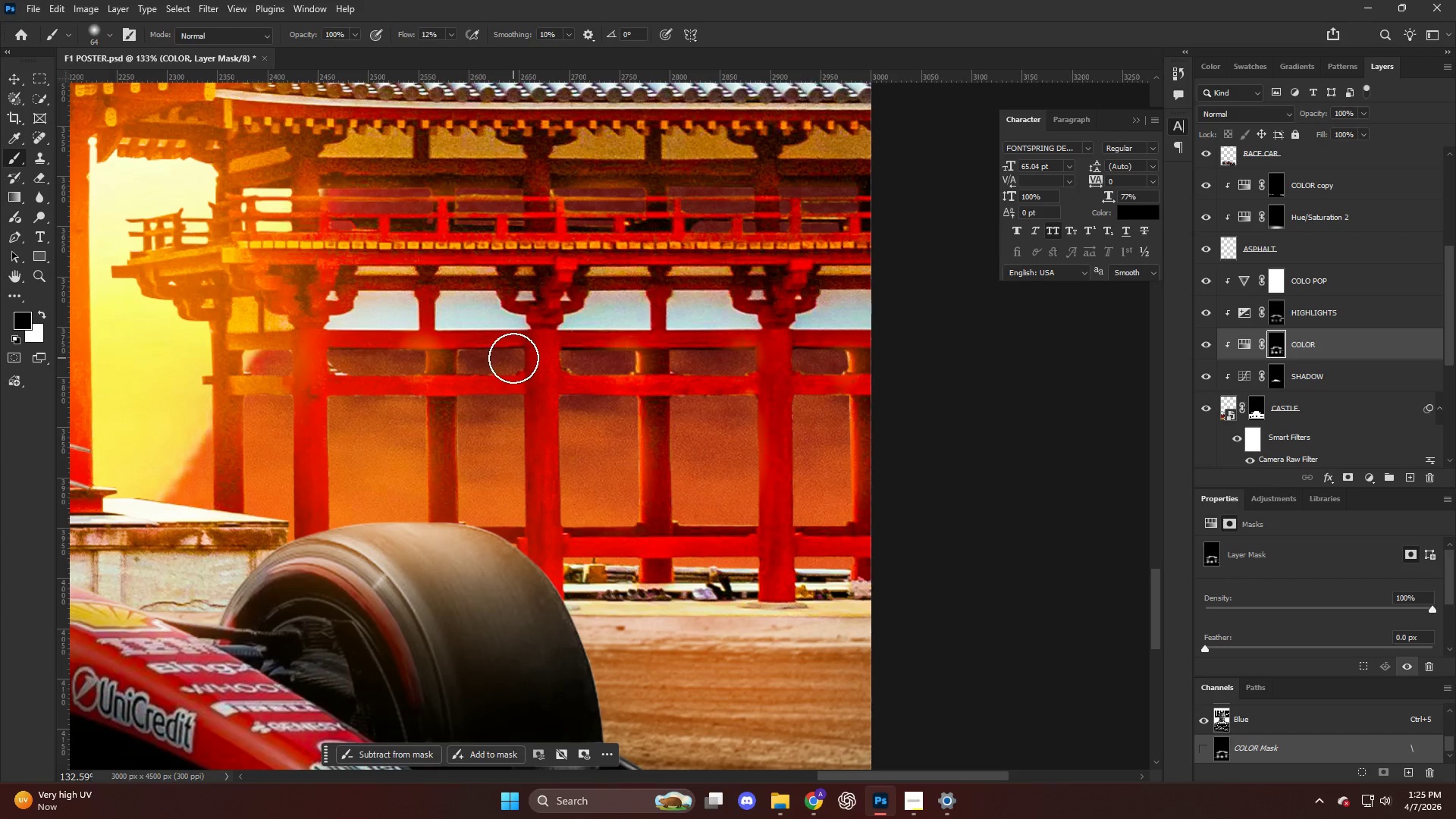 
double_click([513, 357])
 